 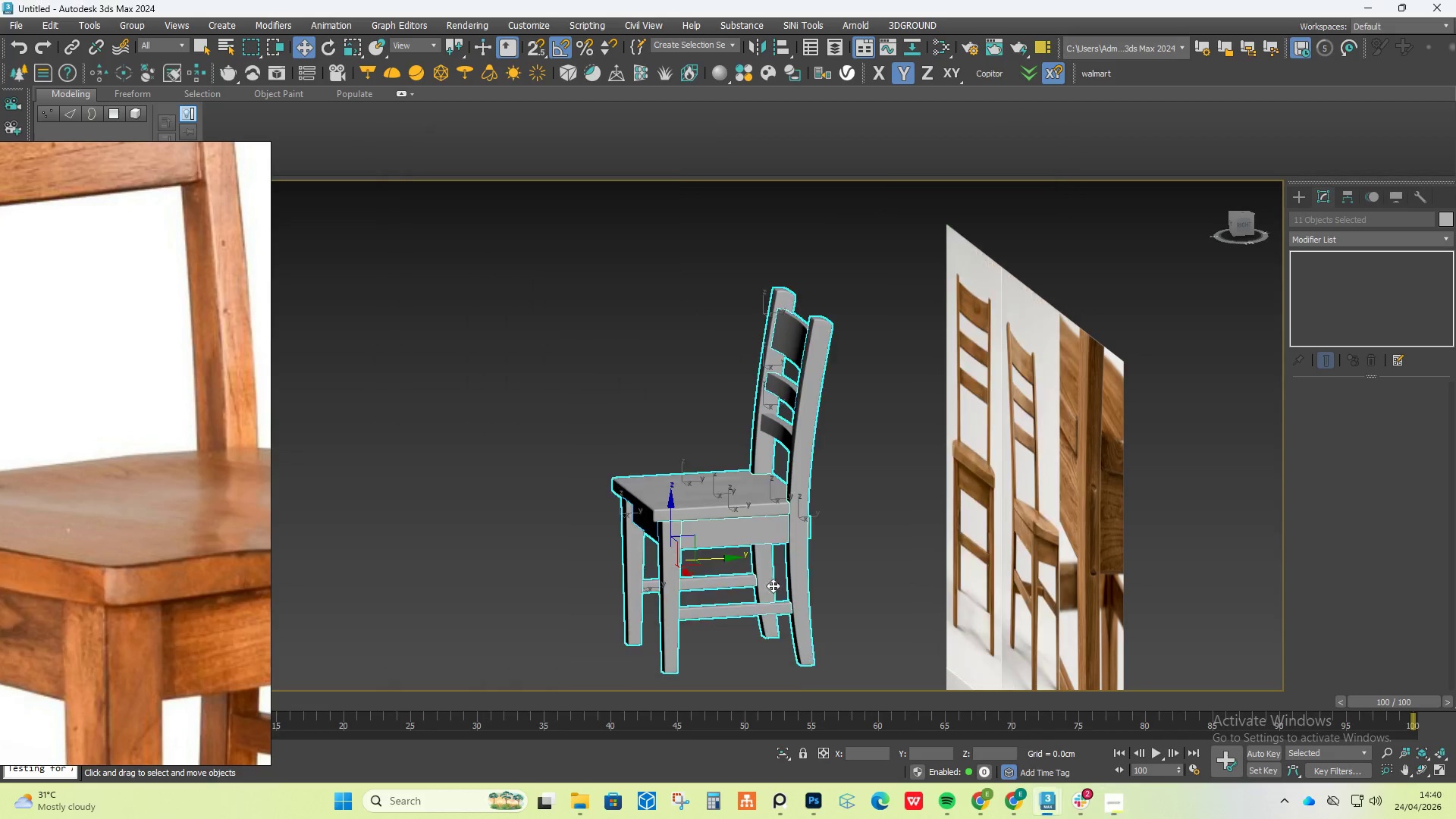 
scroll: coordinate [710, 497], scroll_direction: down, amount: 2.0
 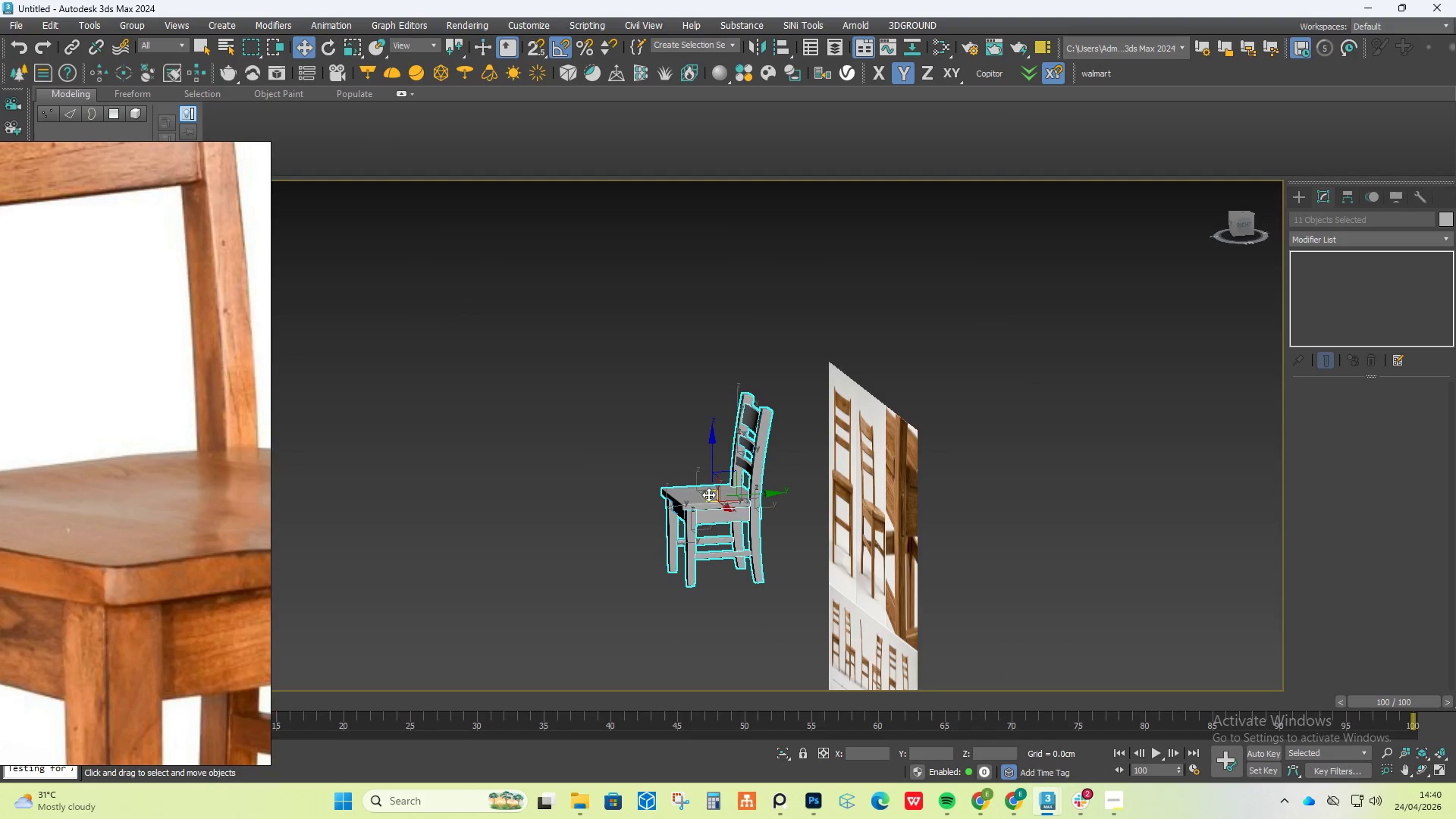 
hold_key(key=ShiftLeft, duration=1.11)
left_click_drag(start_coordinate=[739, 526], to_coordinate=[859, 627])
 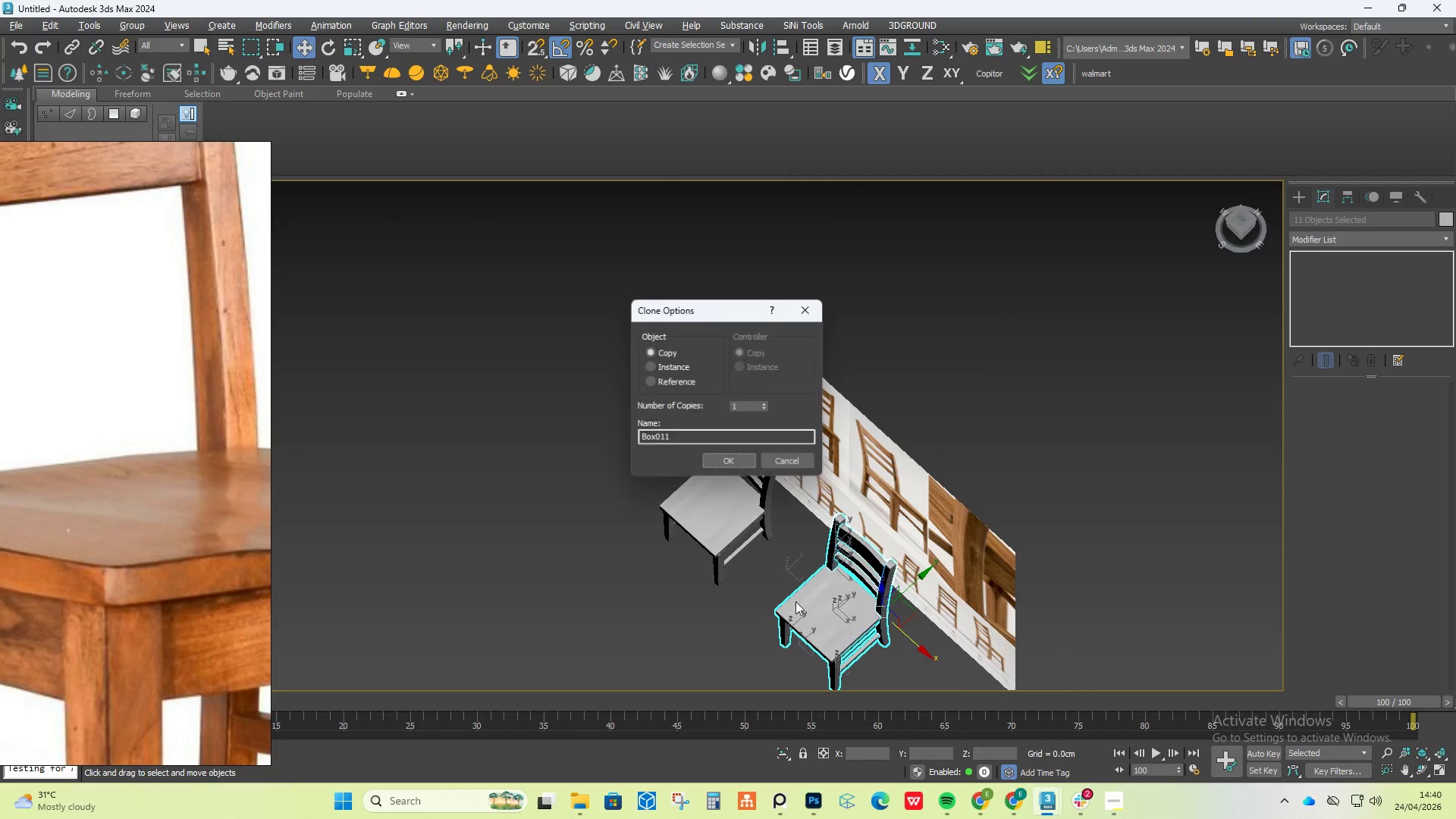 
key(Alt+AltLeft)
 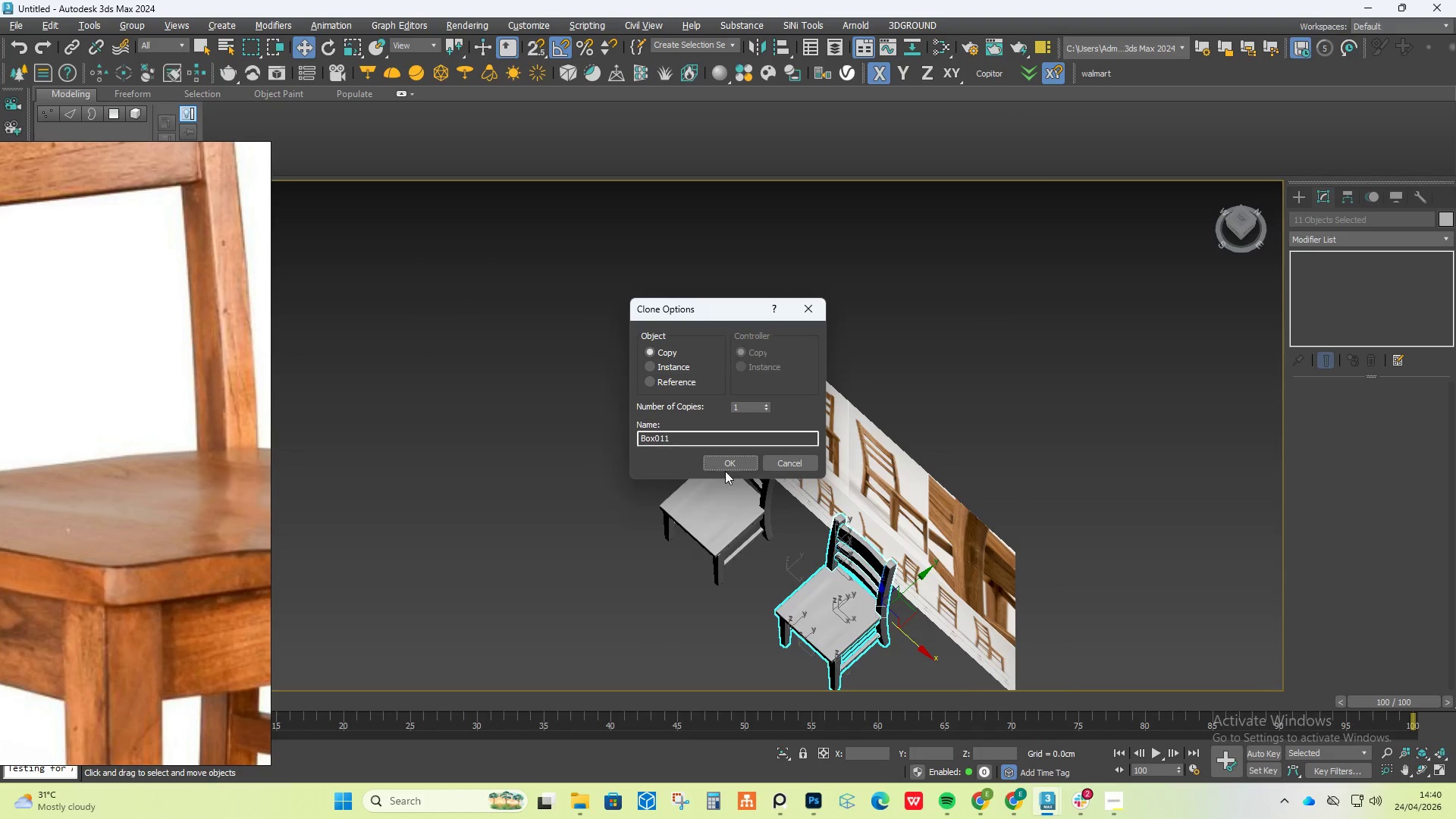 
left_click([727, 463])
 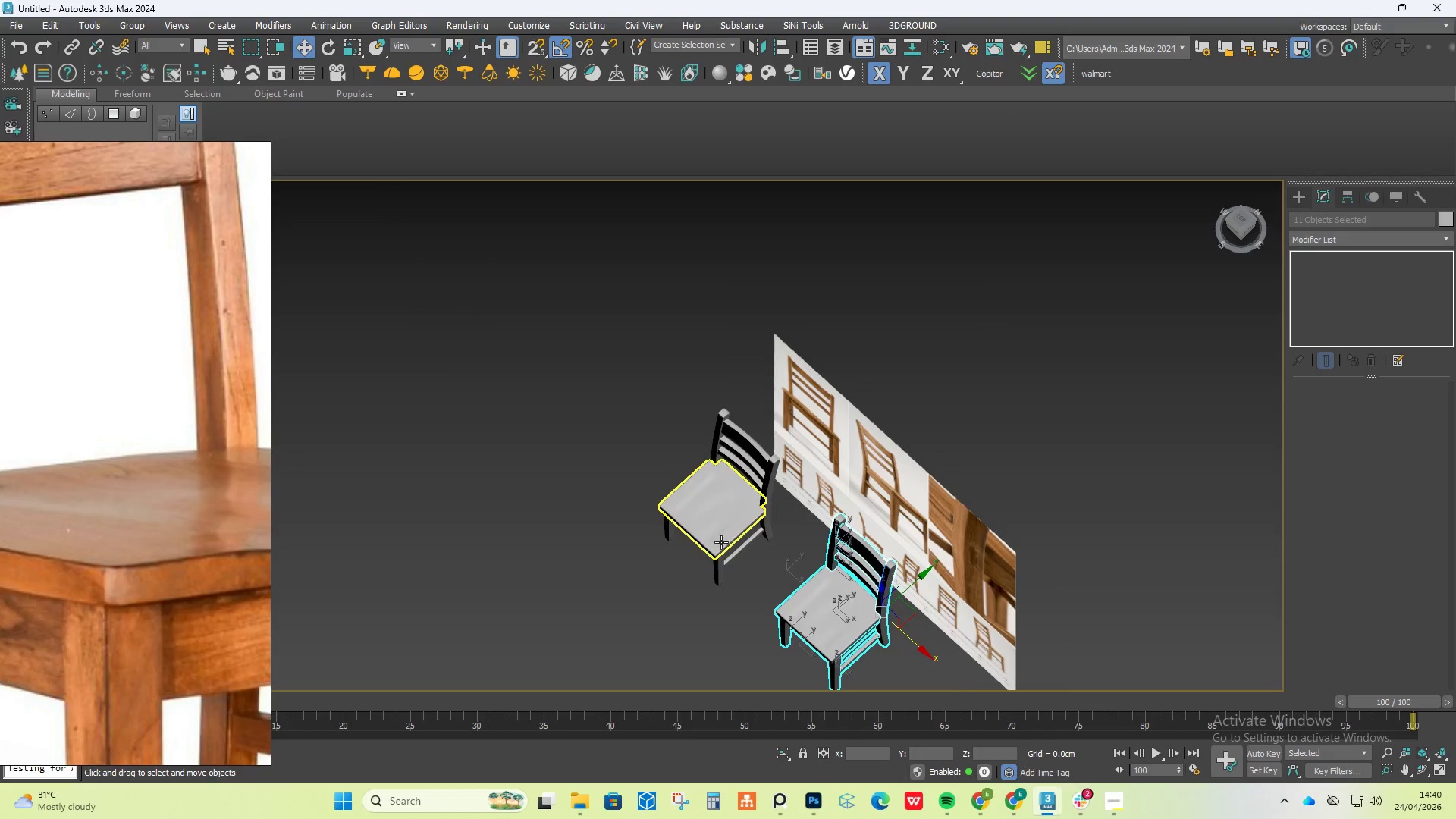 
hold_key(key=AltLeft, duration=0.58)
 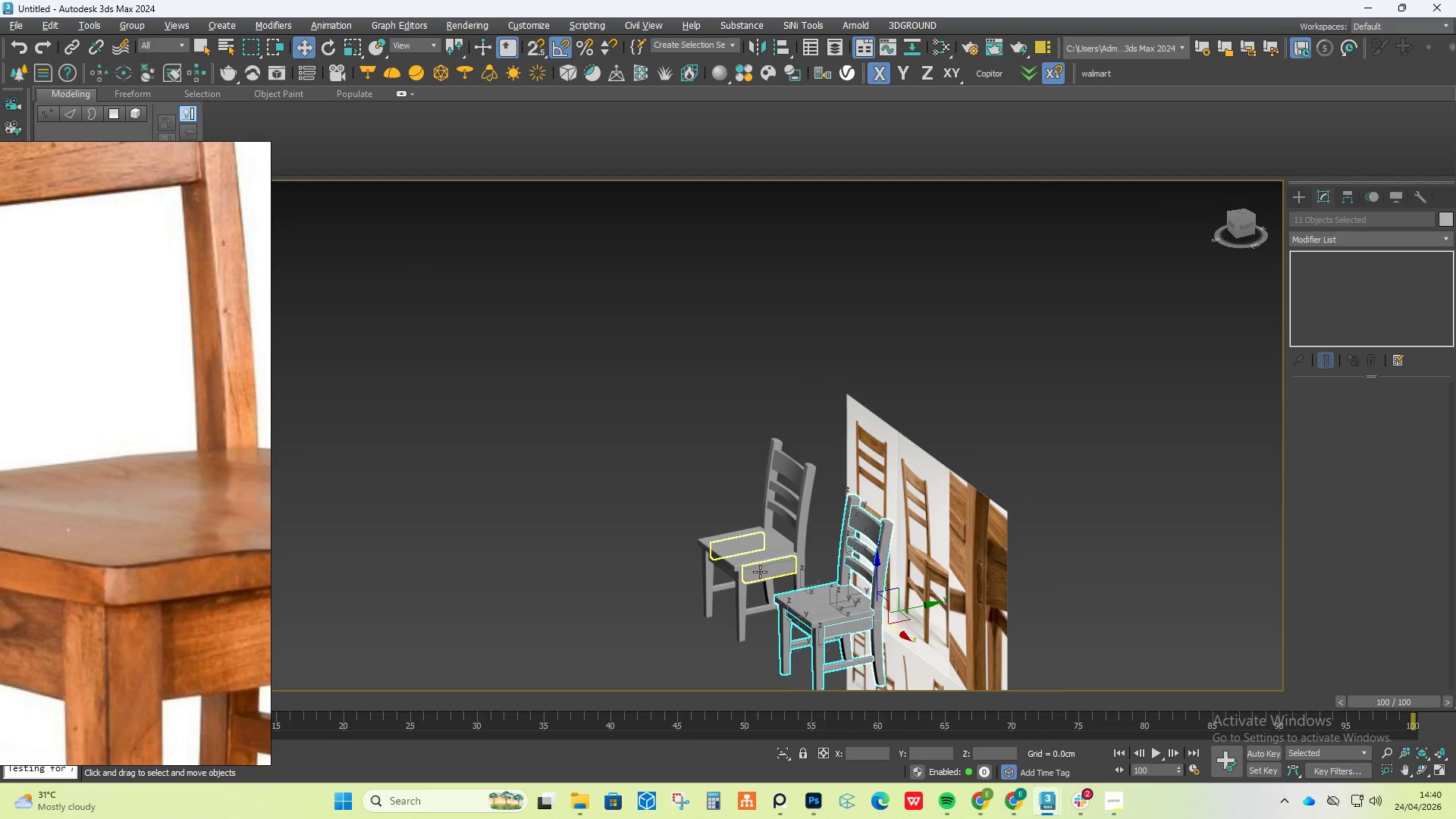 
hold_key(key=AltLeft, duration=0.45)
 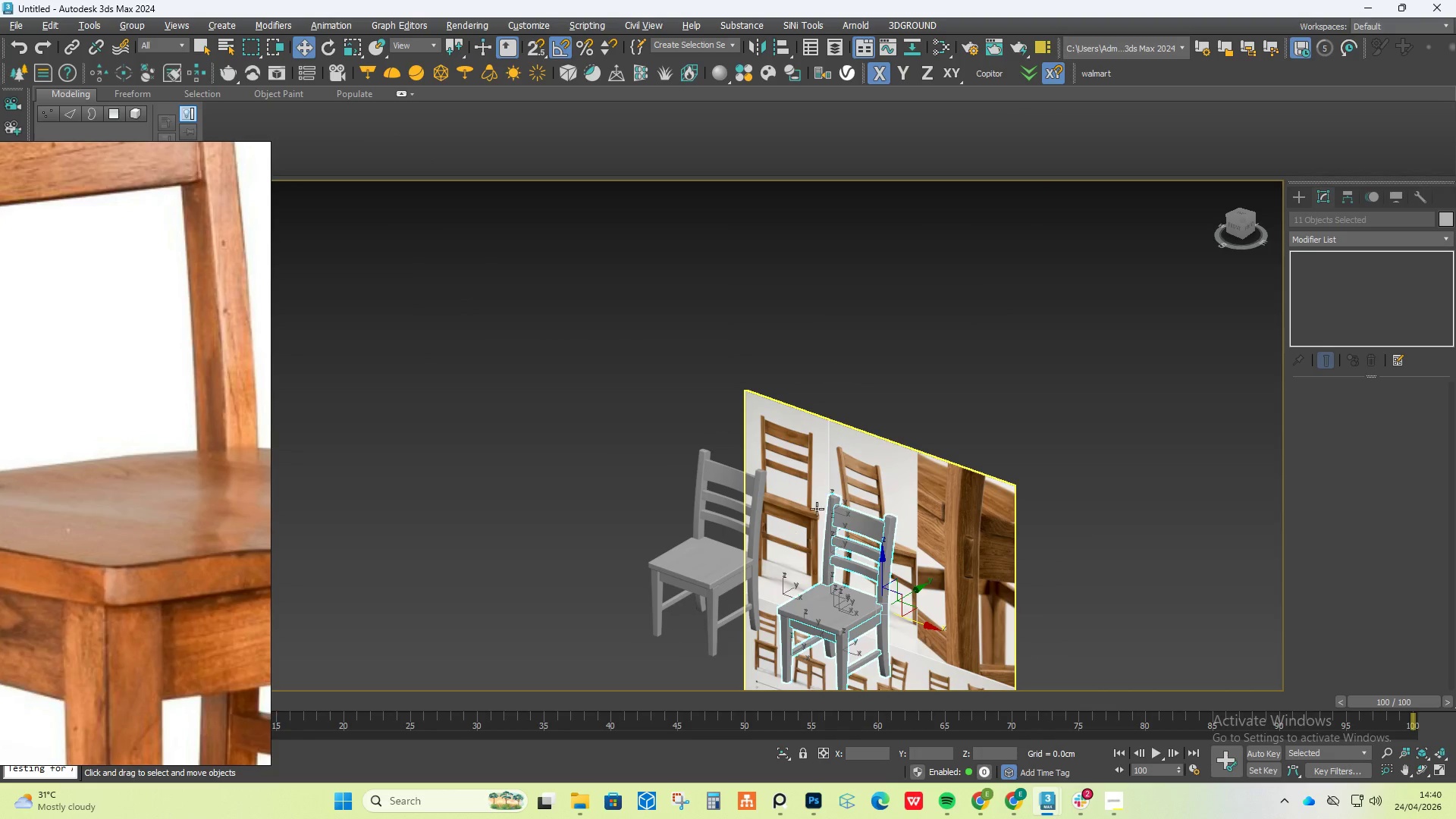 
left_click([816, 486])
 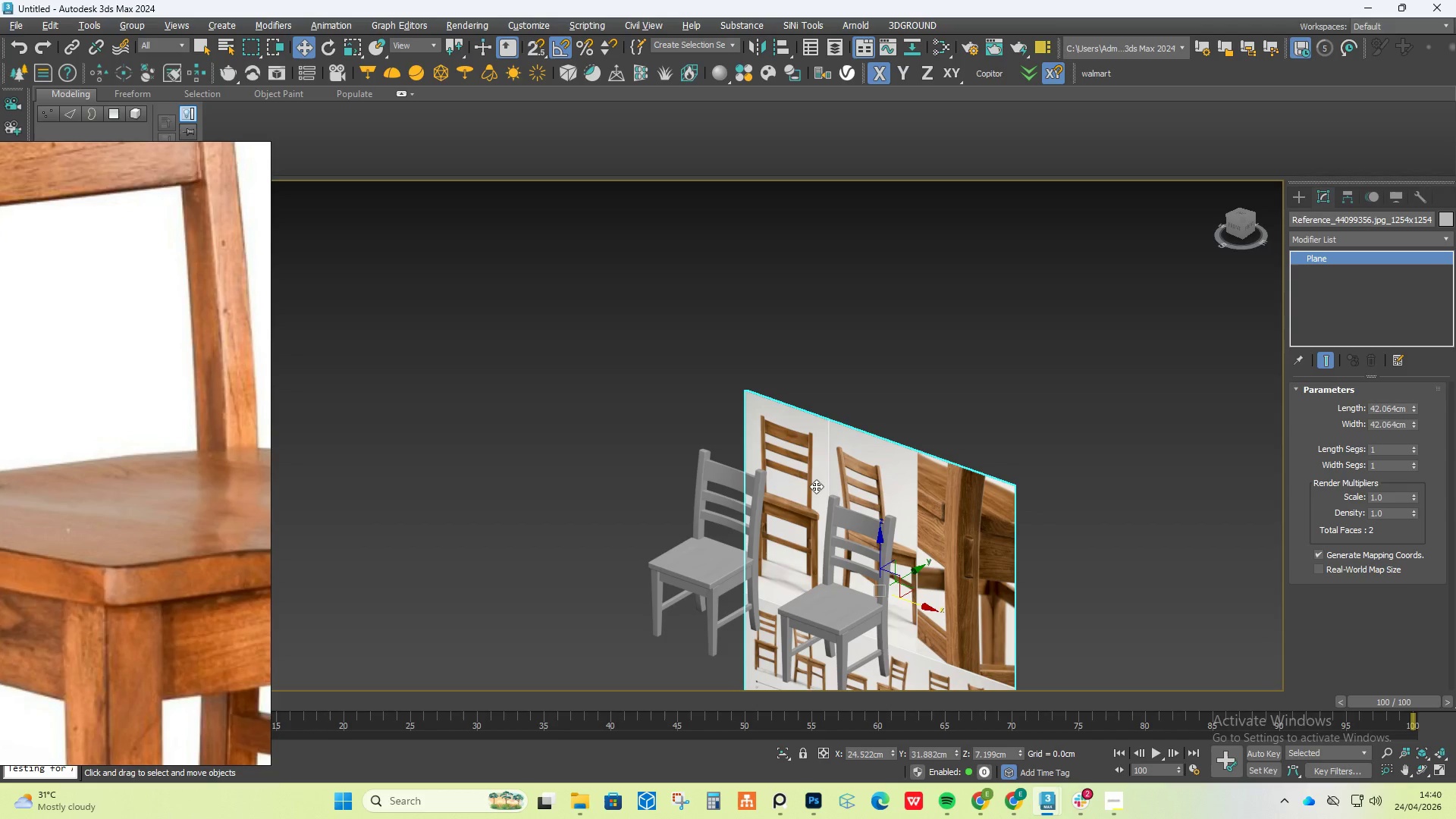 
scroll: coordinate [160, 412], scroll_direction: down, amount: 8.0
 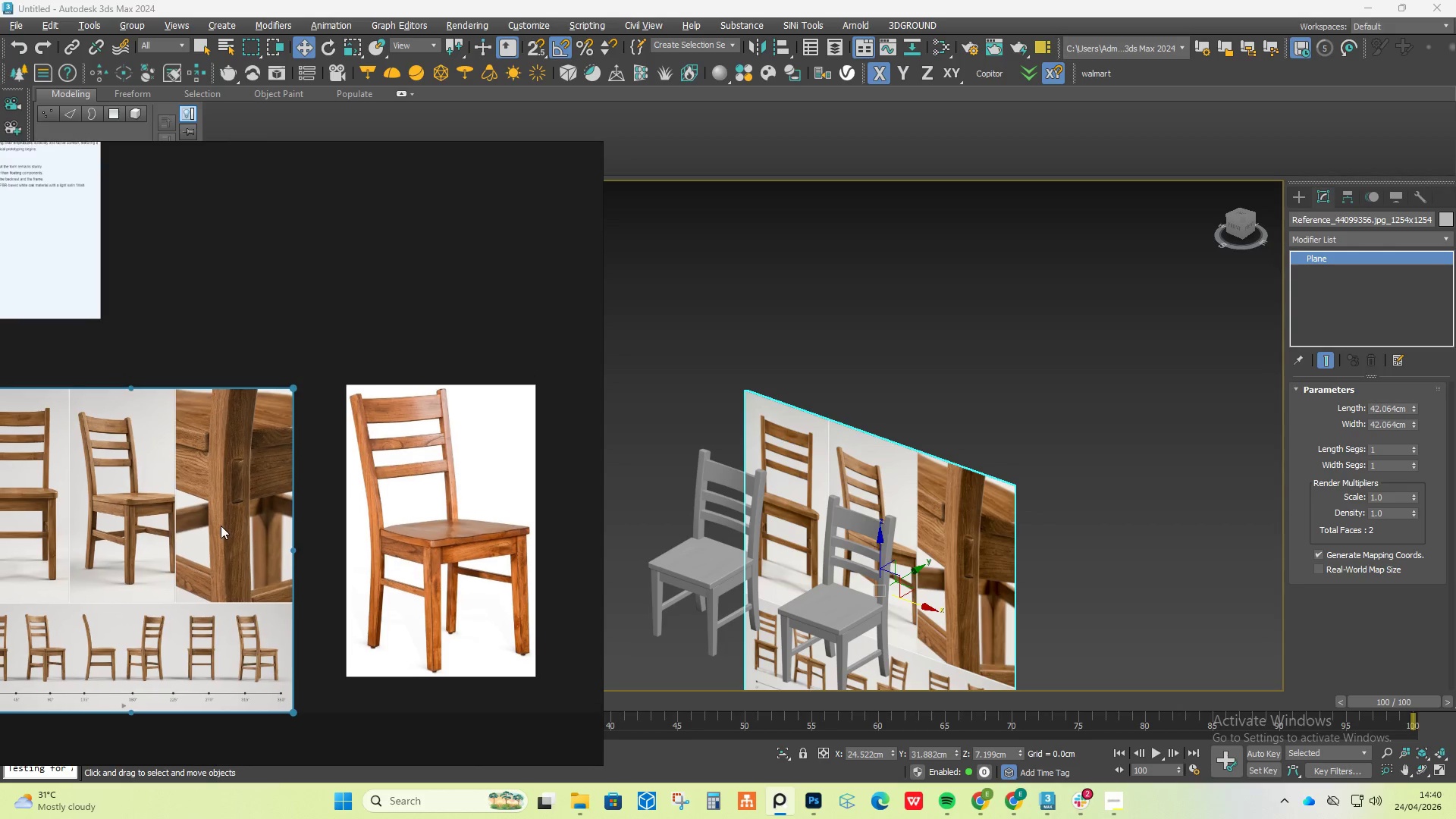 
hold_key(key=AltLeft, duration=0.61)
 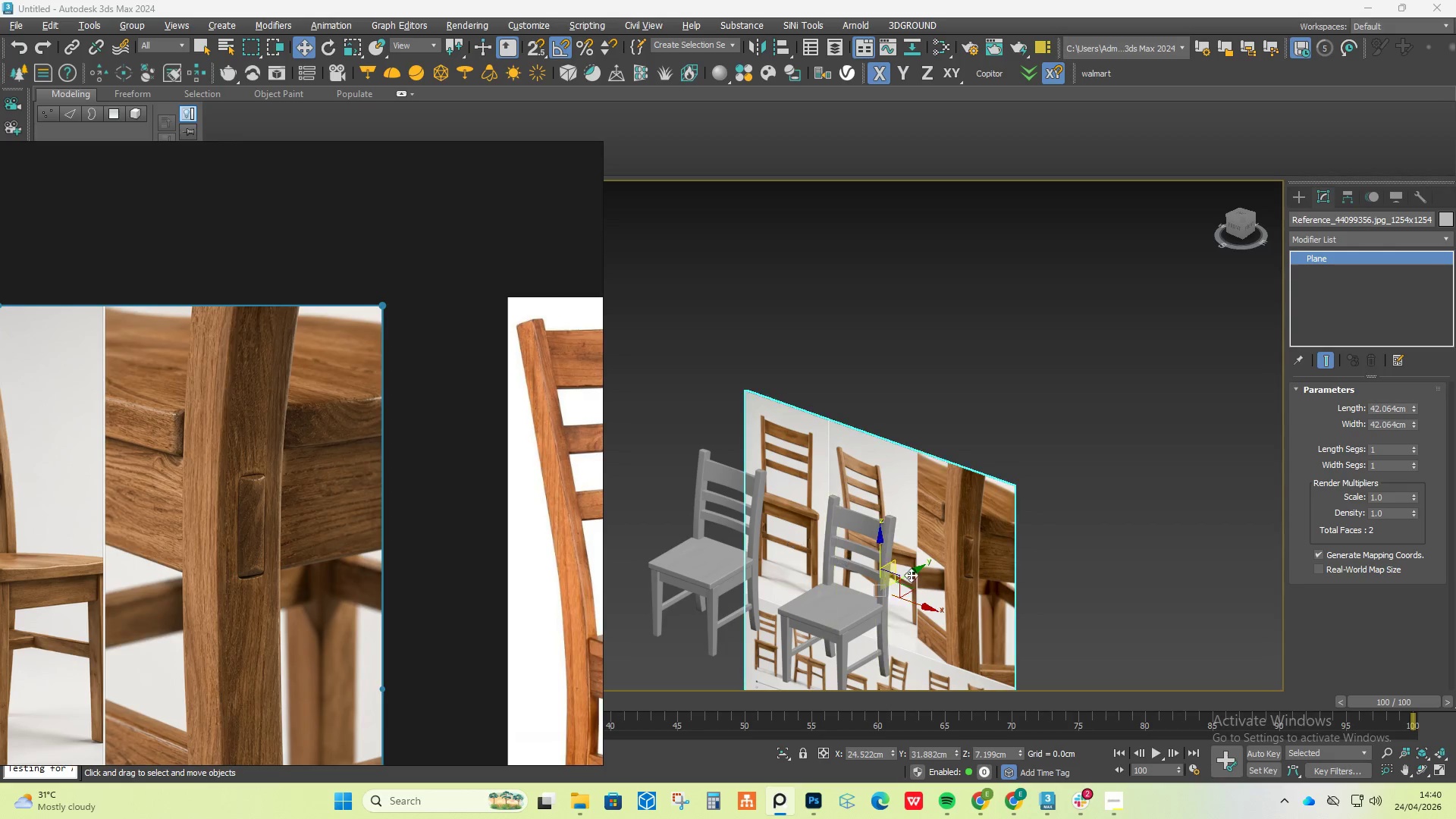 
scroll: coordinate [235, 433], scroll_direction: up, amount: 4.0
 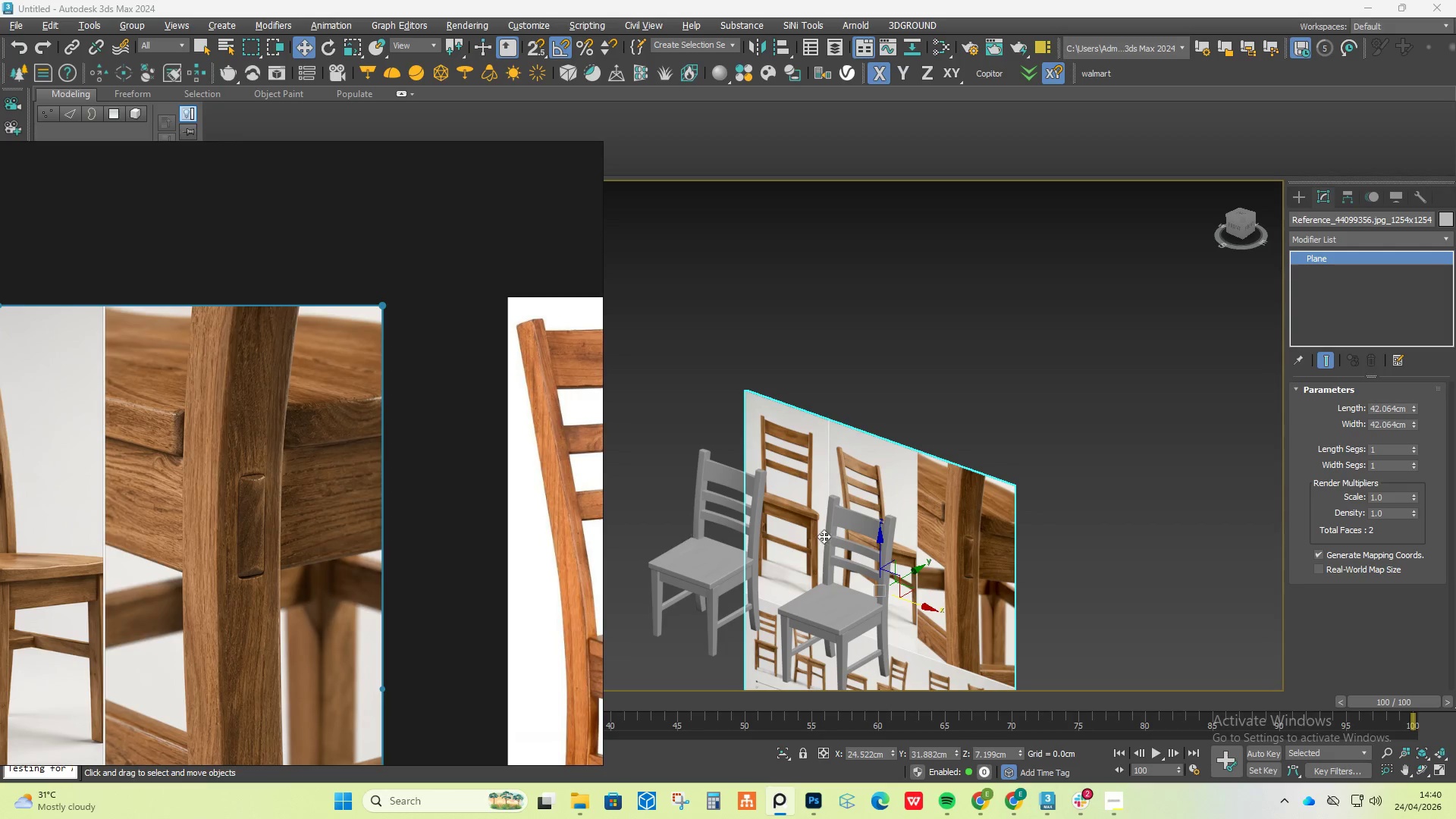 
key(Control+Z)
 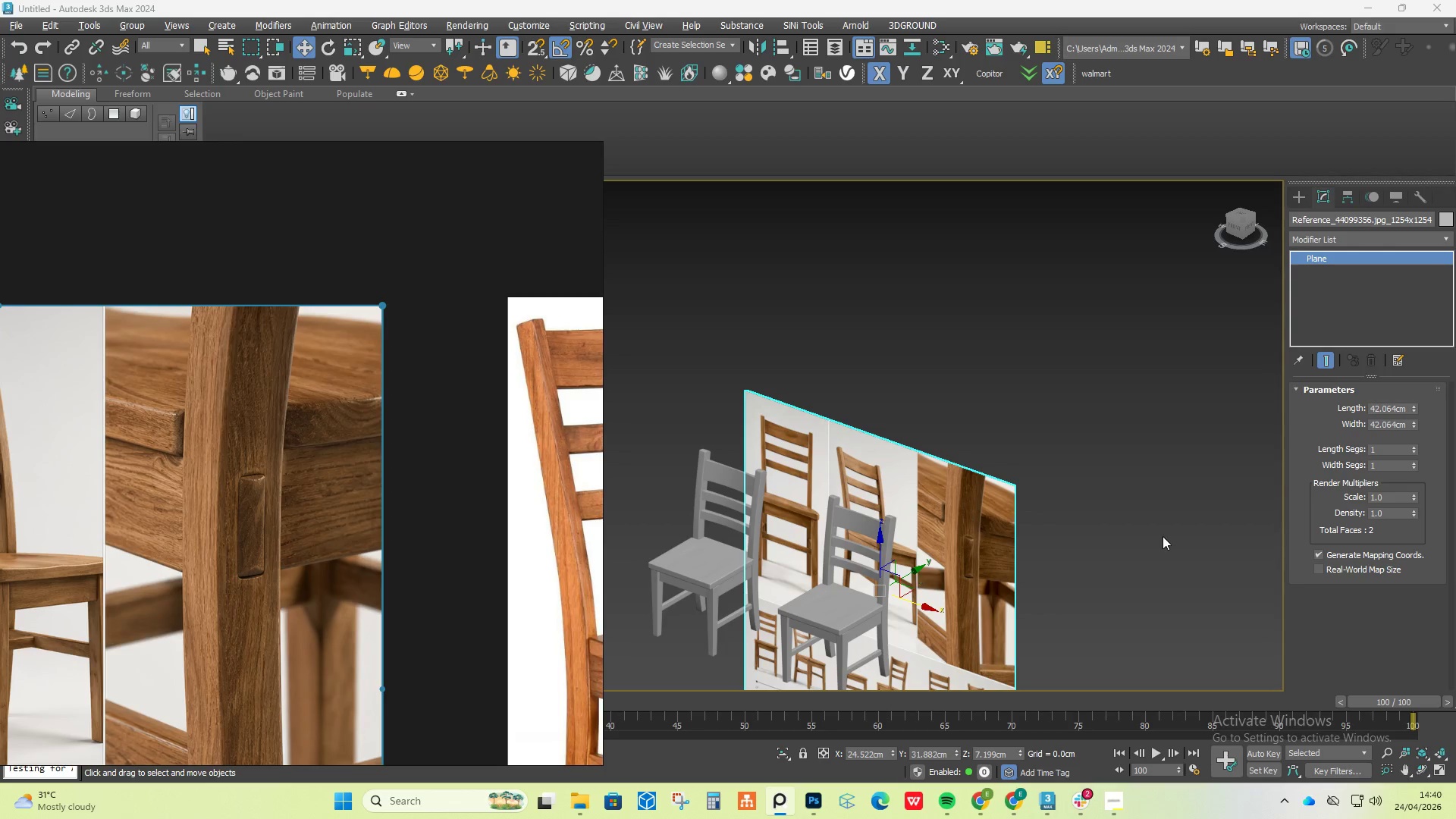 
left_click([1163, 535])
 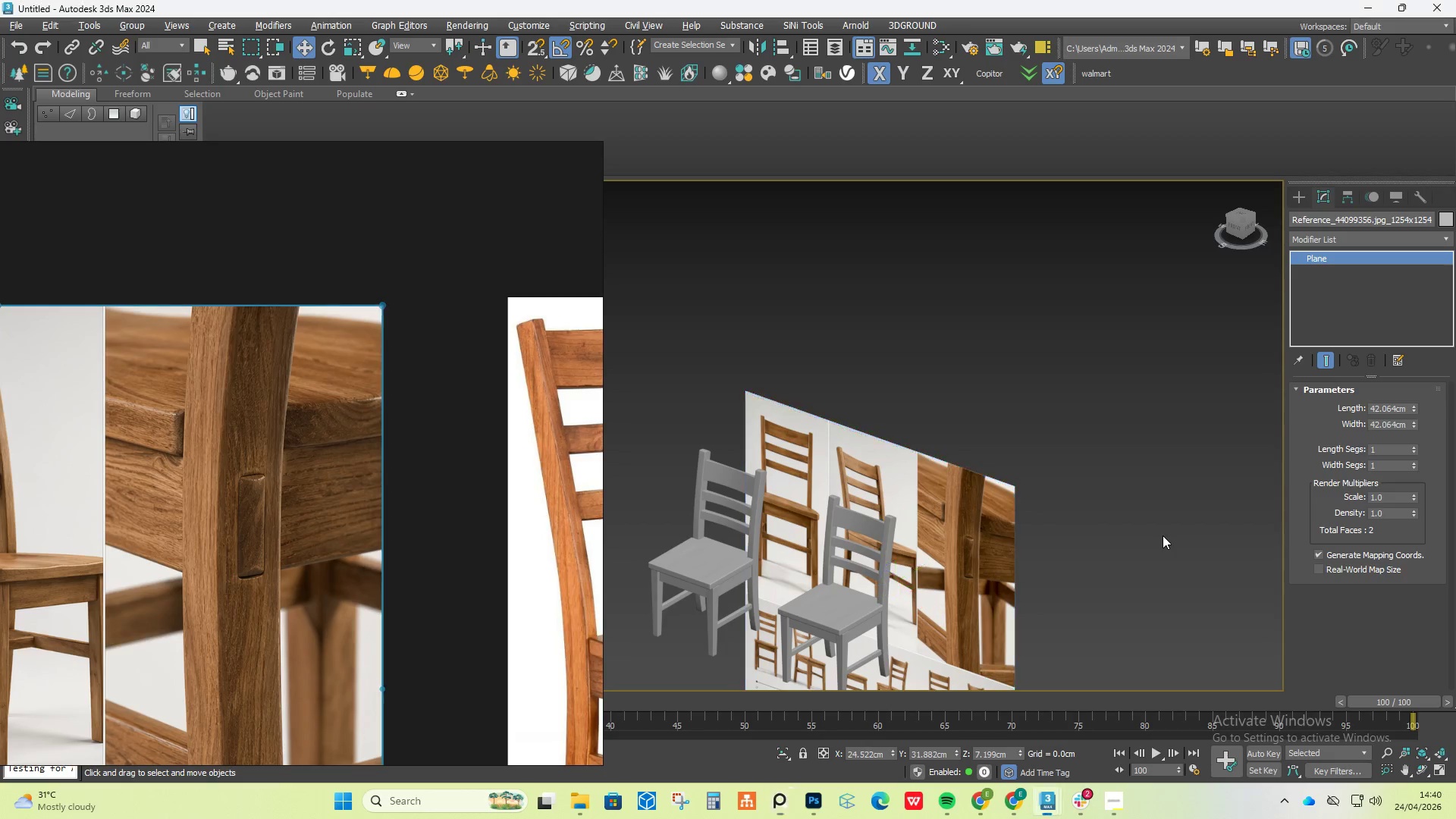 
key(Control+Z)
 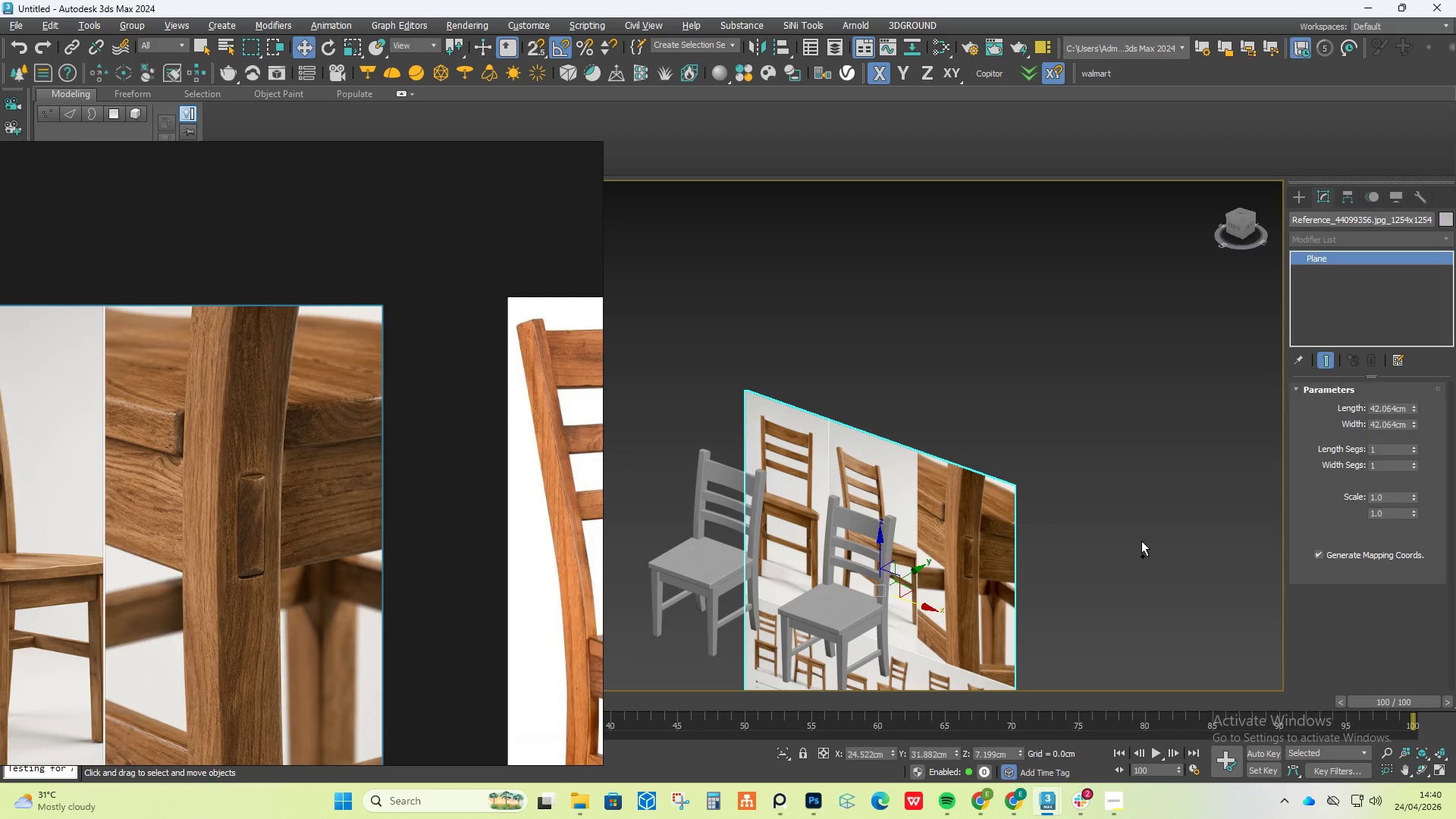 
key(Control+Z)
 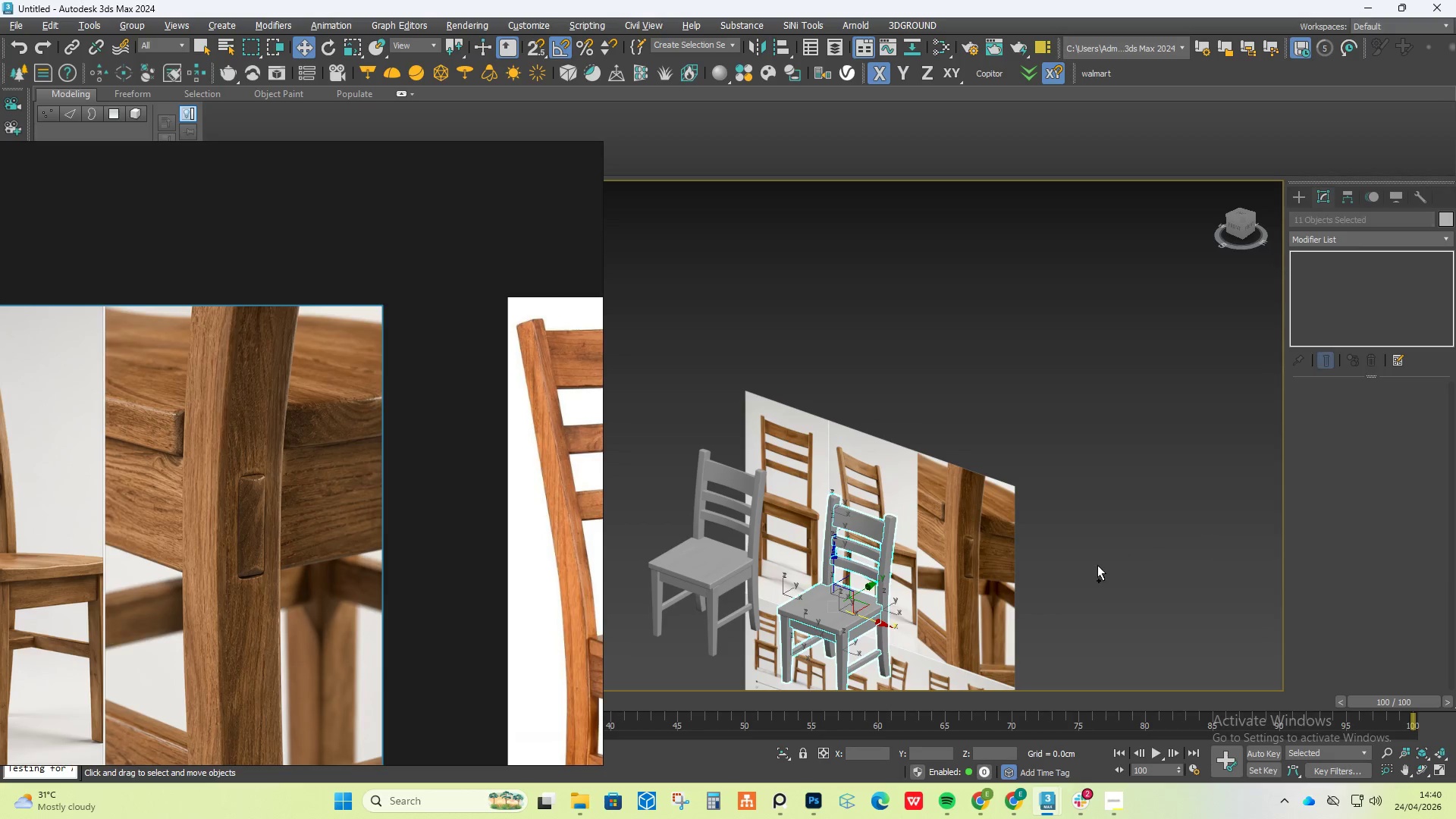 
key(Control+Z)
 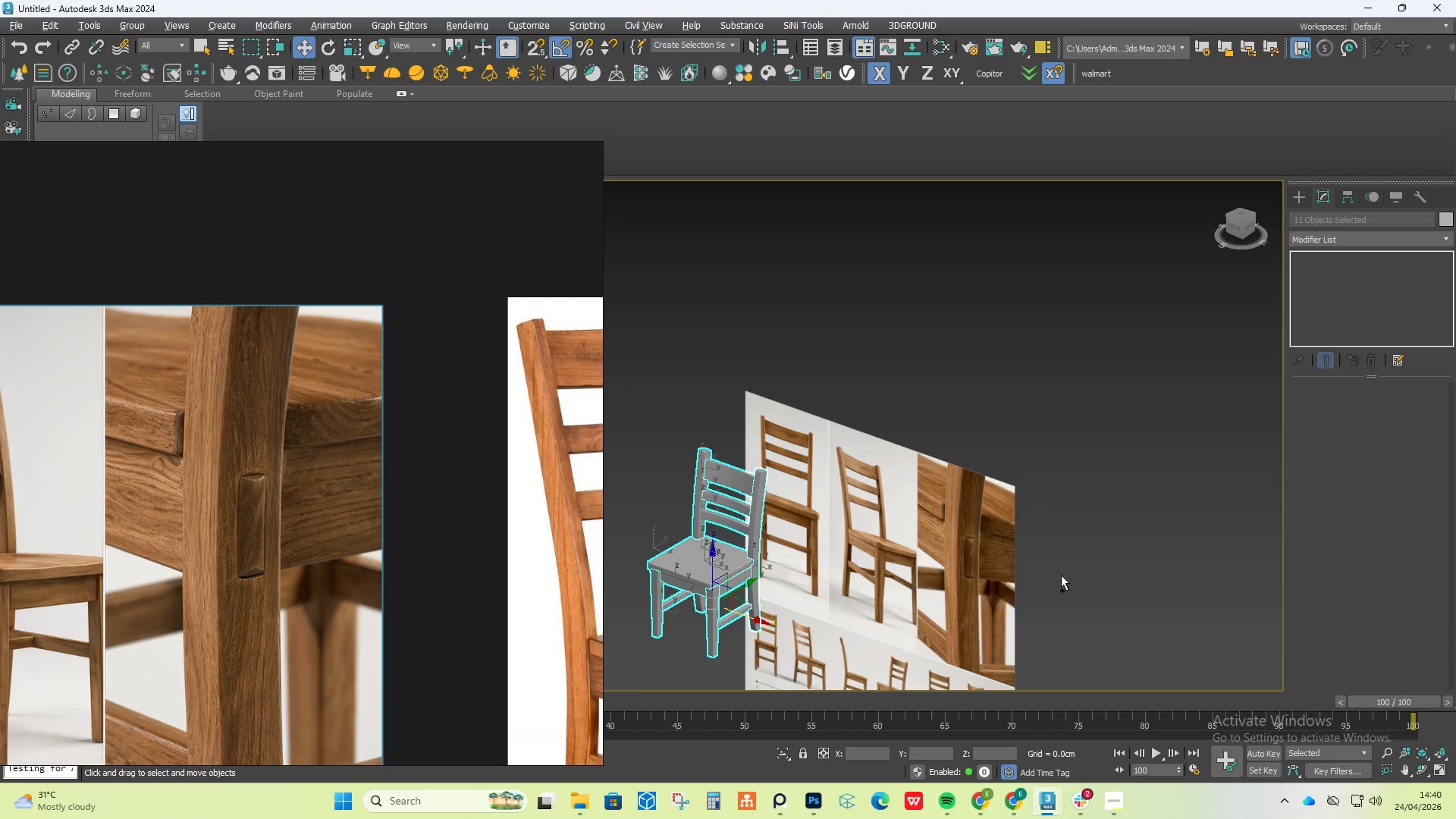 
hold_key(key=AltLeft, duration=0.48)
 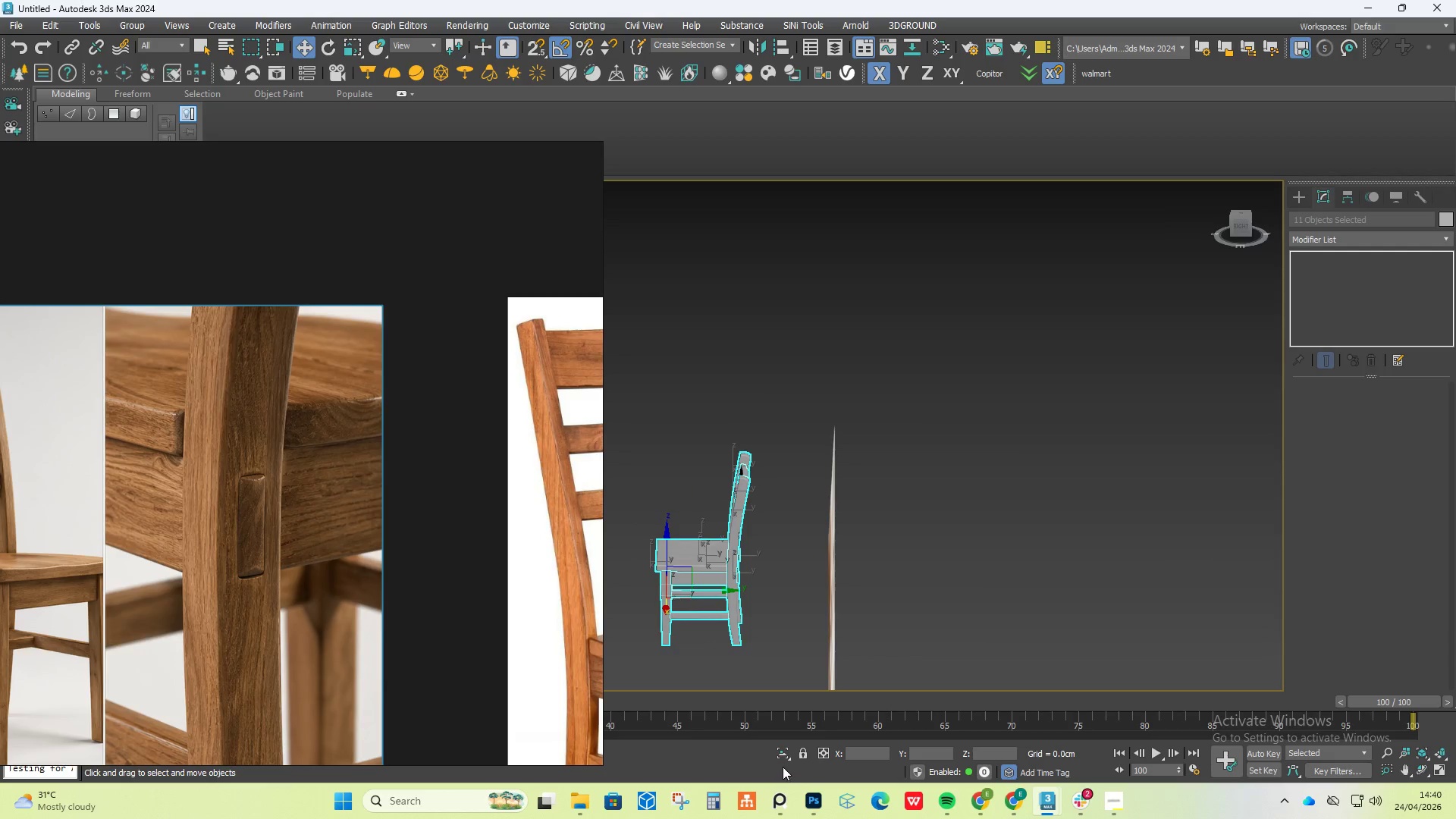 
left_click([787, 755])
 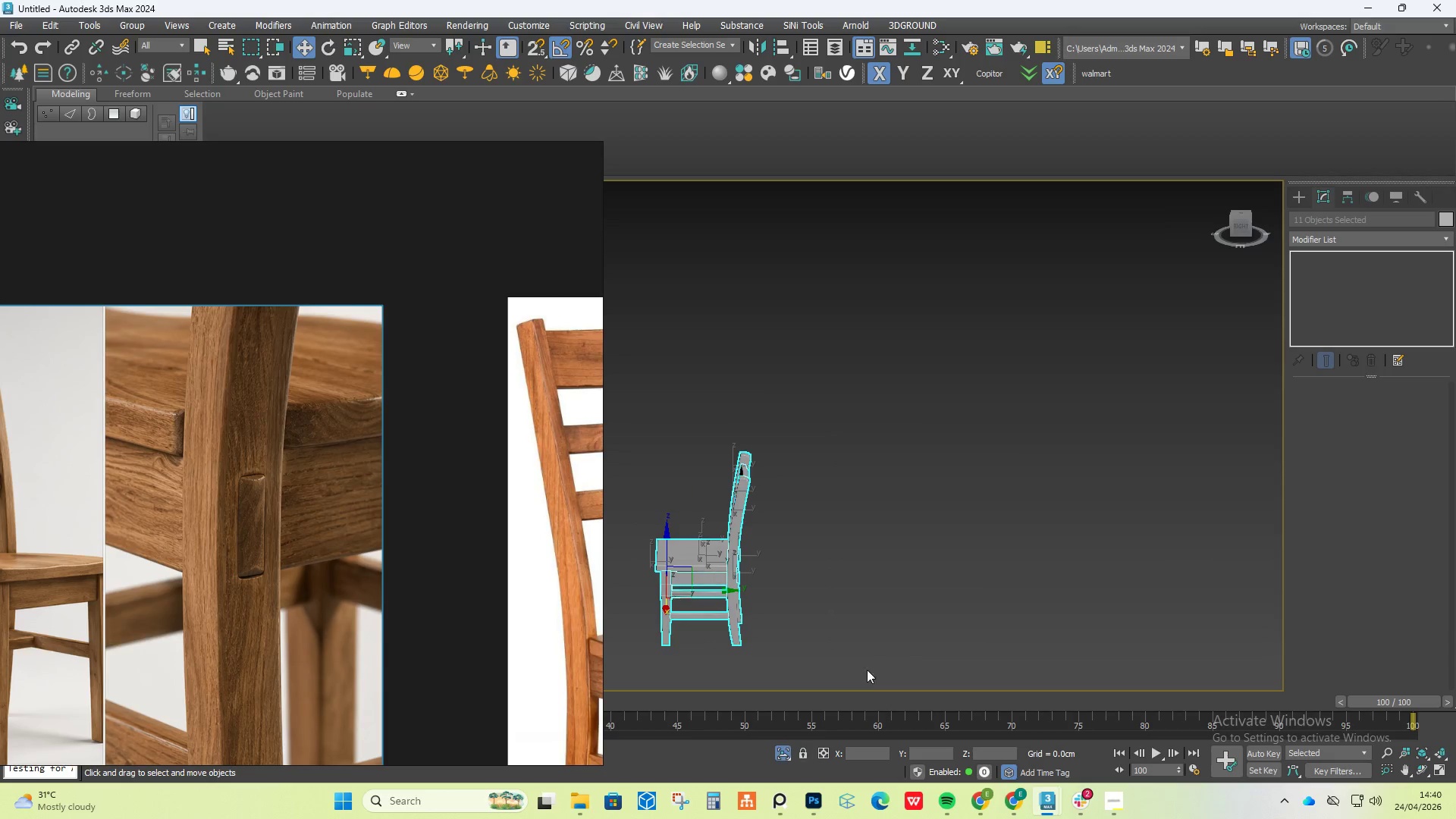 
hold_key(key=AltLeft, duration=0.48)
 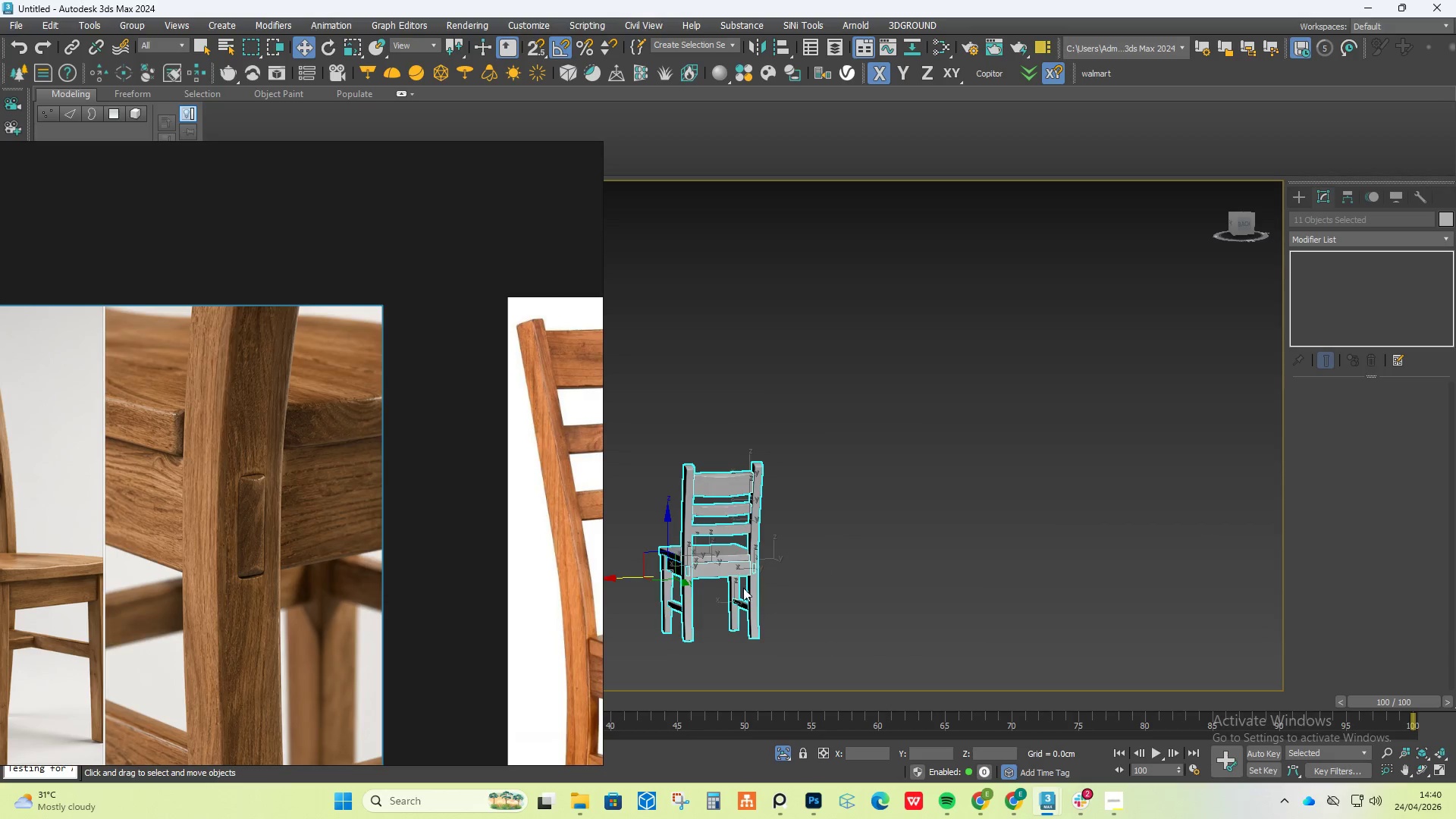 
left_click([928, 469])
 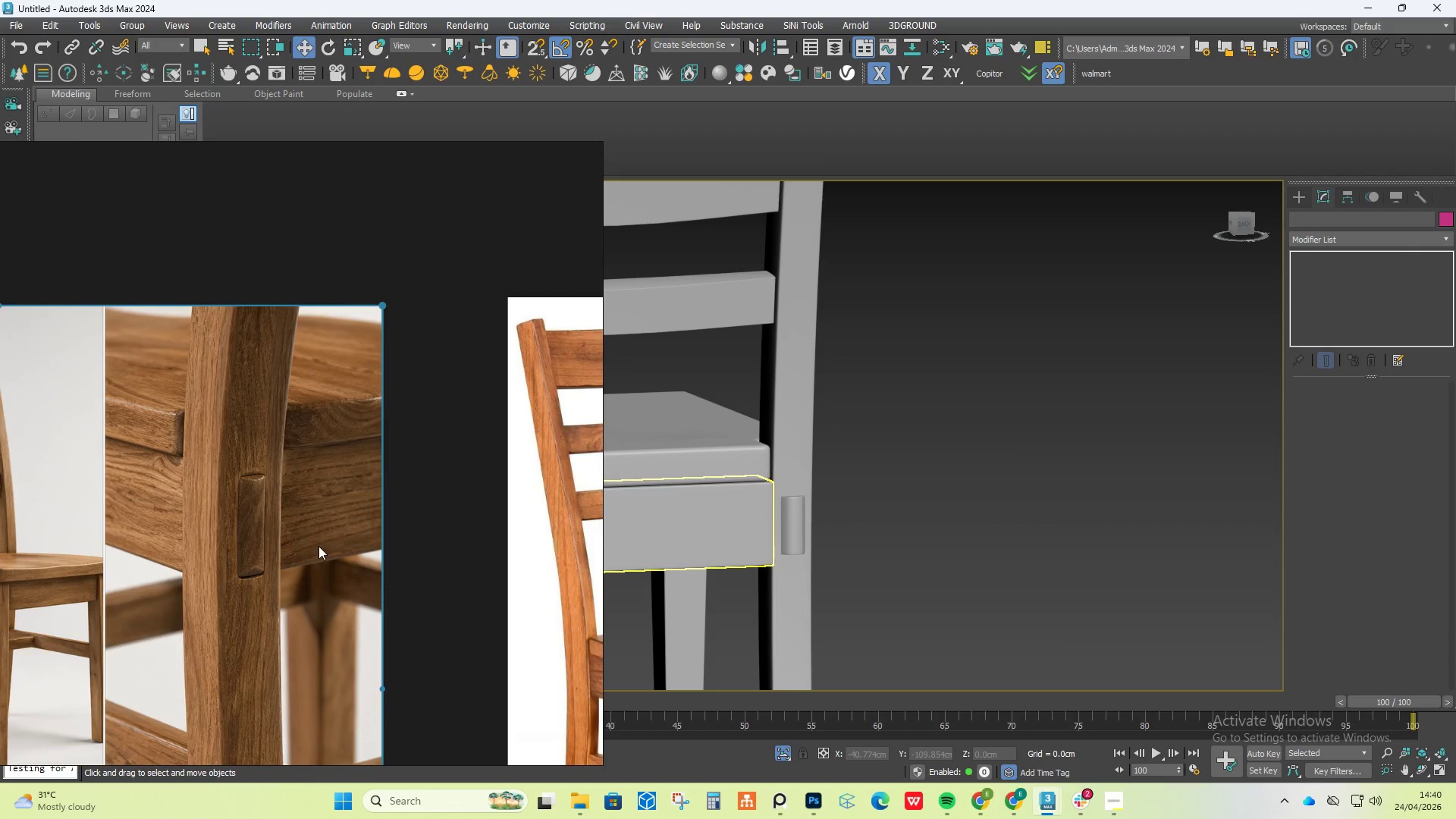 
scroll: coordinate [747, 573], scroll_direction: up, amount: 6.0
 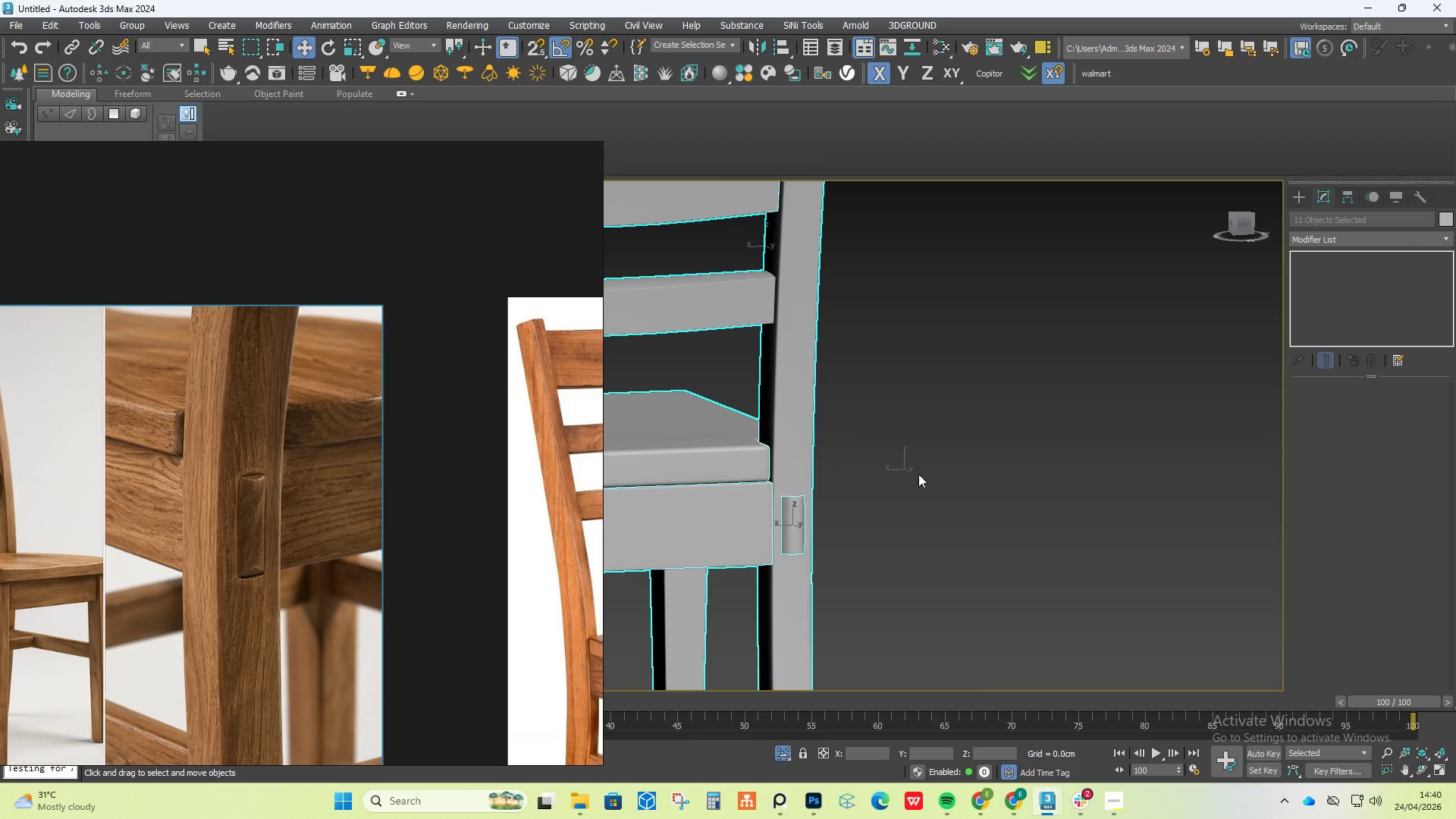 
scroll: coordinate [342, 552], scroll_direction: down, amount: 8.0
 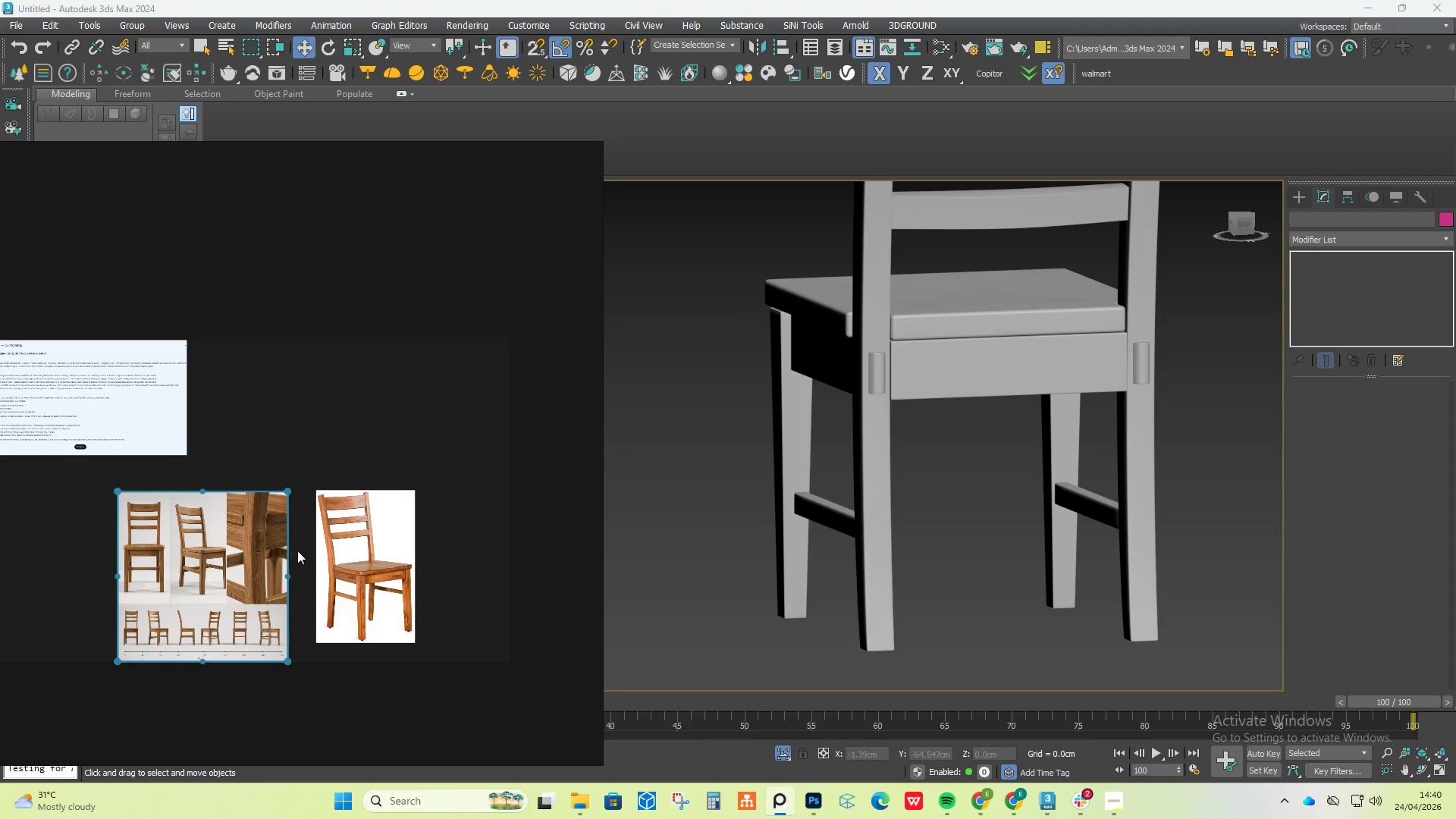 
scroll: coordinate [214, 691], scroll_direction: up, amount: 11.0
 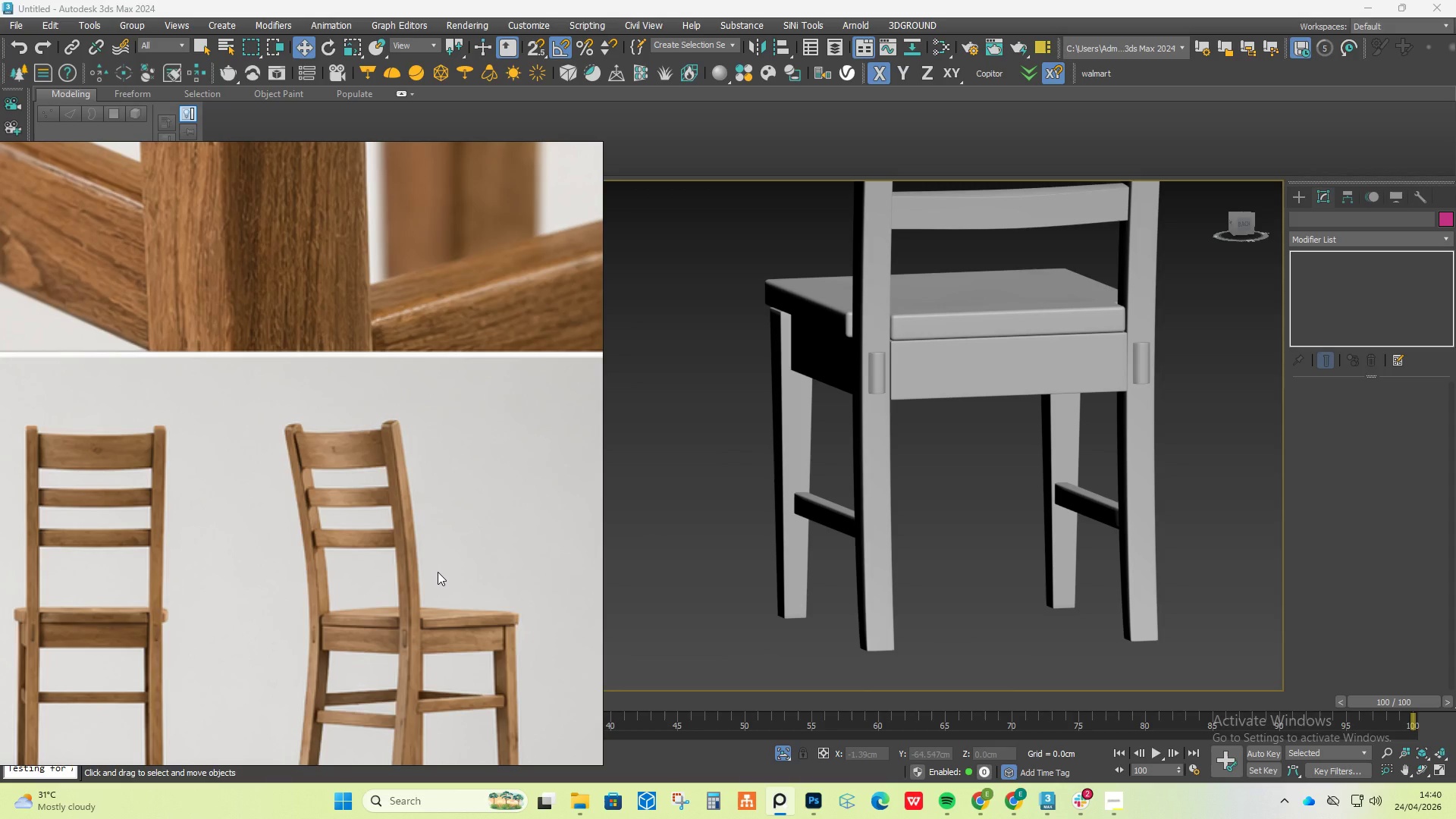 
scroll: coordinate [438, 572], scroll_direction: down, amount: 2.0
 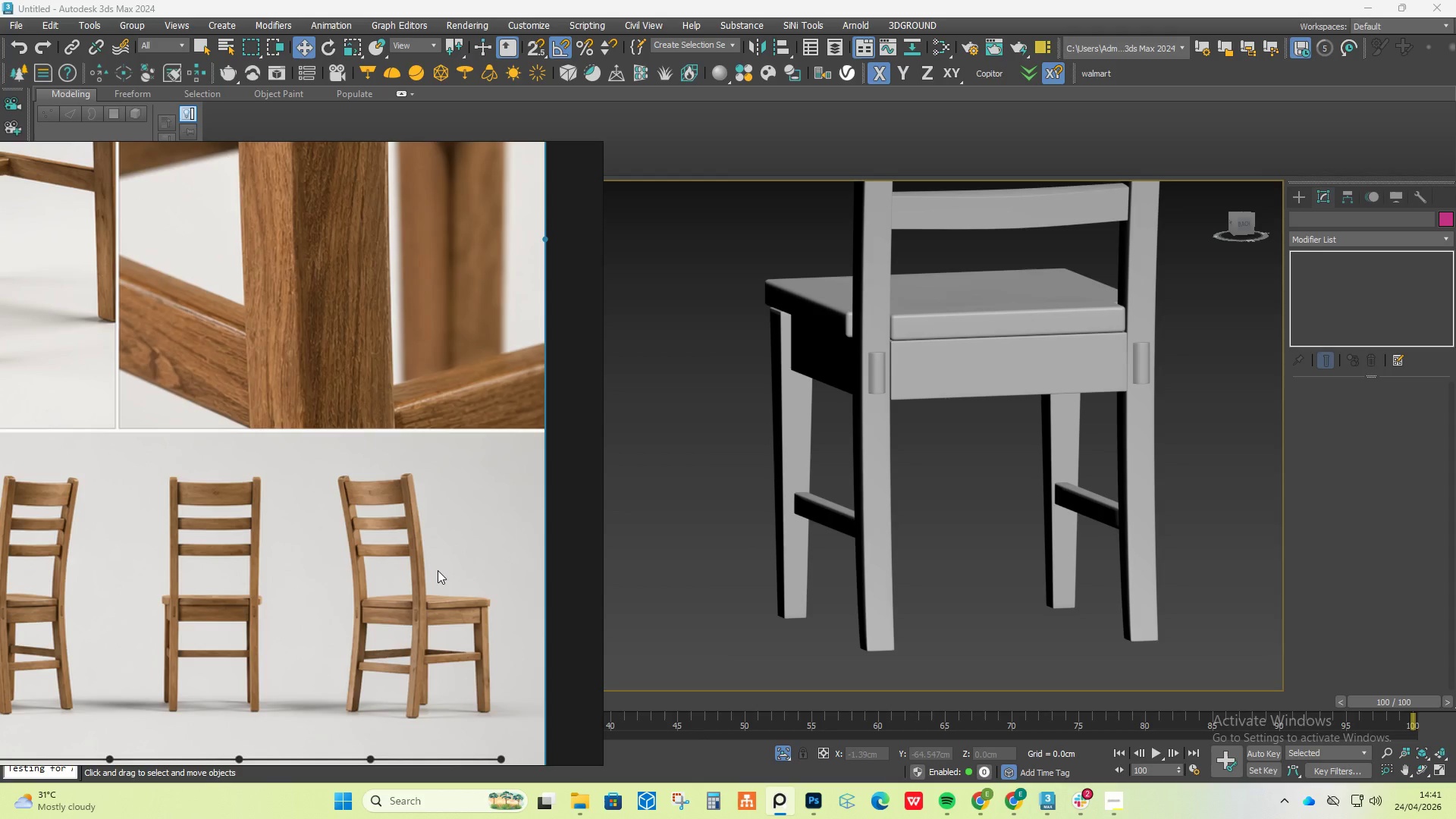 
wait(6.04)
 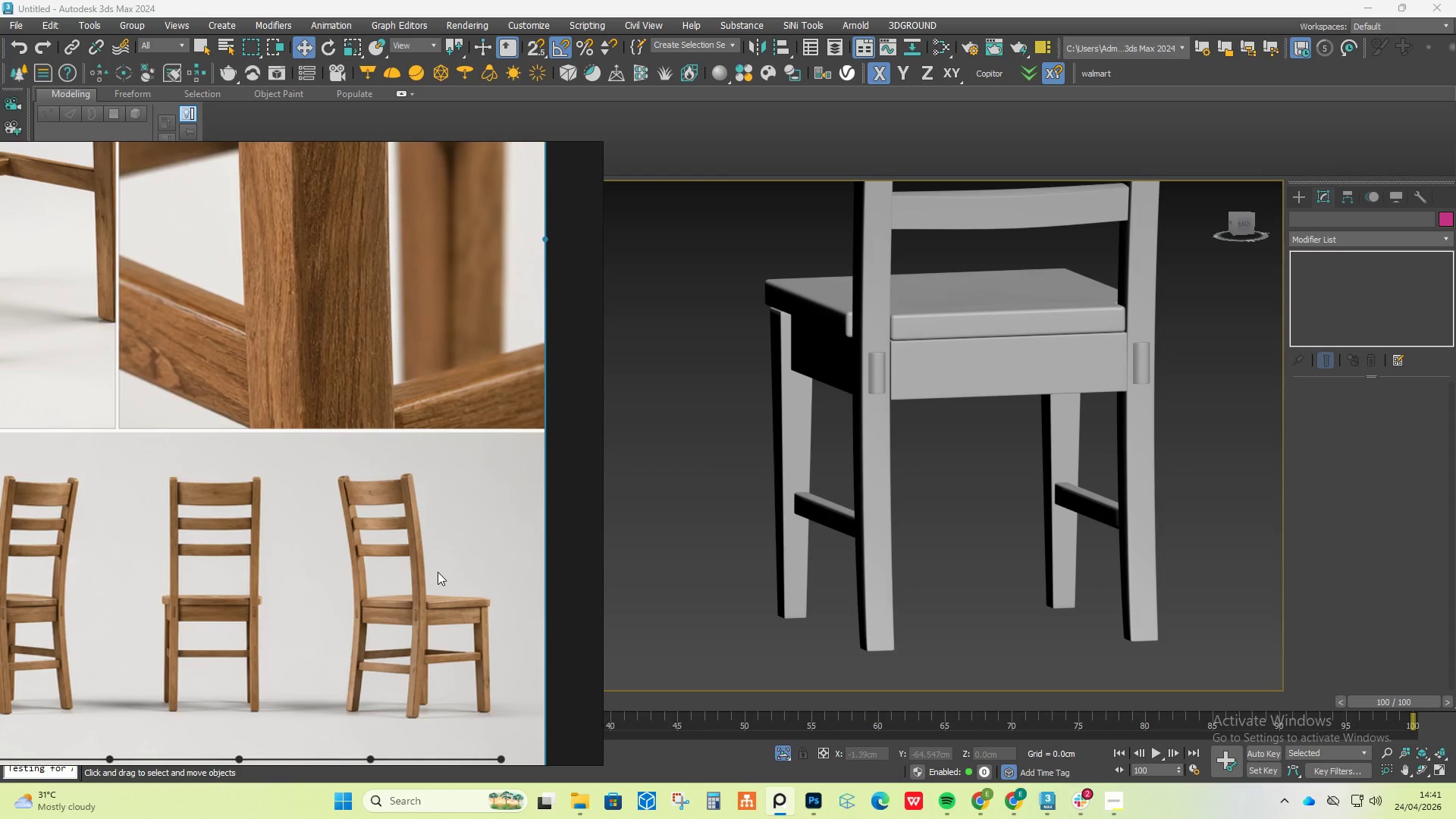 
scroll: coordinate [441, 567], scroll_direction: up, amount: 2.0
 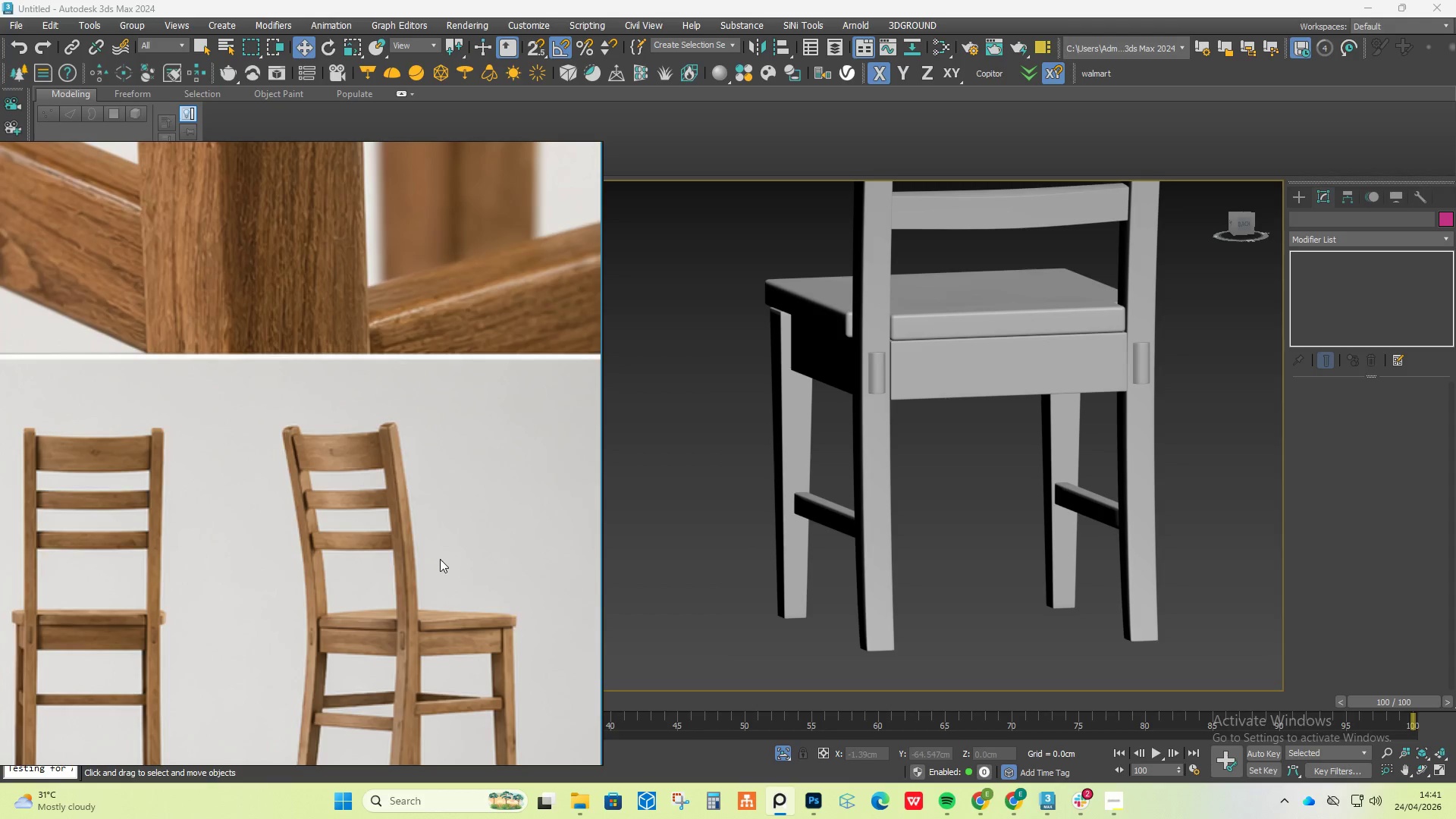 
scroll: coordinate [440, 525], scroll_direction: down, amount: 2.0
 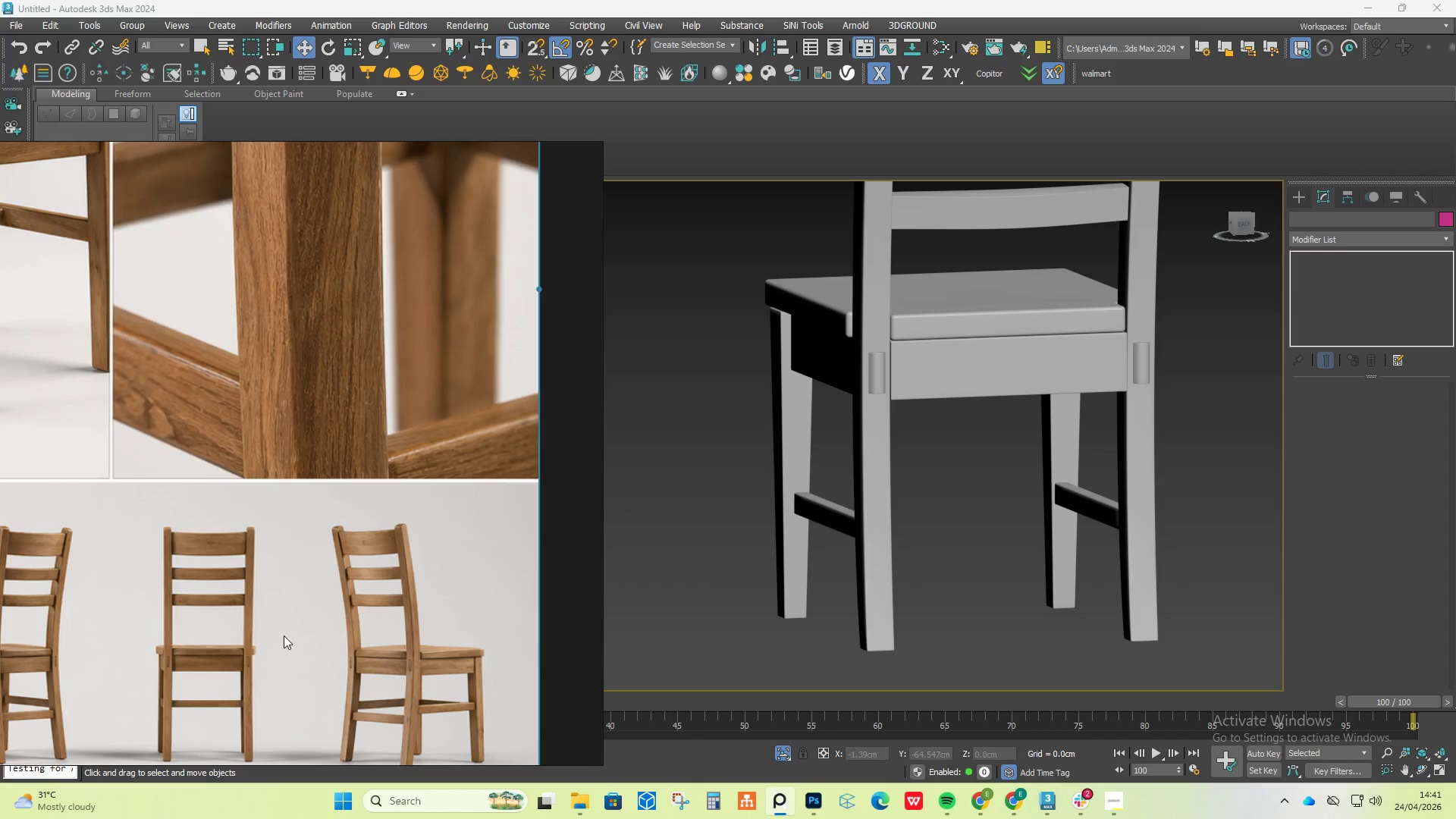 
wait(24.12)
 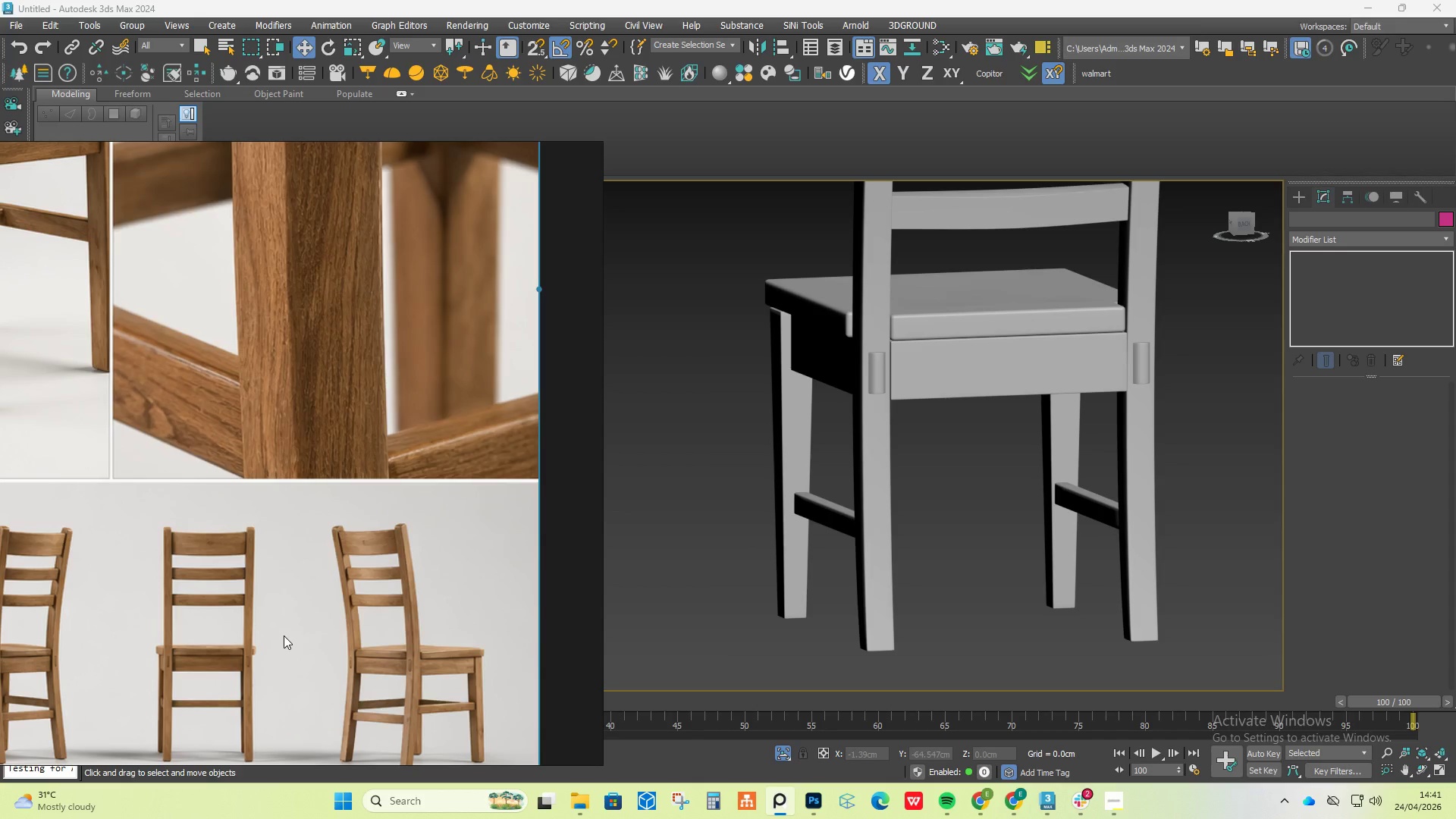 
left_click([893, 377])
 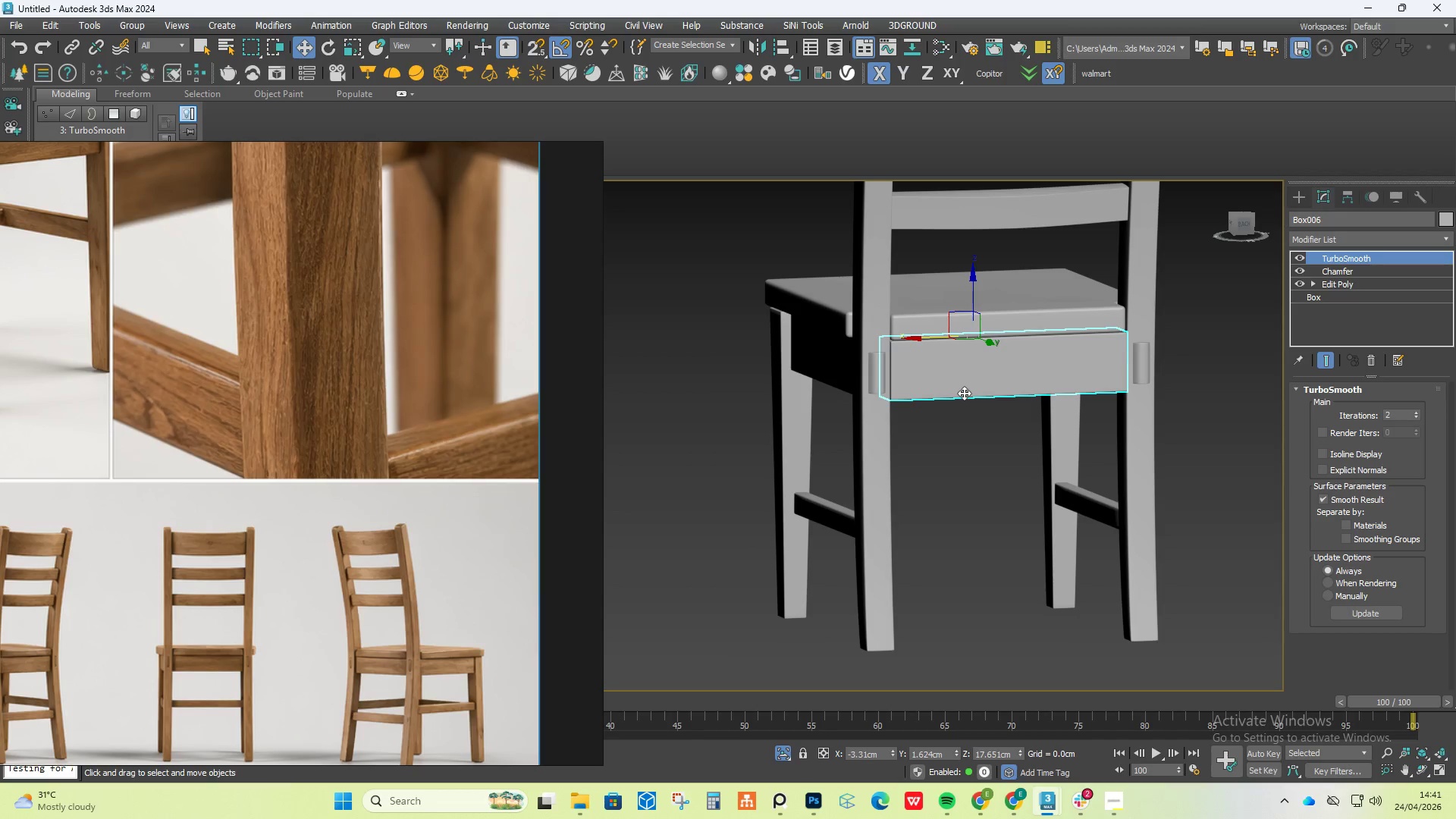 
wait(8.66)
 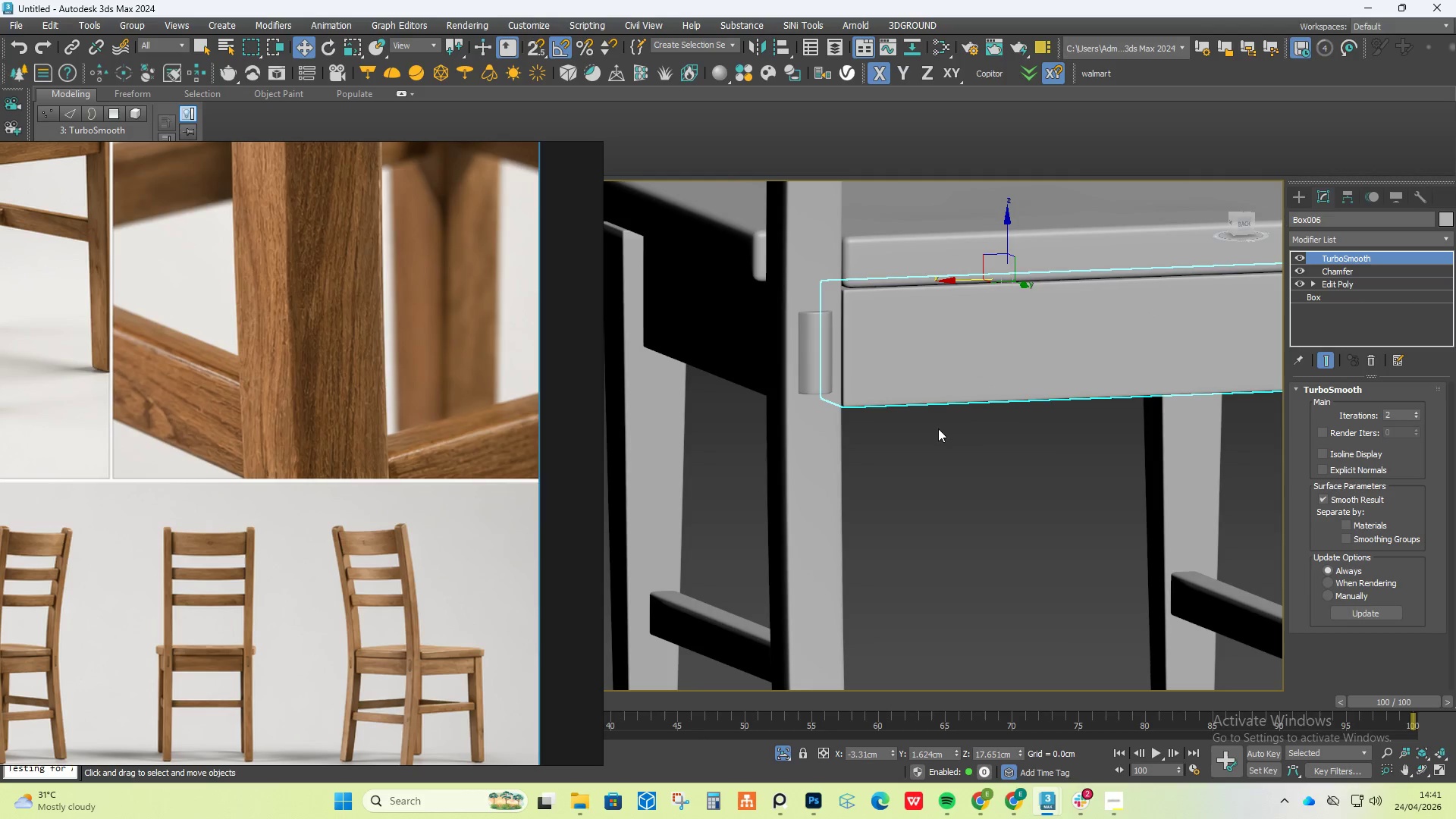 
hold_key(key=AltLeft, duration=1.2)
 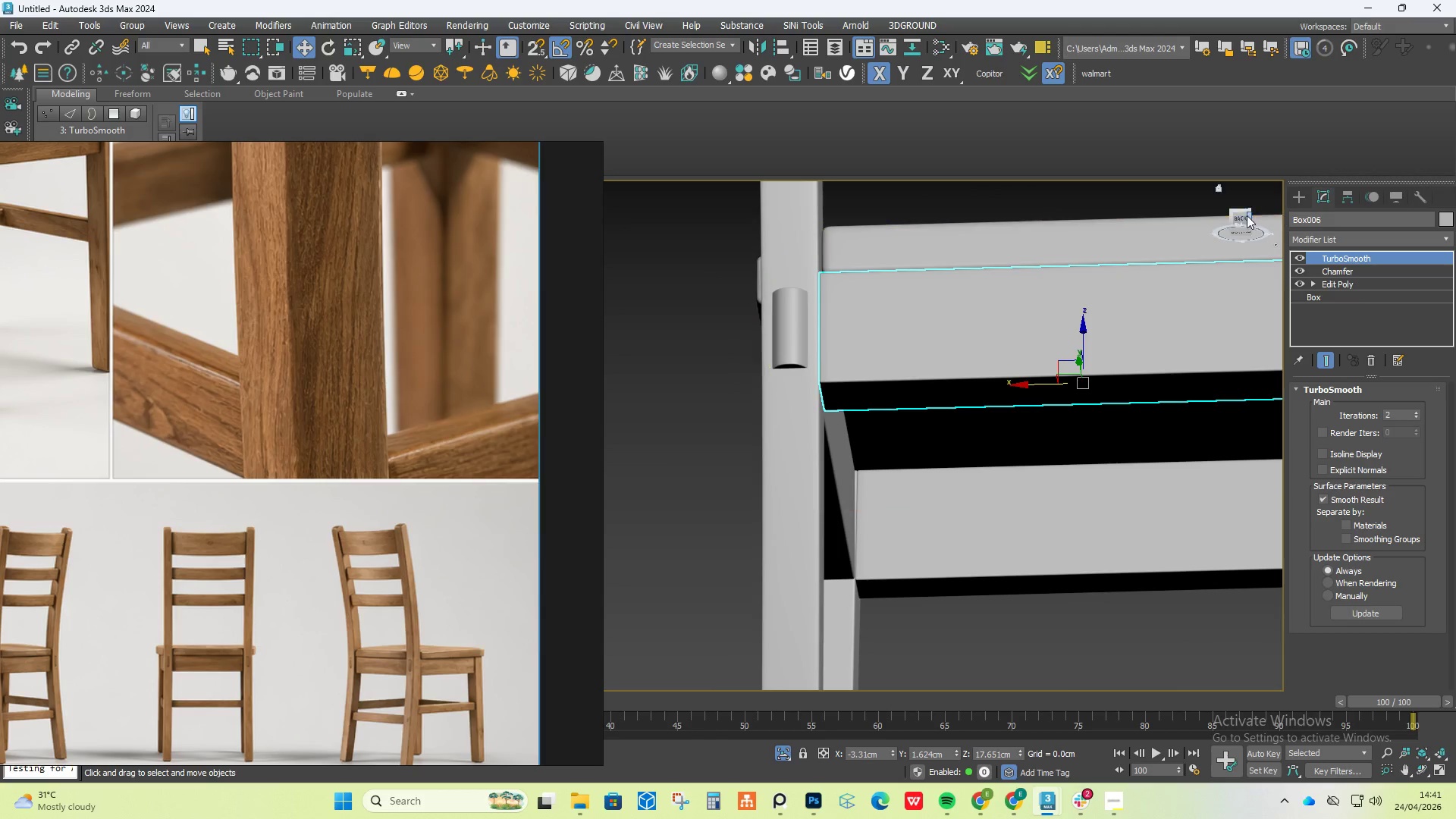 
scroll: coordinate [929, 374], scroll_direction: up, amount: 2.0
 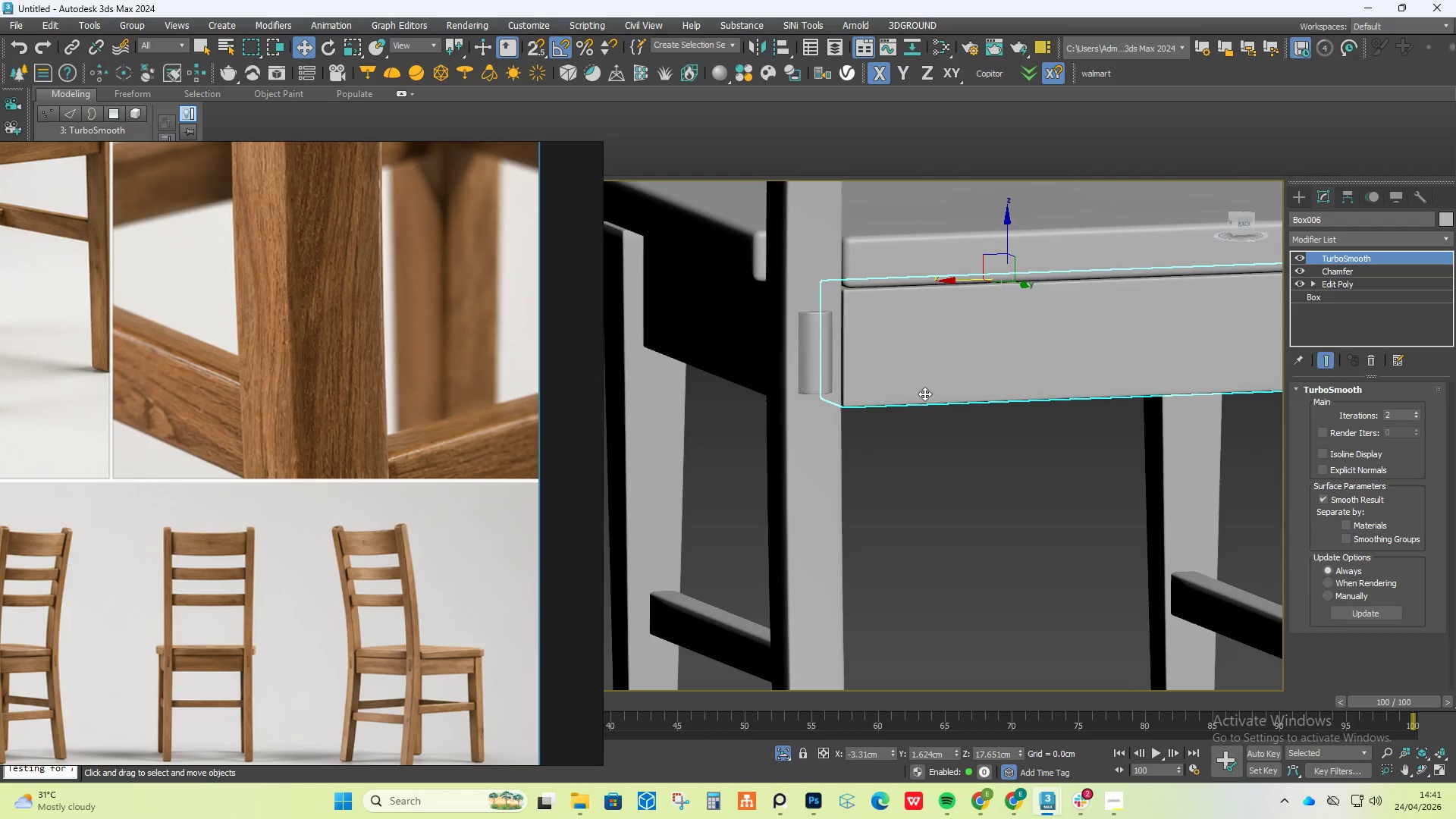 
left_click([1235, 215])
 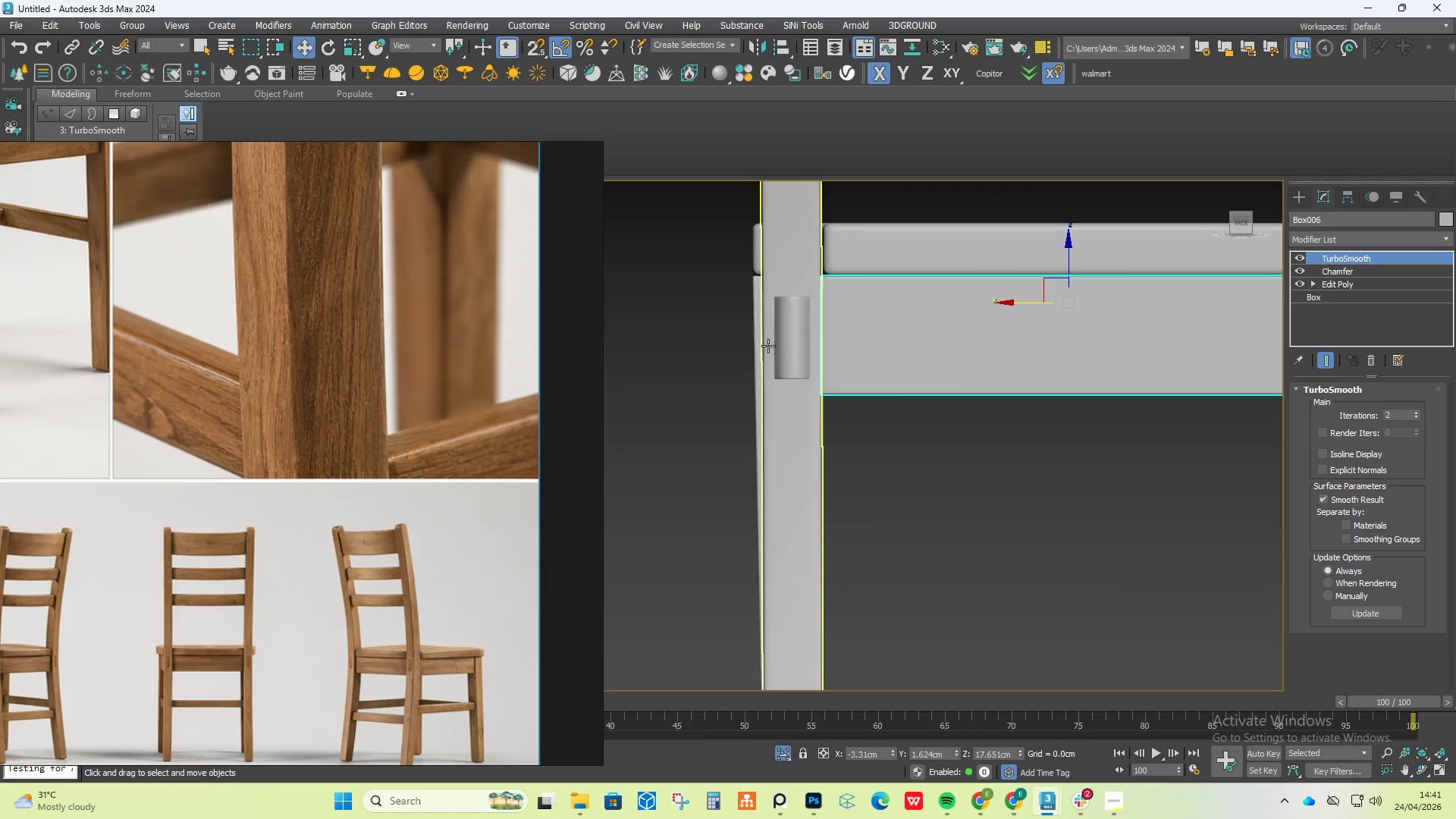 
left_click([793, 313])
 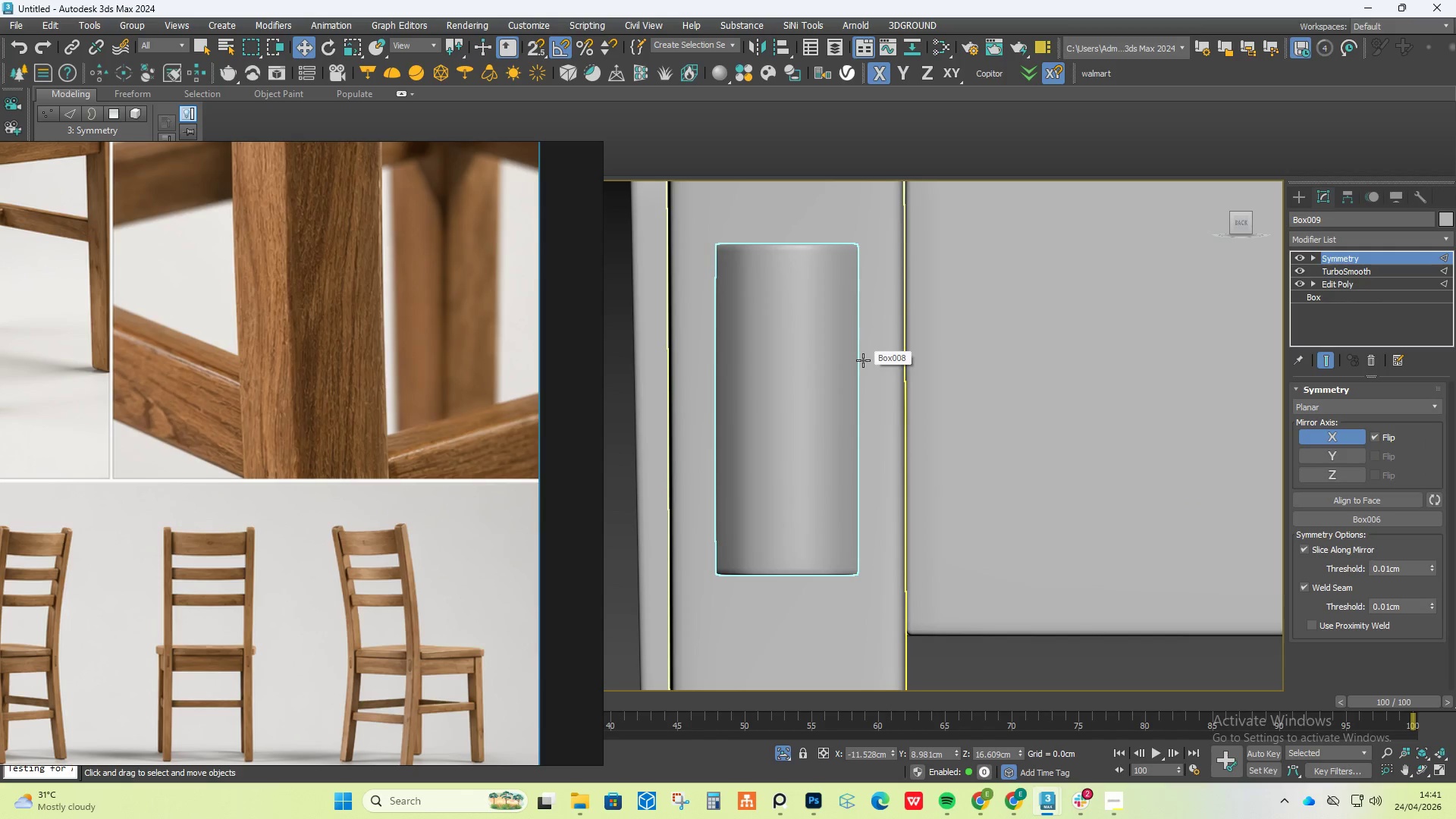 
scroll: coordinate [796, 312], scroll_direction: up, amount: 4.0
 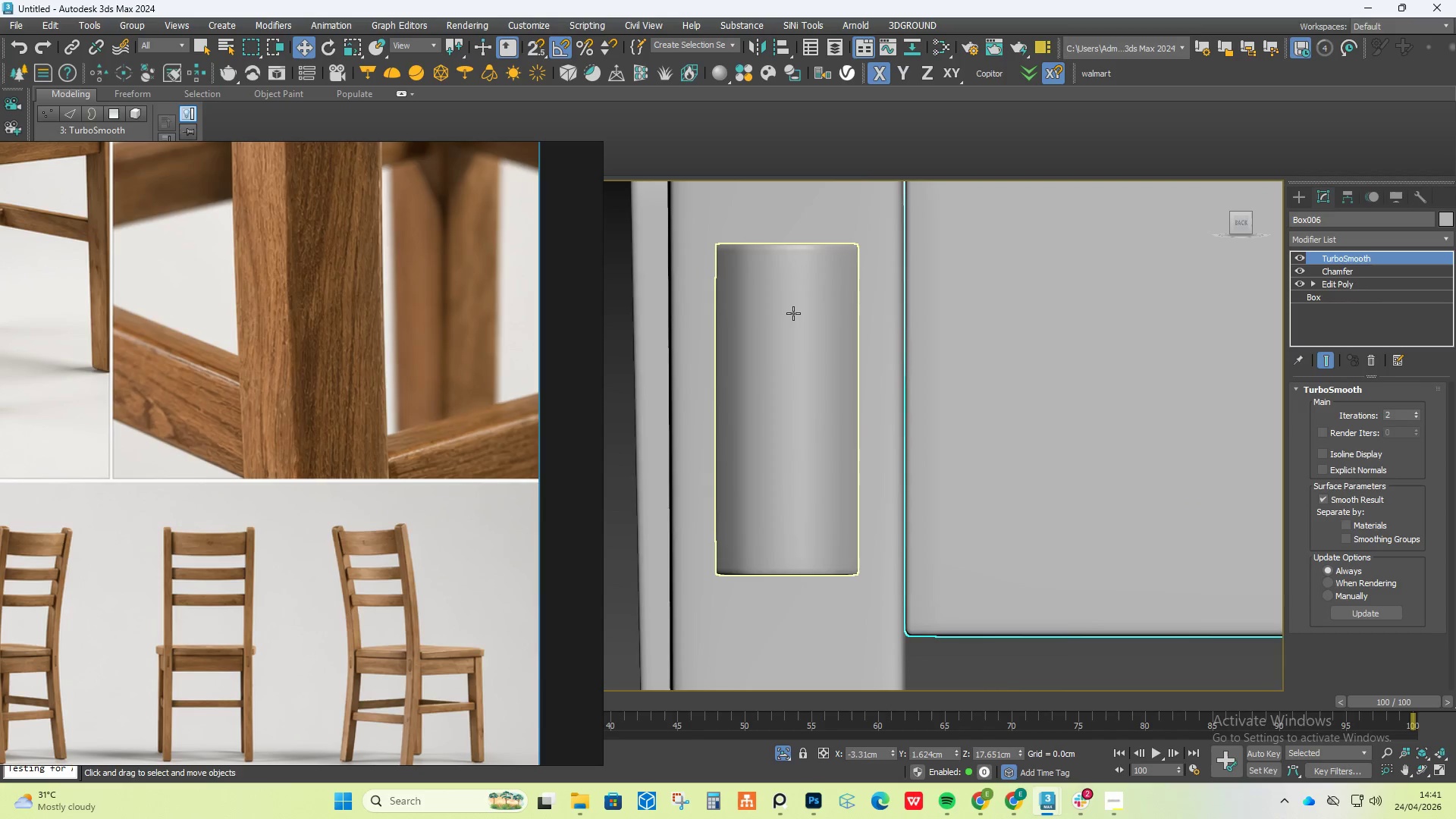 
wait(9.89)
 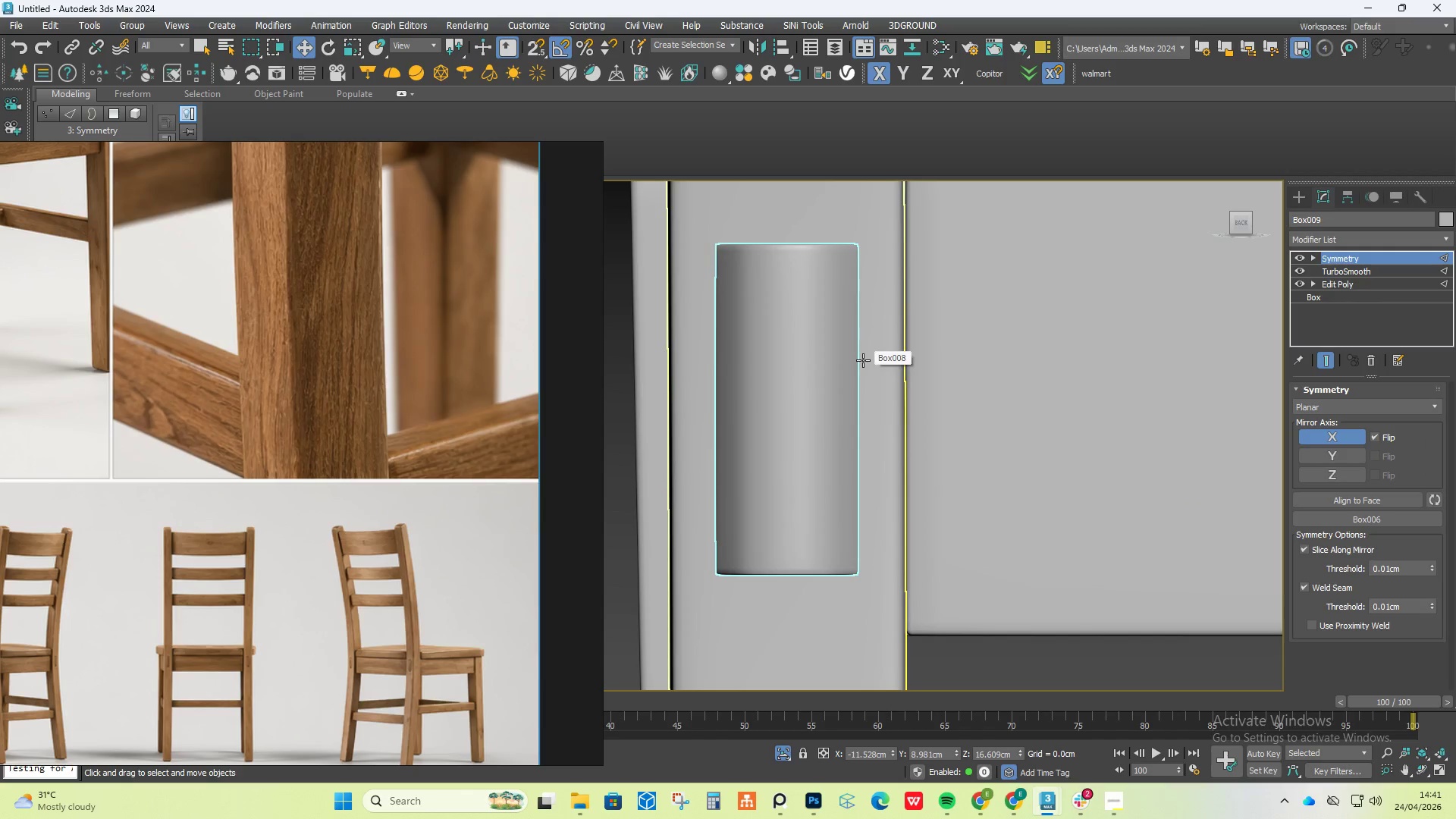 
scroll: coordinate [901, 428], scroll_direction: down, amount: 6.0
 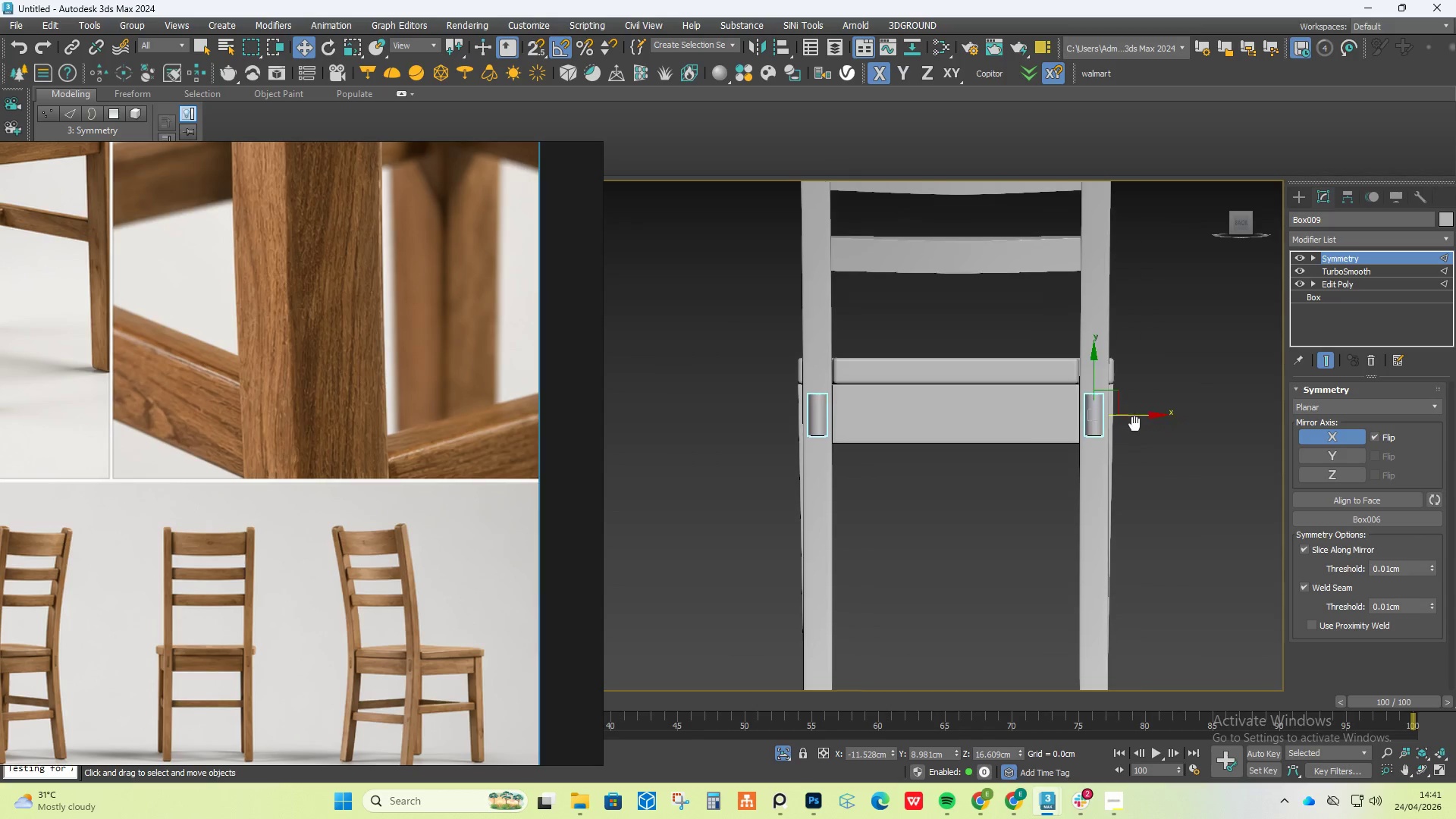 
hold_key(key=AltLeft, duration=0.81)
 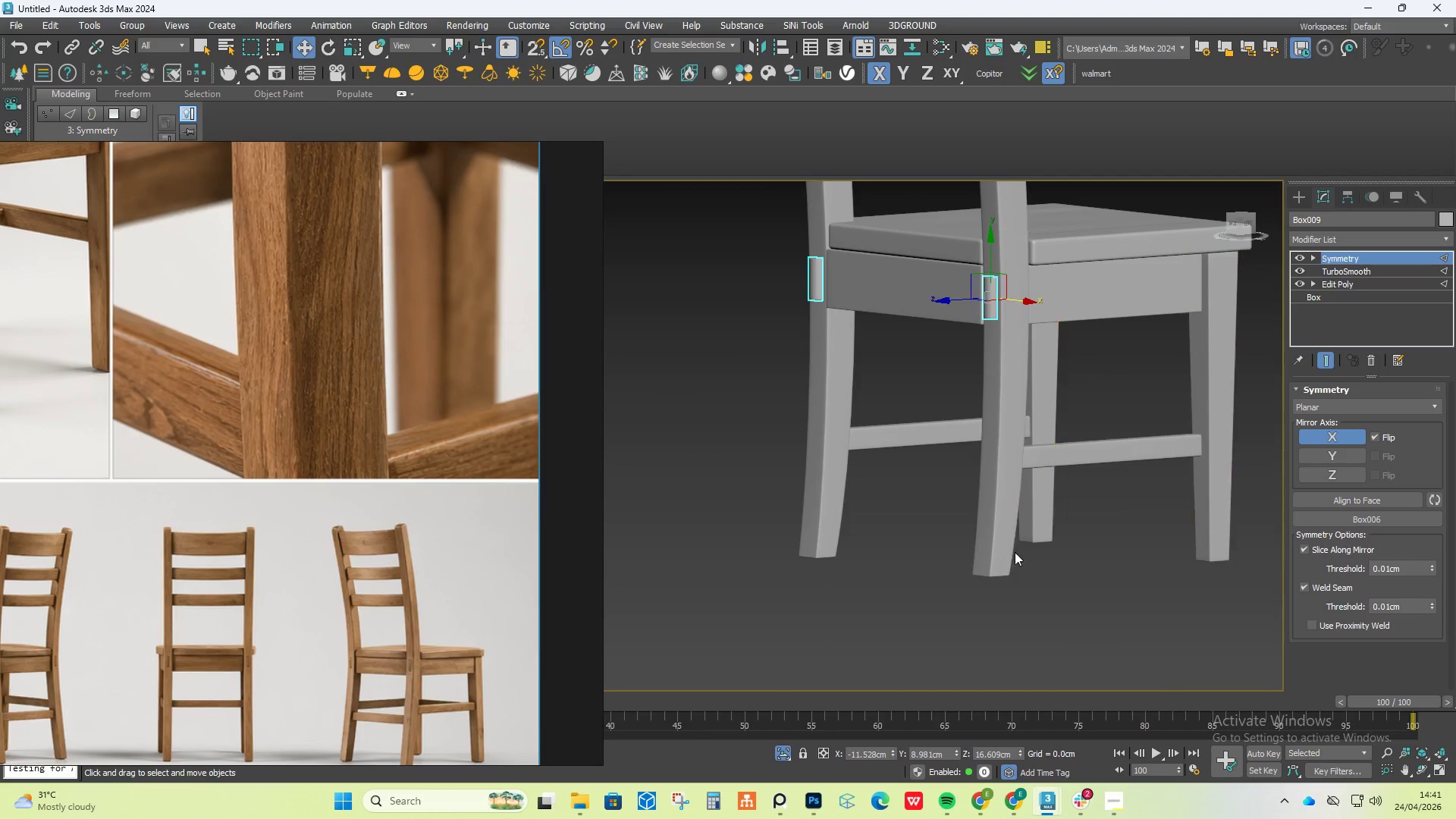 
scroll: coordinate [1003, 578], scroll_direction: up, amount: 7.0
 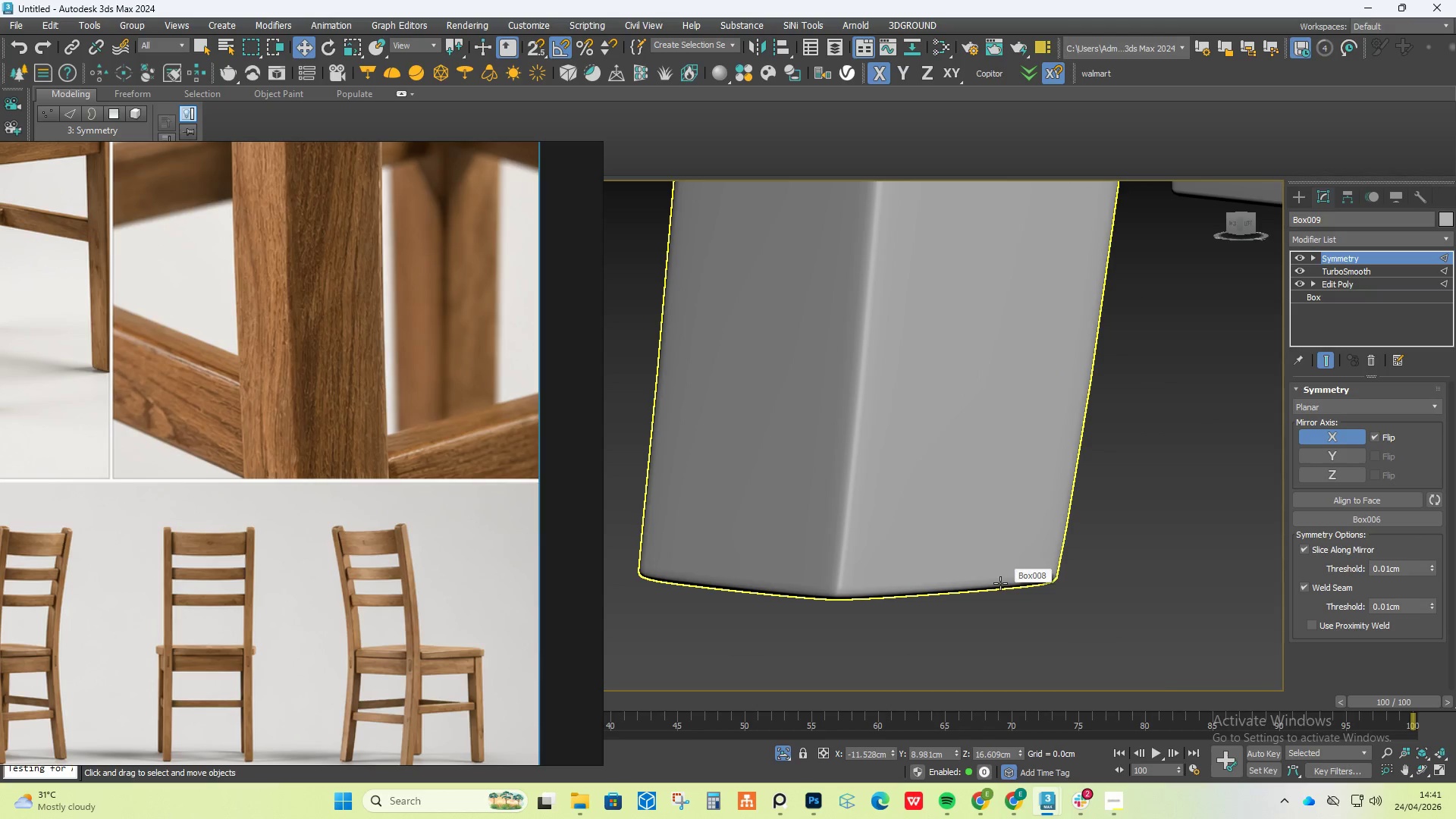 
scroll: coordinate [965, 562], scroll_direction: down, amount: 8.0
 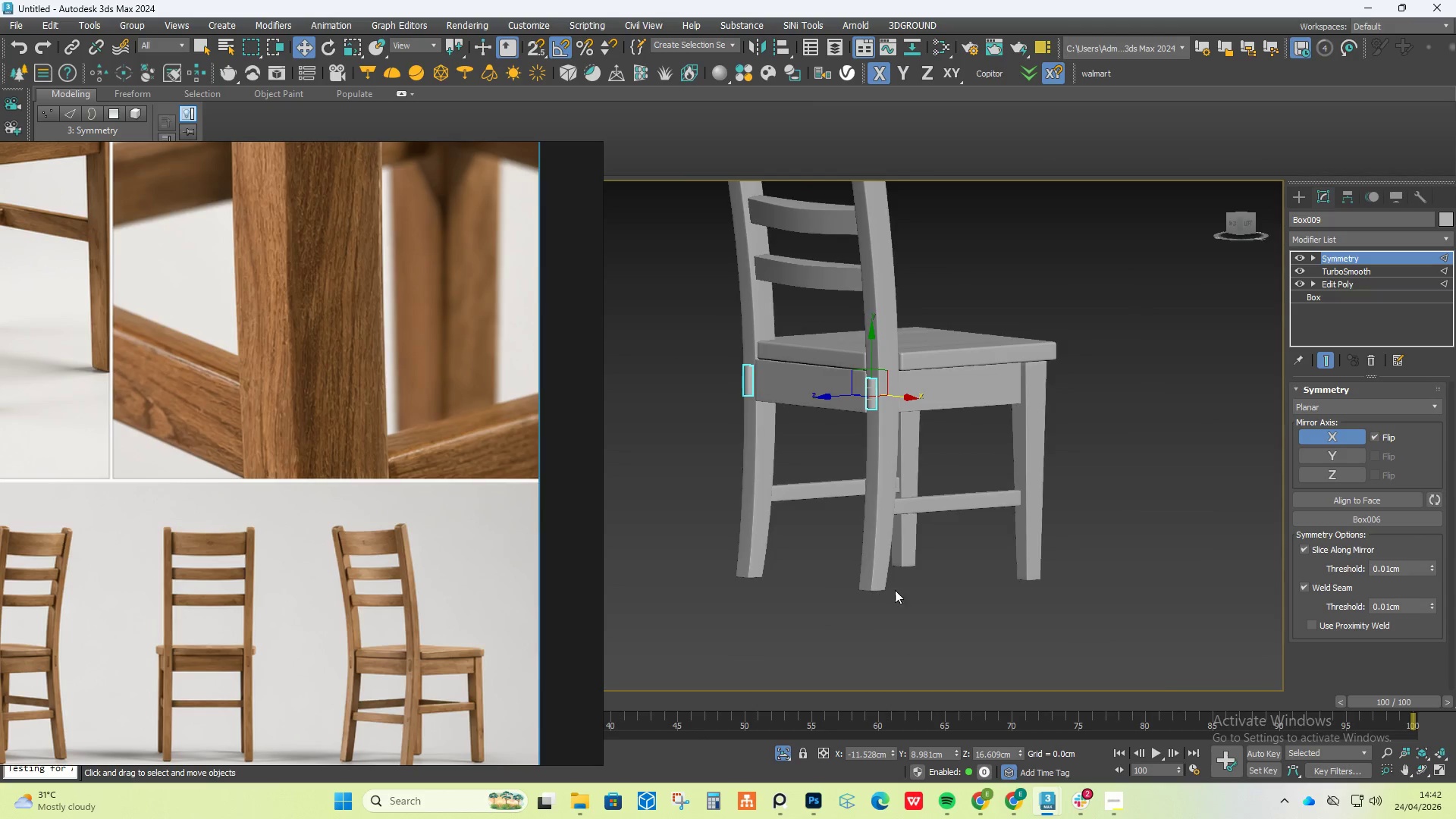 
hold_key(key=AltLeft, duration=0.97)
 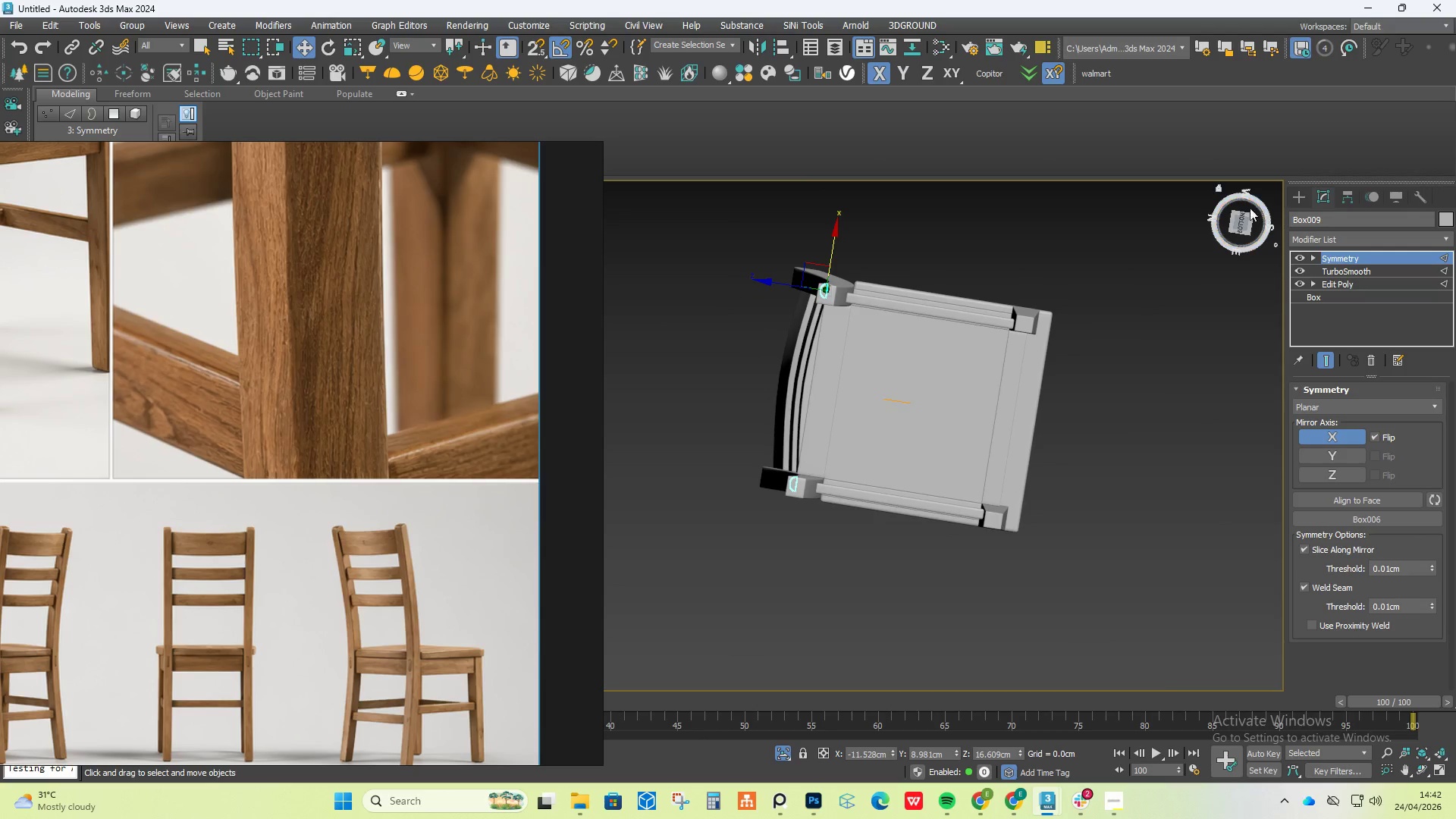 
left_click([1241, 221])
 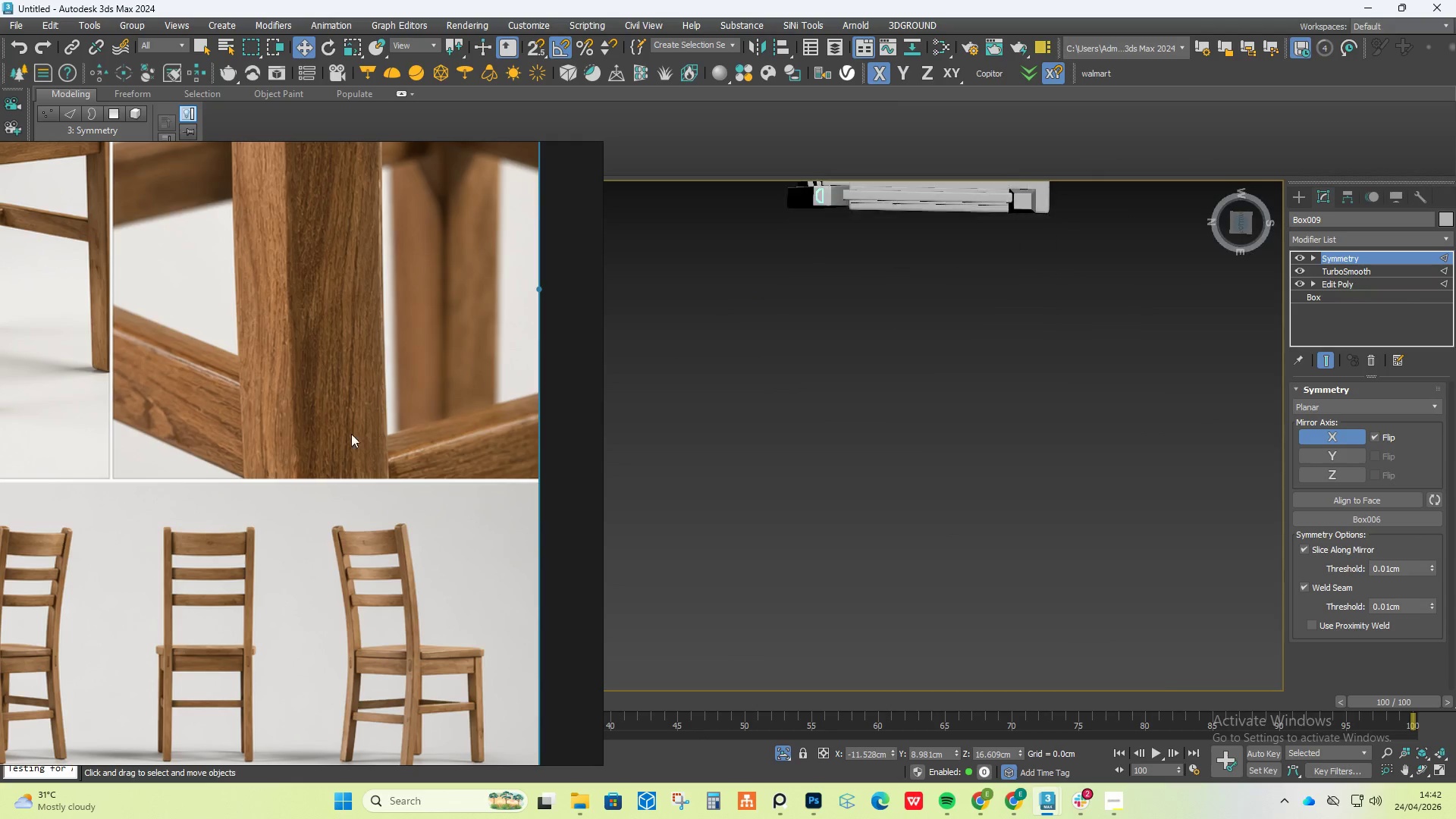 
scroll: coordinate [343, 428], scroll_direction: down, amount: 4.0
 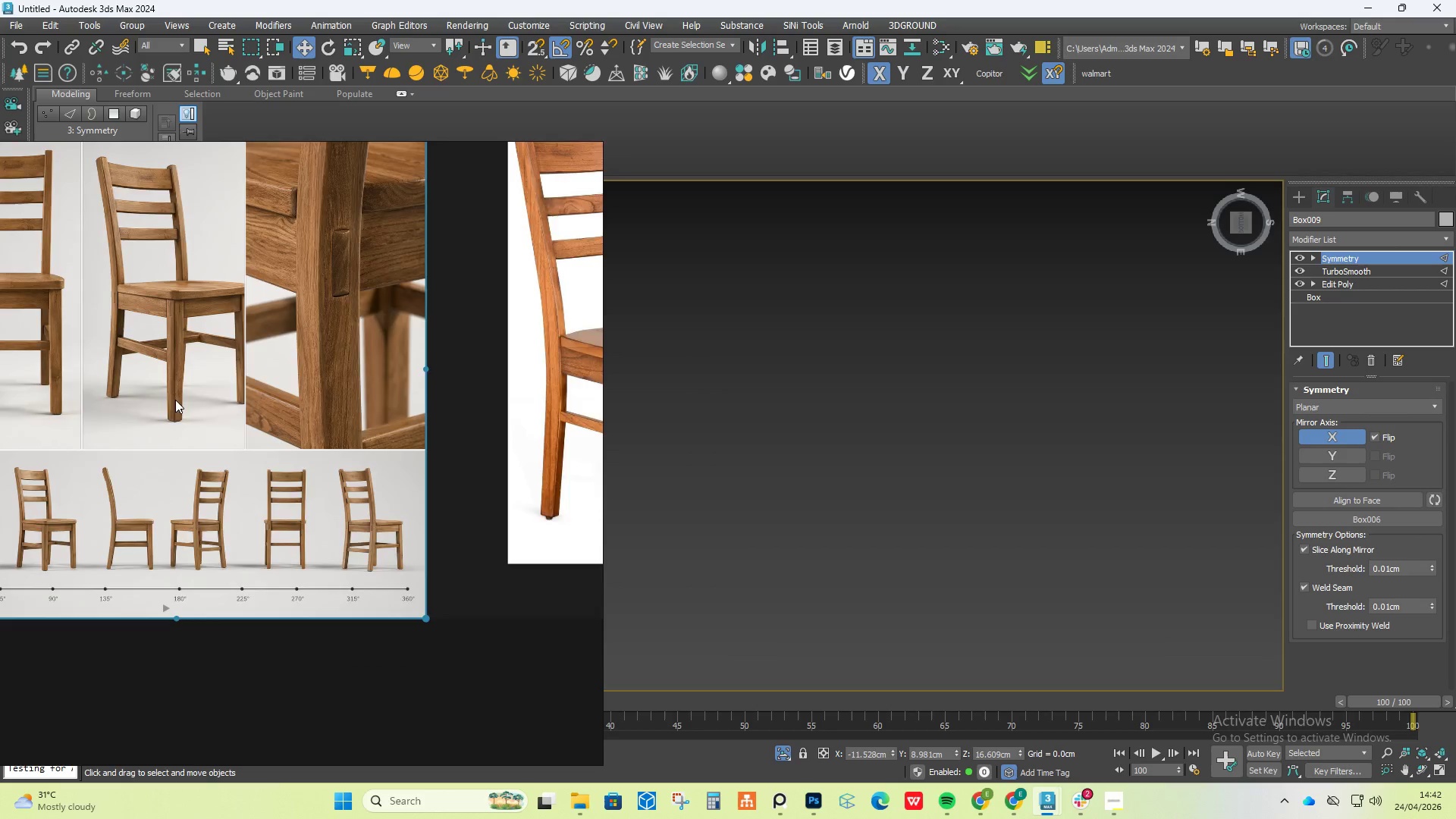 
scroll: coordinate [63, 403], scroll_direction: up, amount: 6.0
 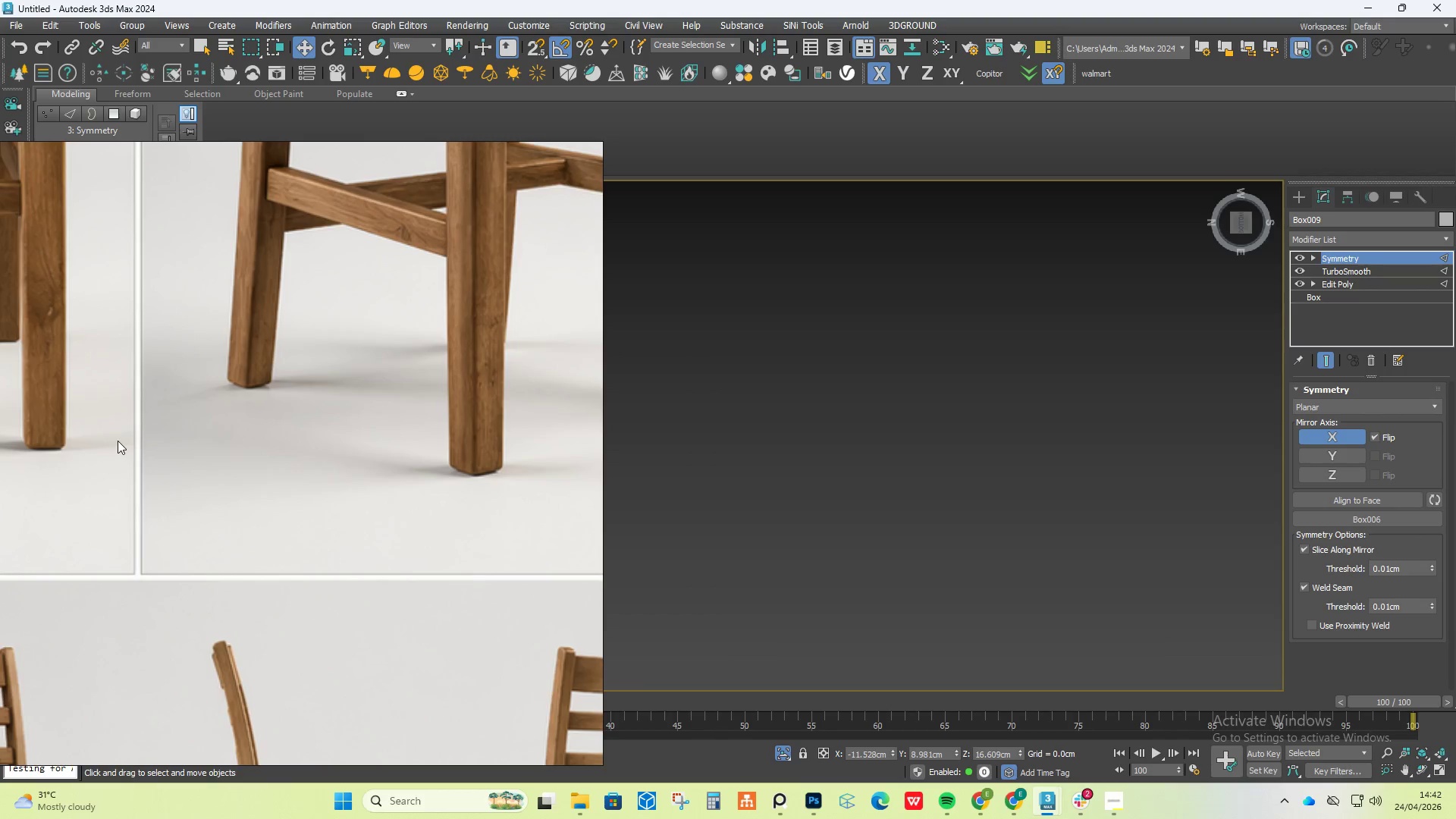 
scroll: coordinate [443, 475], scroll_direction: down, amount: 6.0
 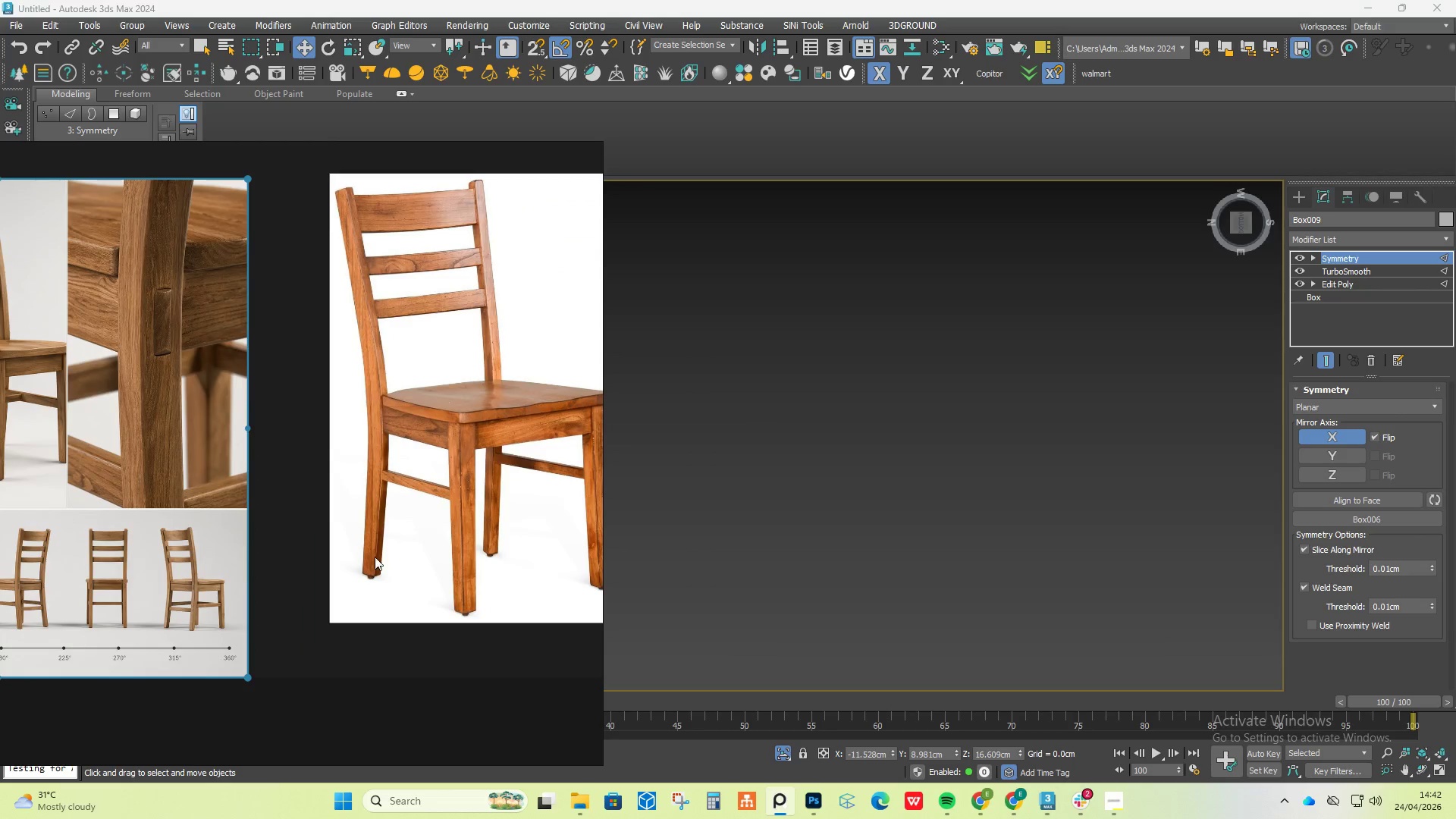 
scroll: coordinate [830, 300], scroll_direction: up, amount: 10.0
 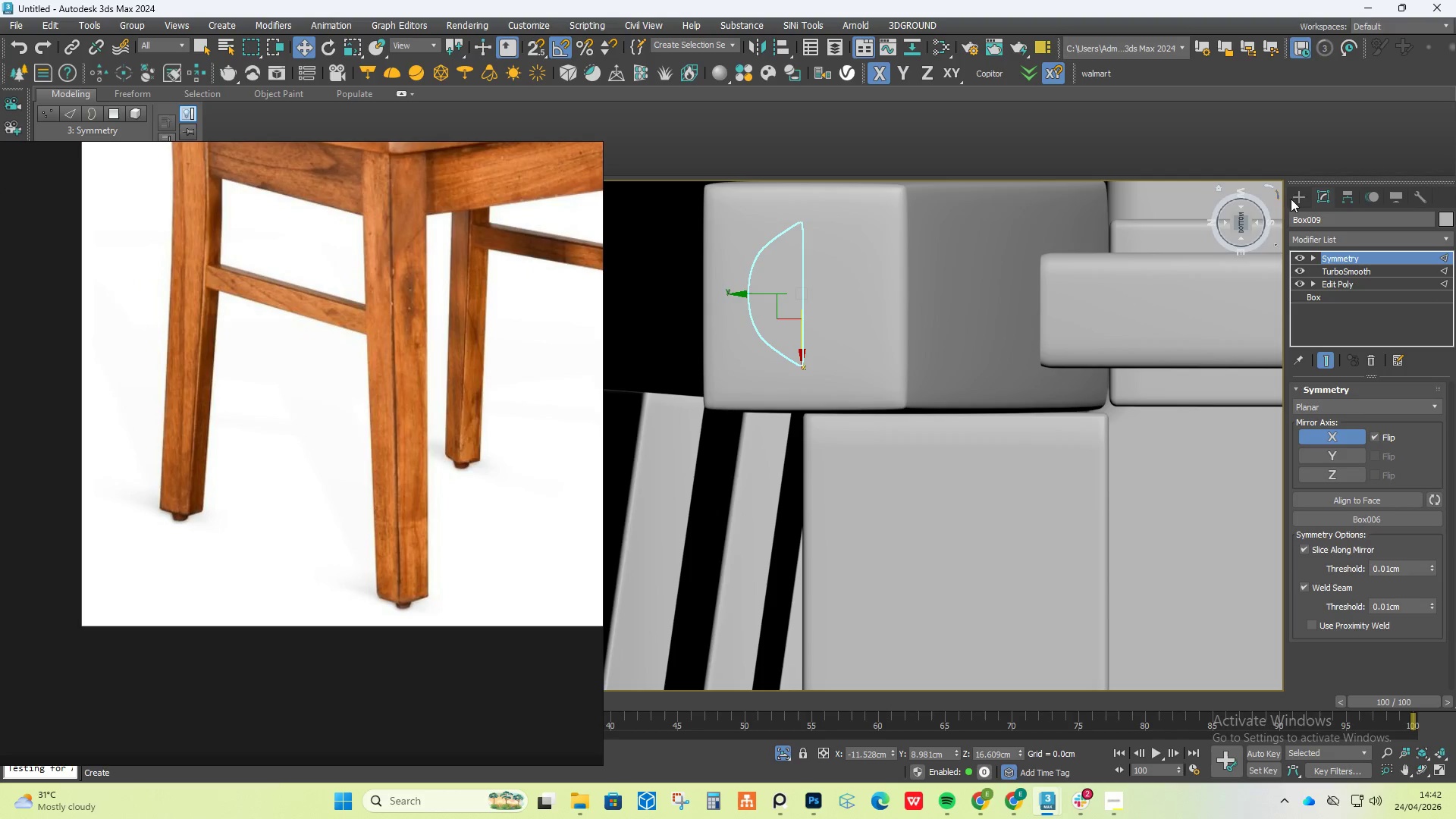 
left_click([1298, 200])
 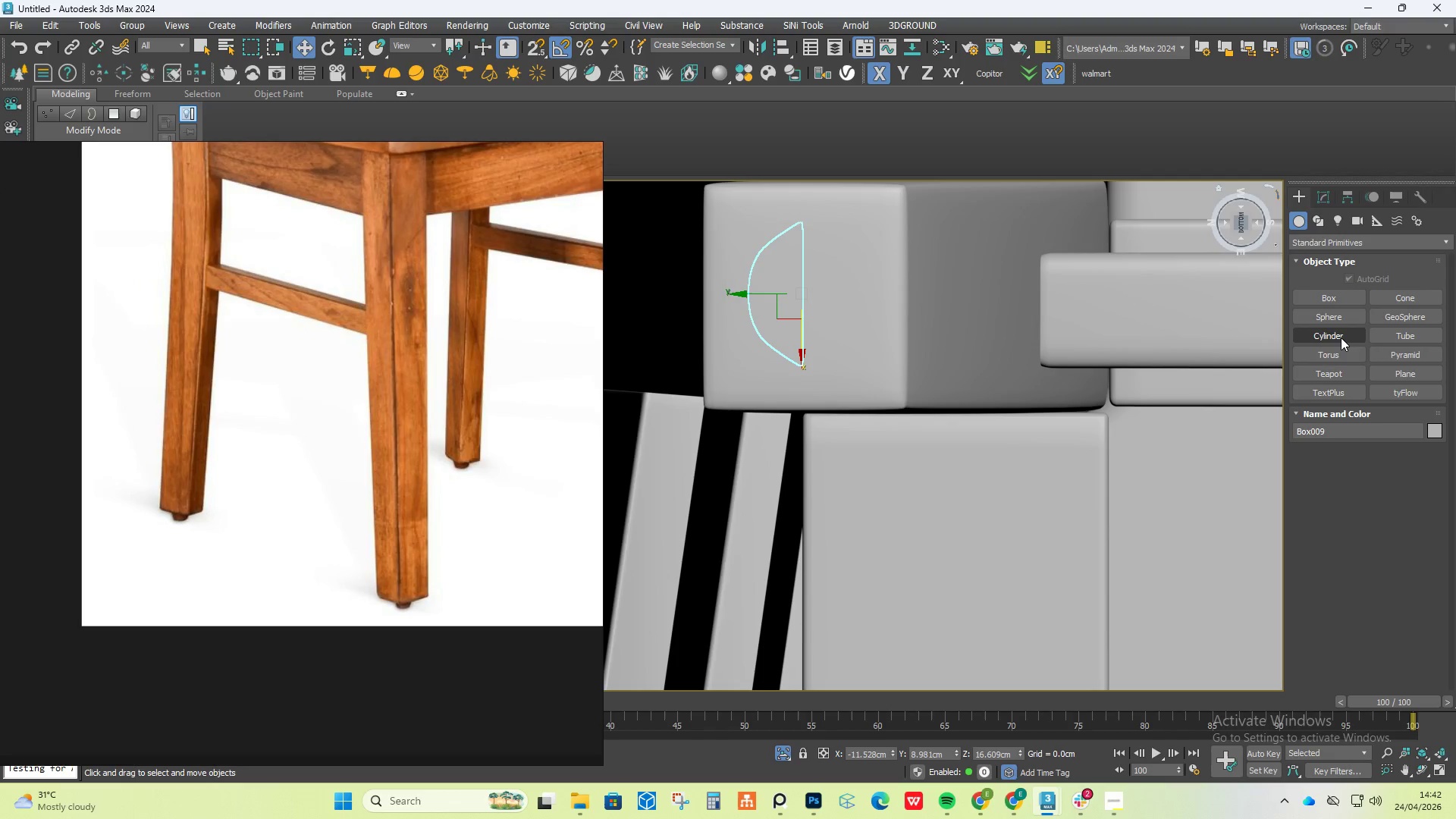 
left_click([1341, 337])
 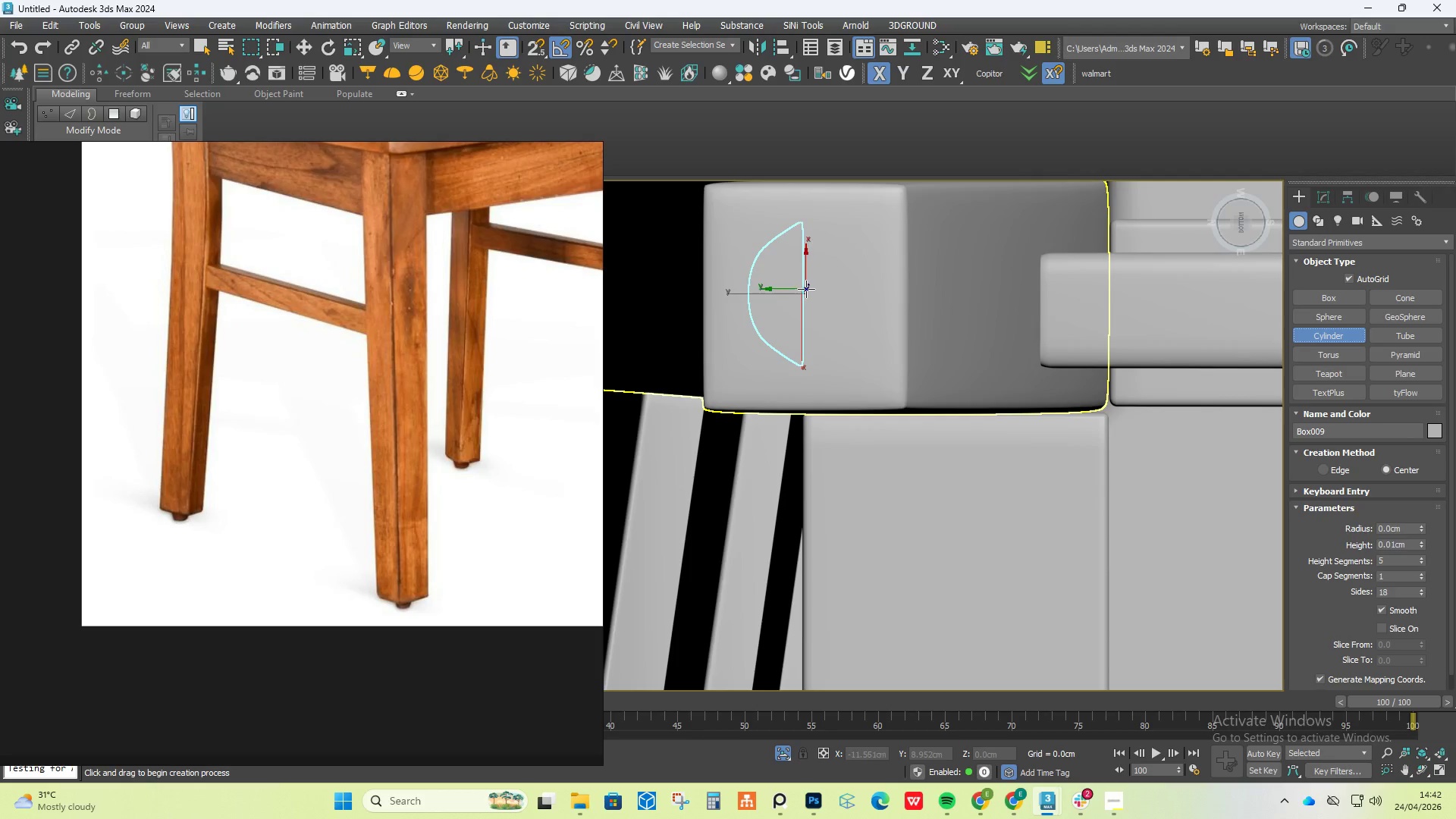 
left_click_drag(start_coordinate=[792, 285], to_coordinate=[842, 326])
 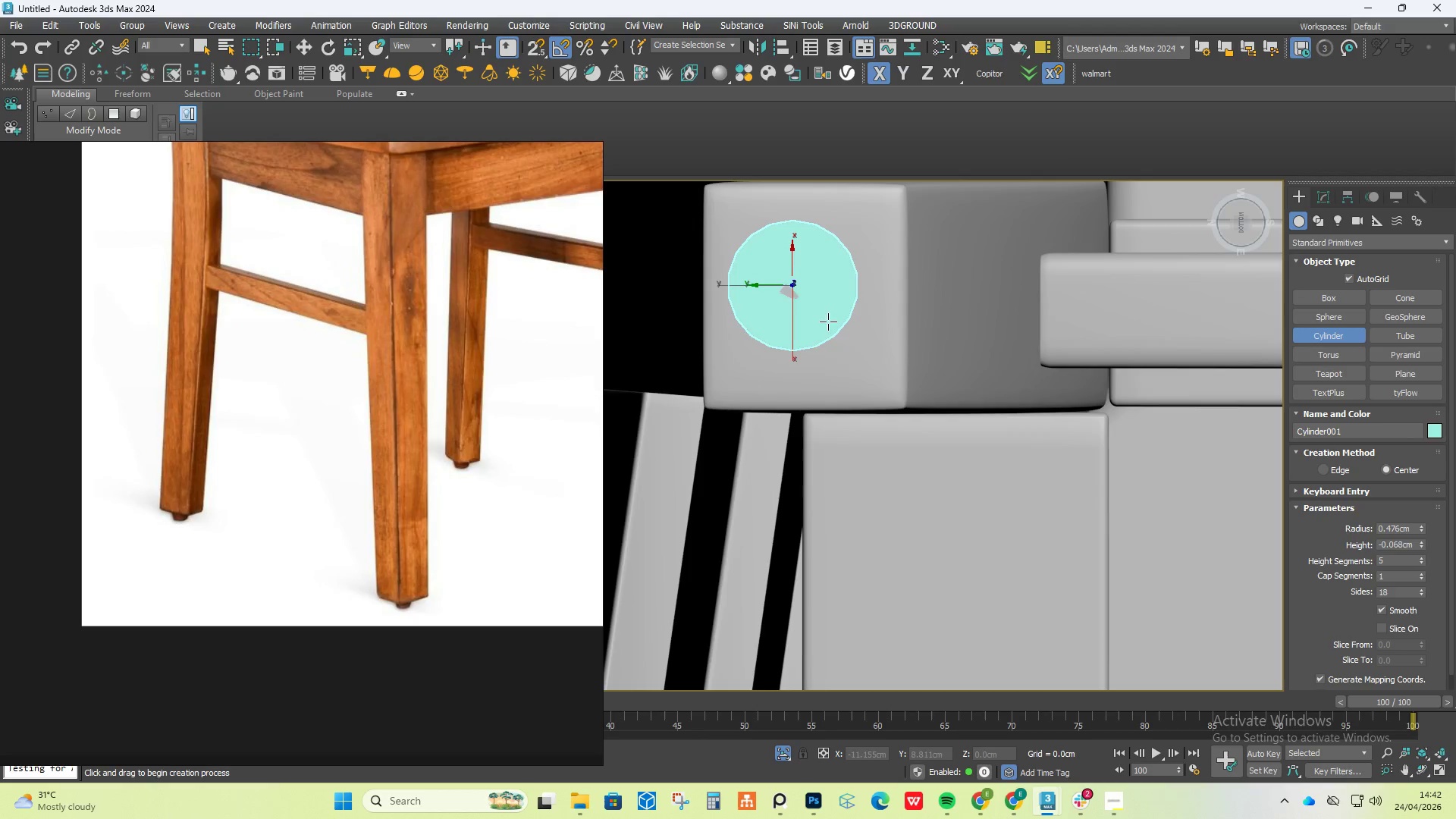 
left_click([836, 244])
 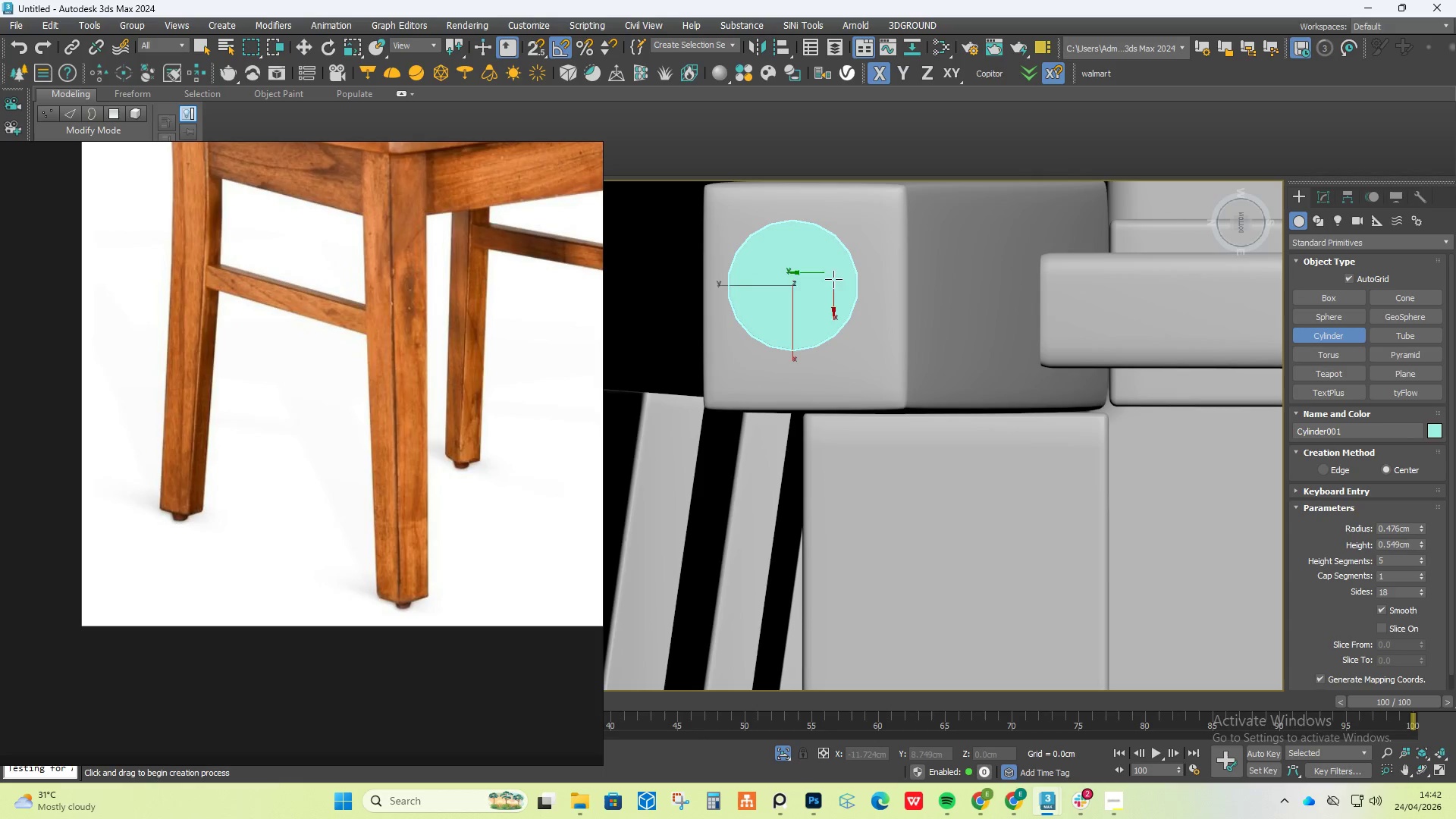 
hold_key(key=AltLeft, duration=2.16)
 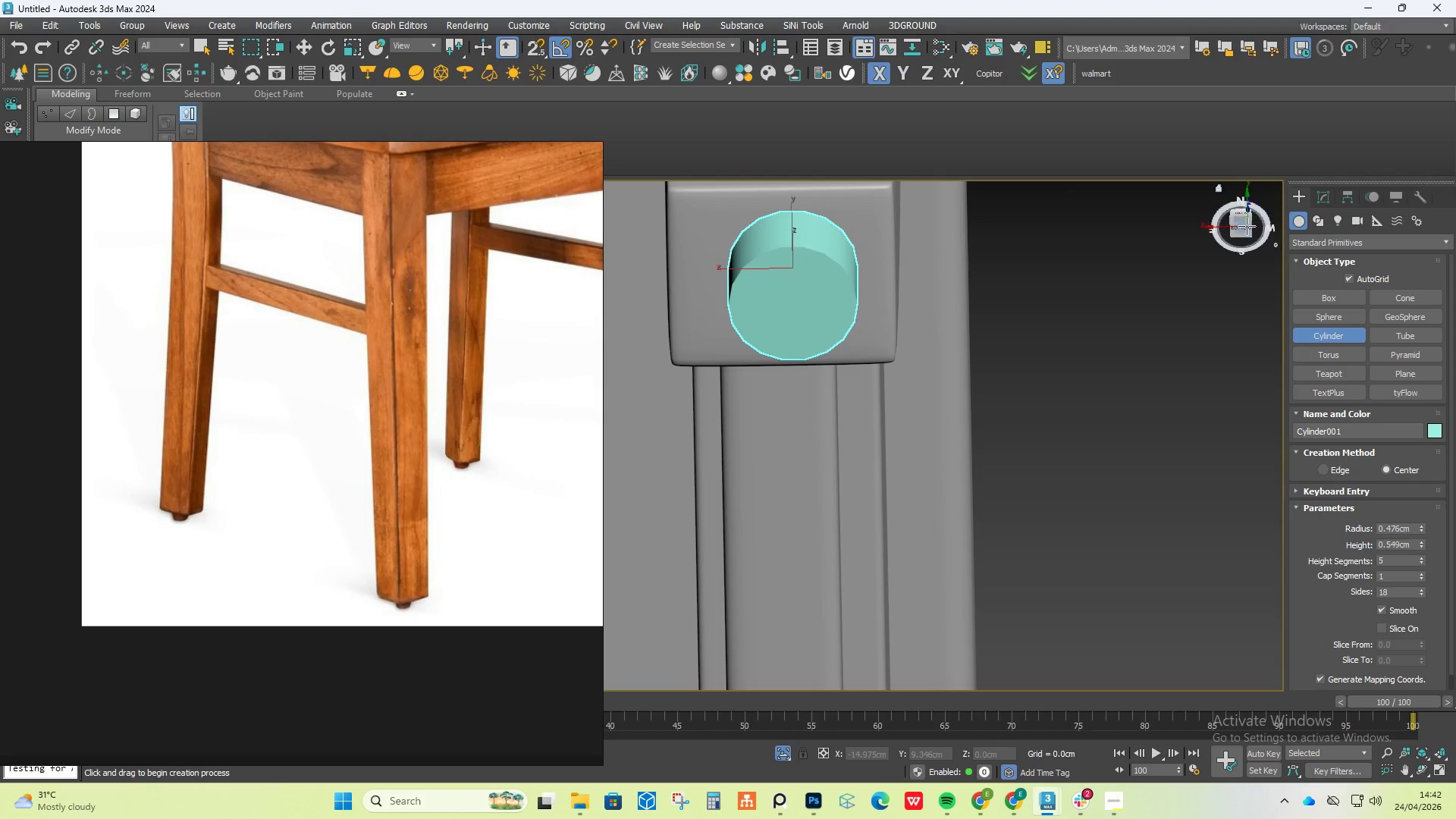 
left_click([1241, 228])
 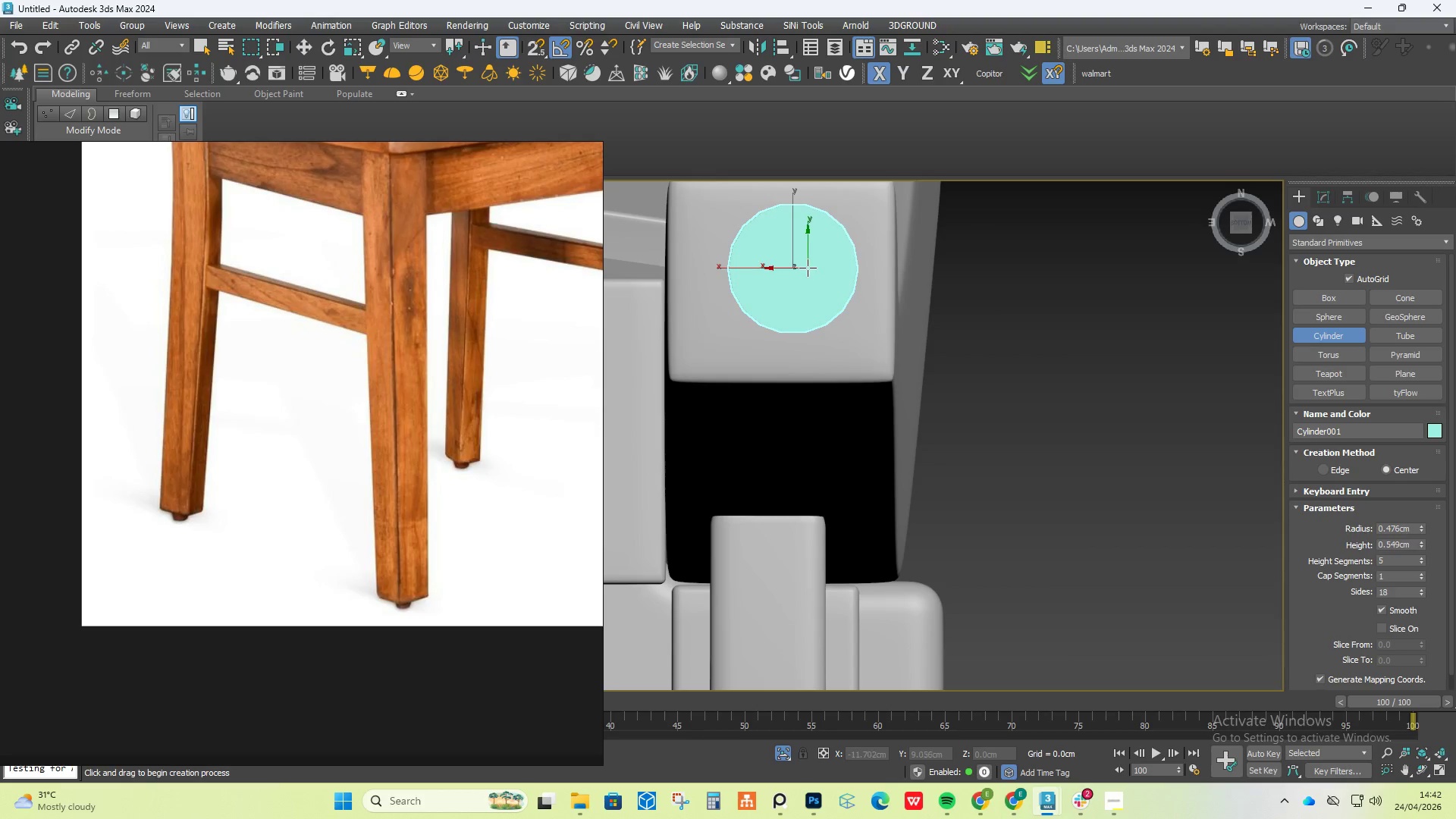 
right_click([809, 265])
 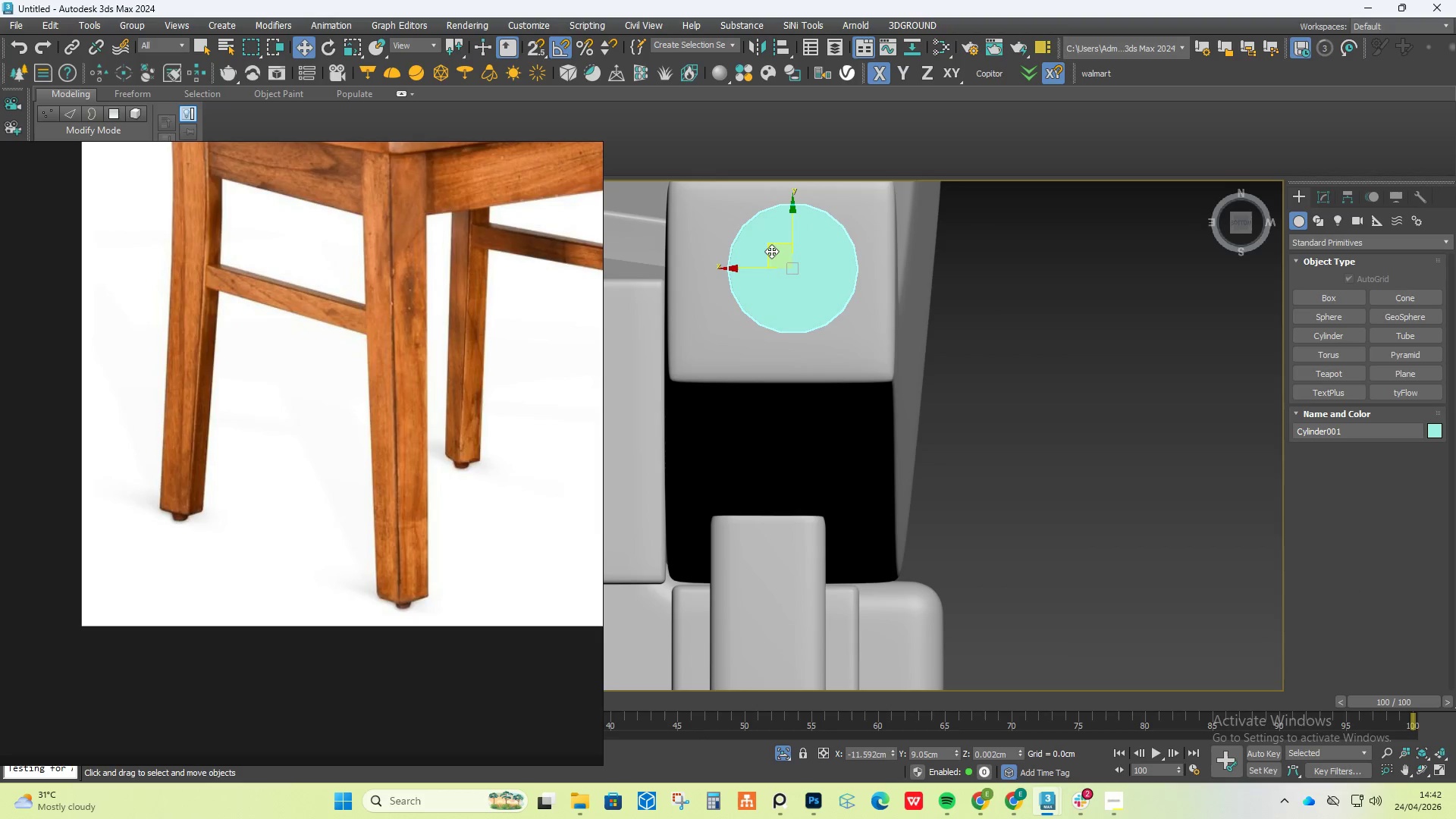 
left_click_drag(start_coordinate=[771, 251], to_coordinate=[758, 261])
 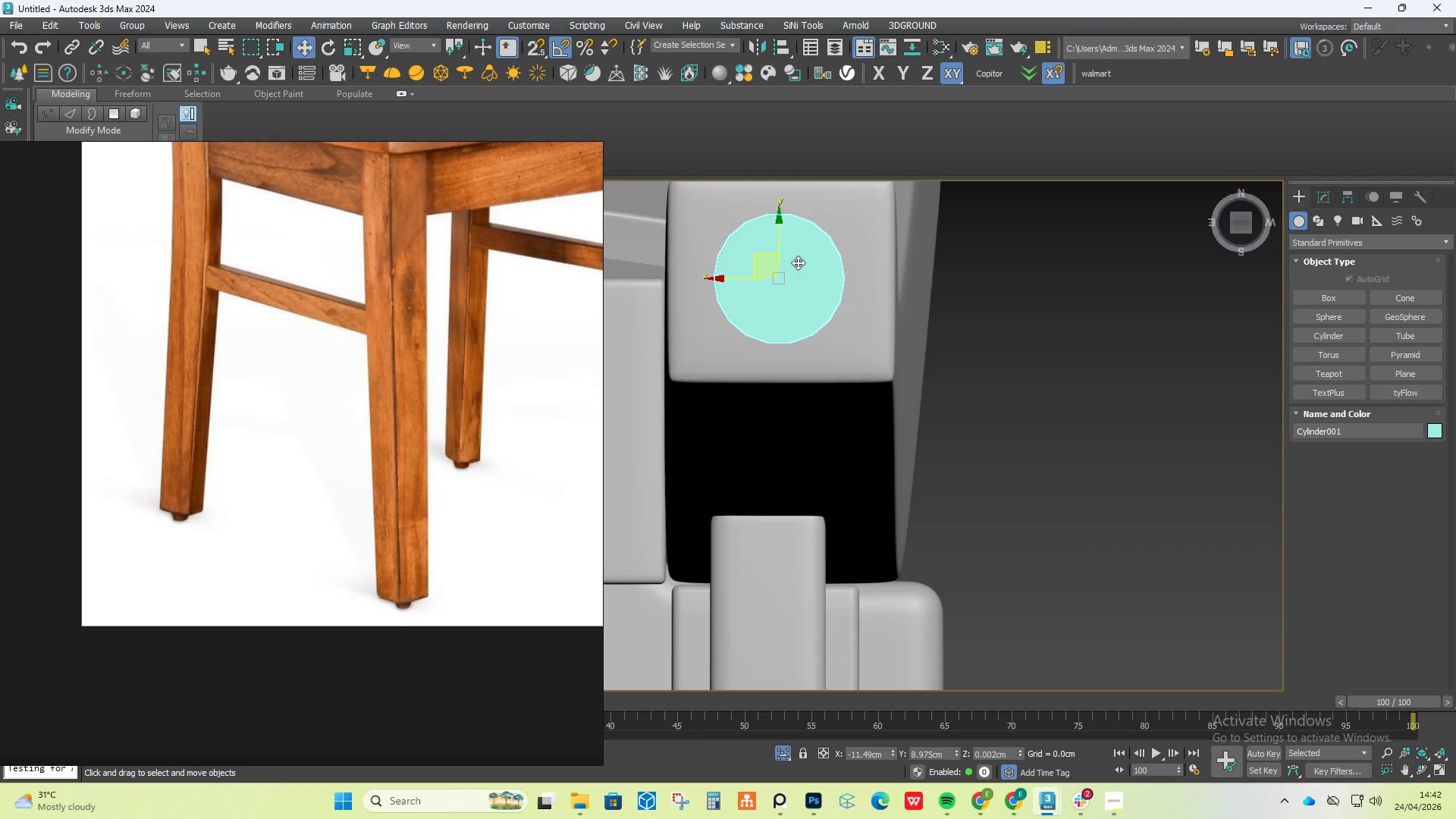 
scroll: coordinate [824, 279], scroll_direction: down, amount: 4.0
 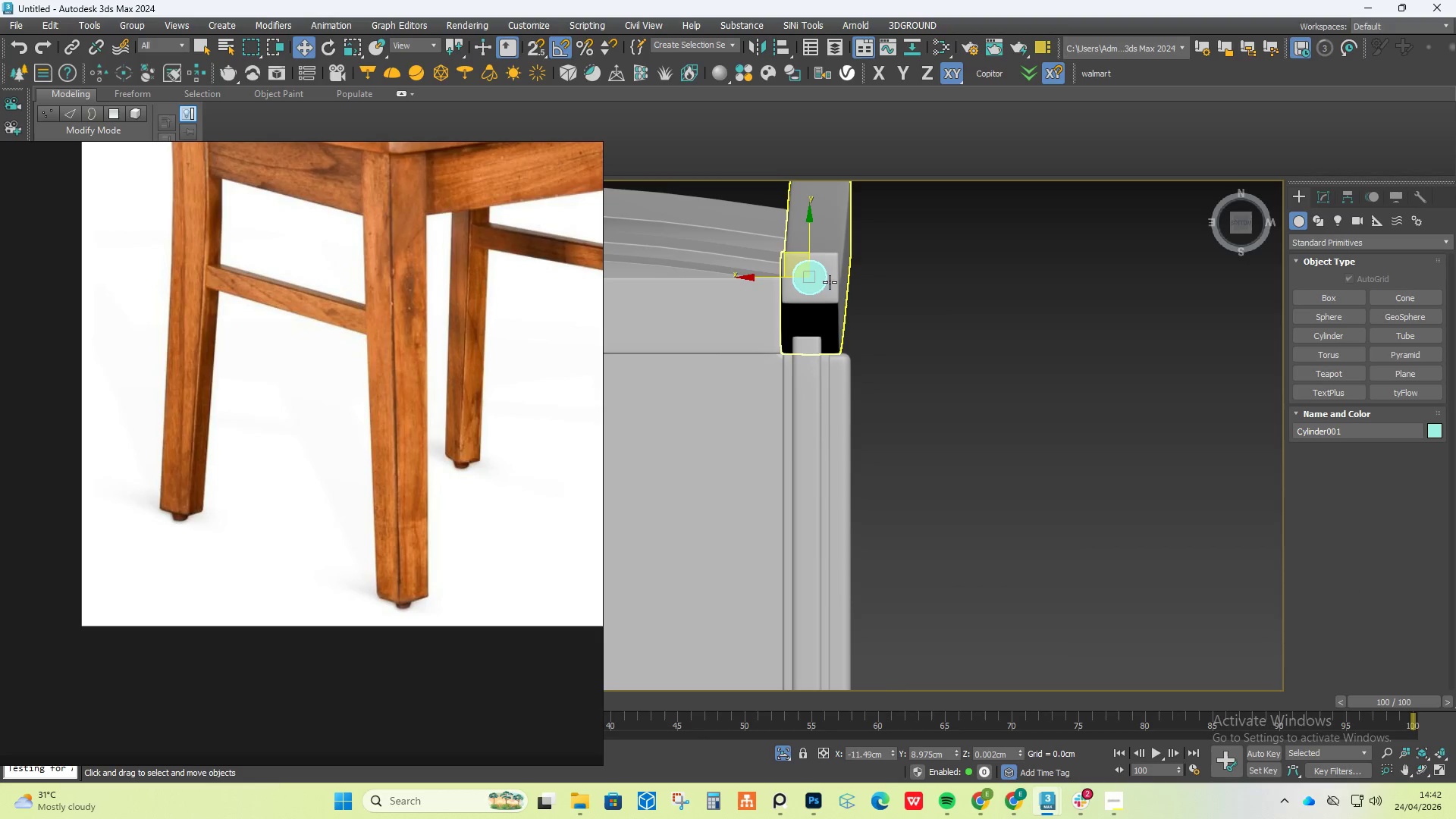 
scroll: coordinate [802, 275], scroll_direction: up, amount: 4.0
 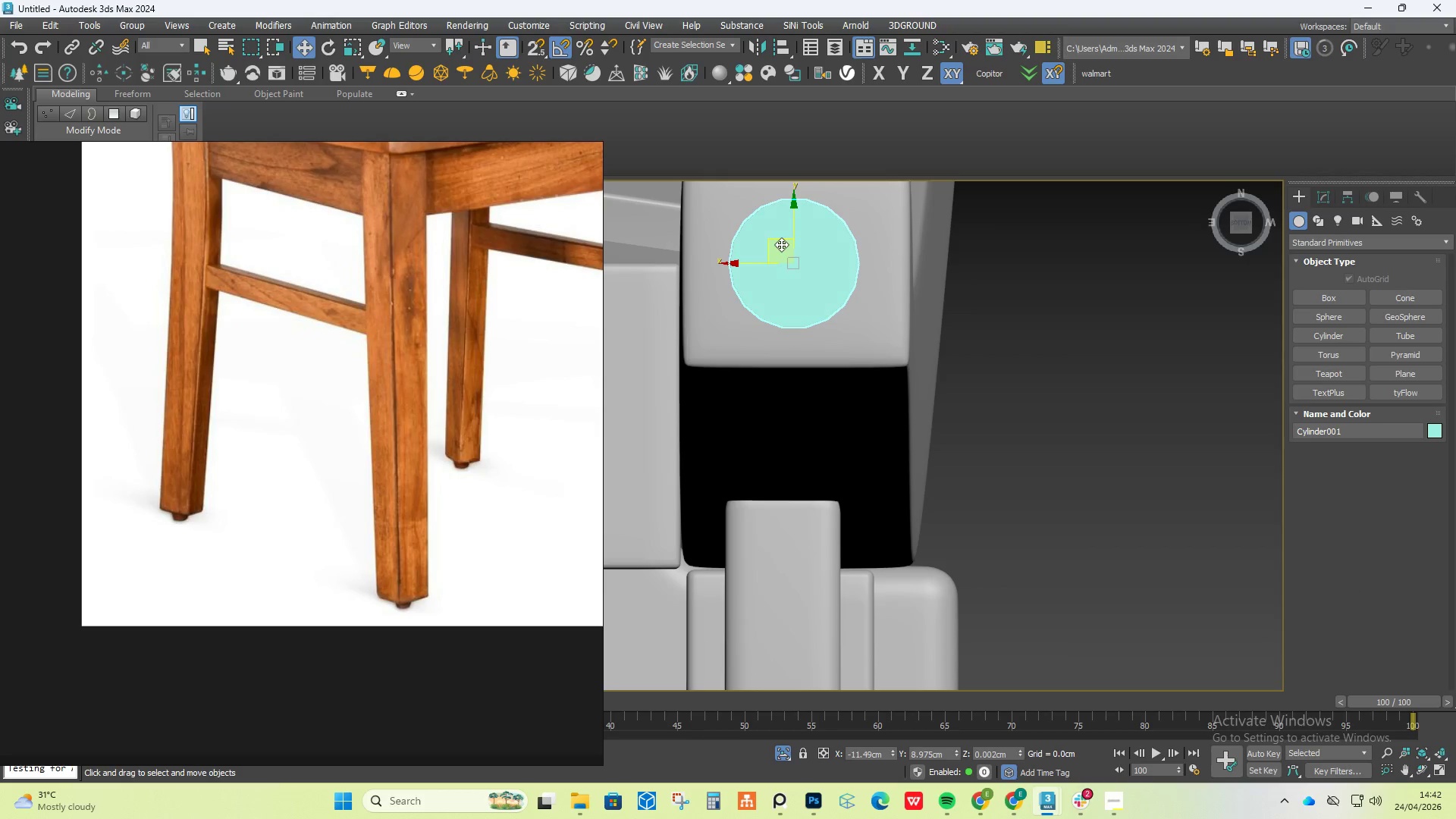 
left_click_drag(start_coordinate=[781, 244], to_coordinate=[783, 249])
 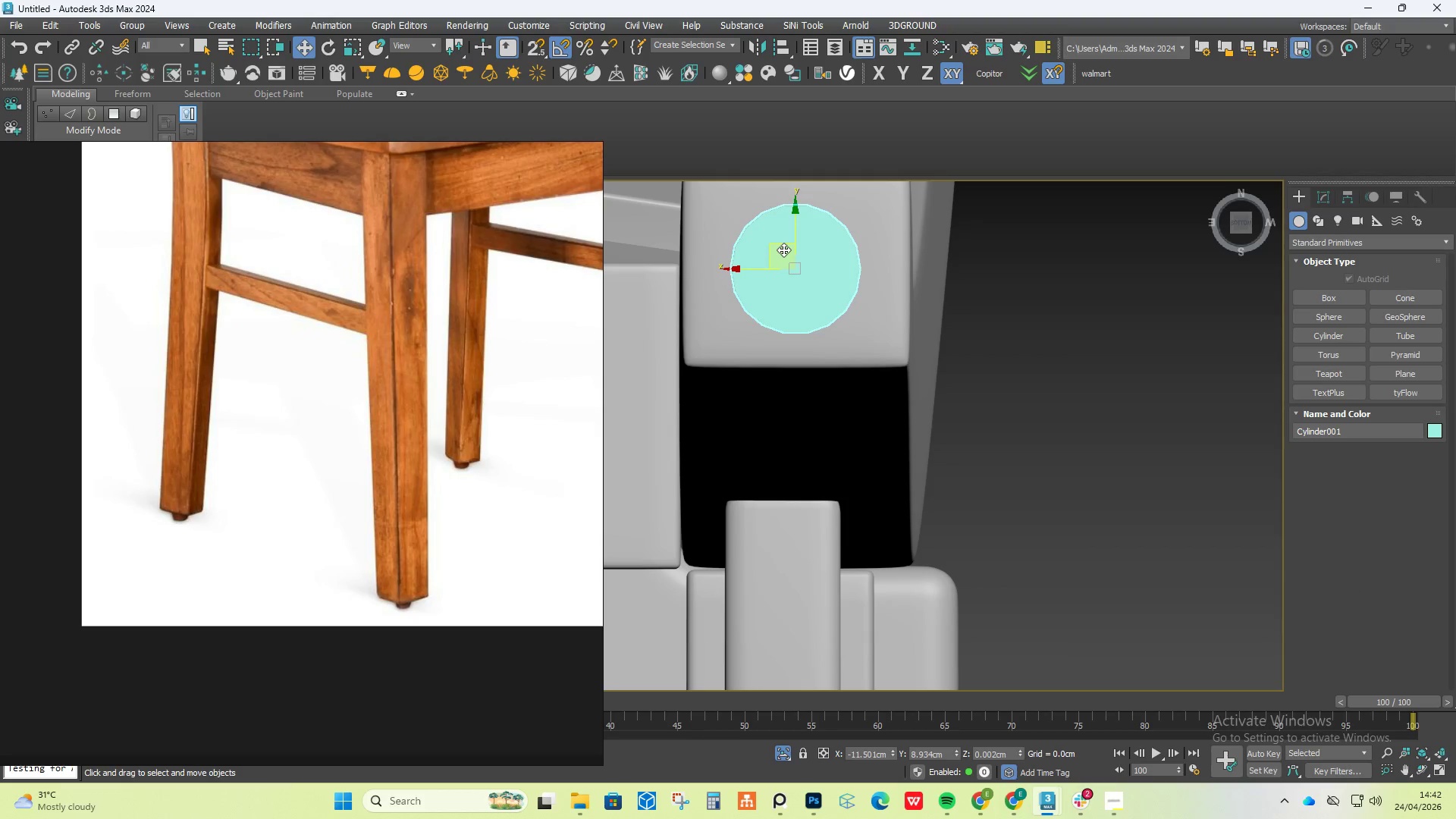 
key(R)
 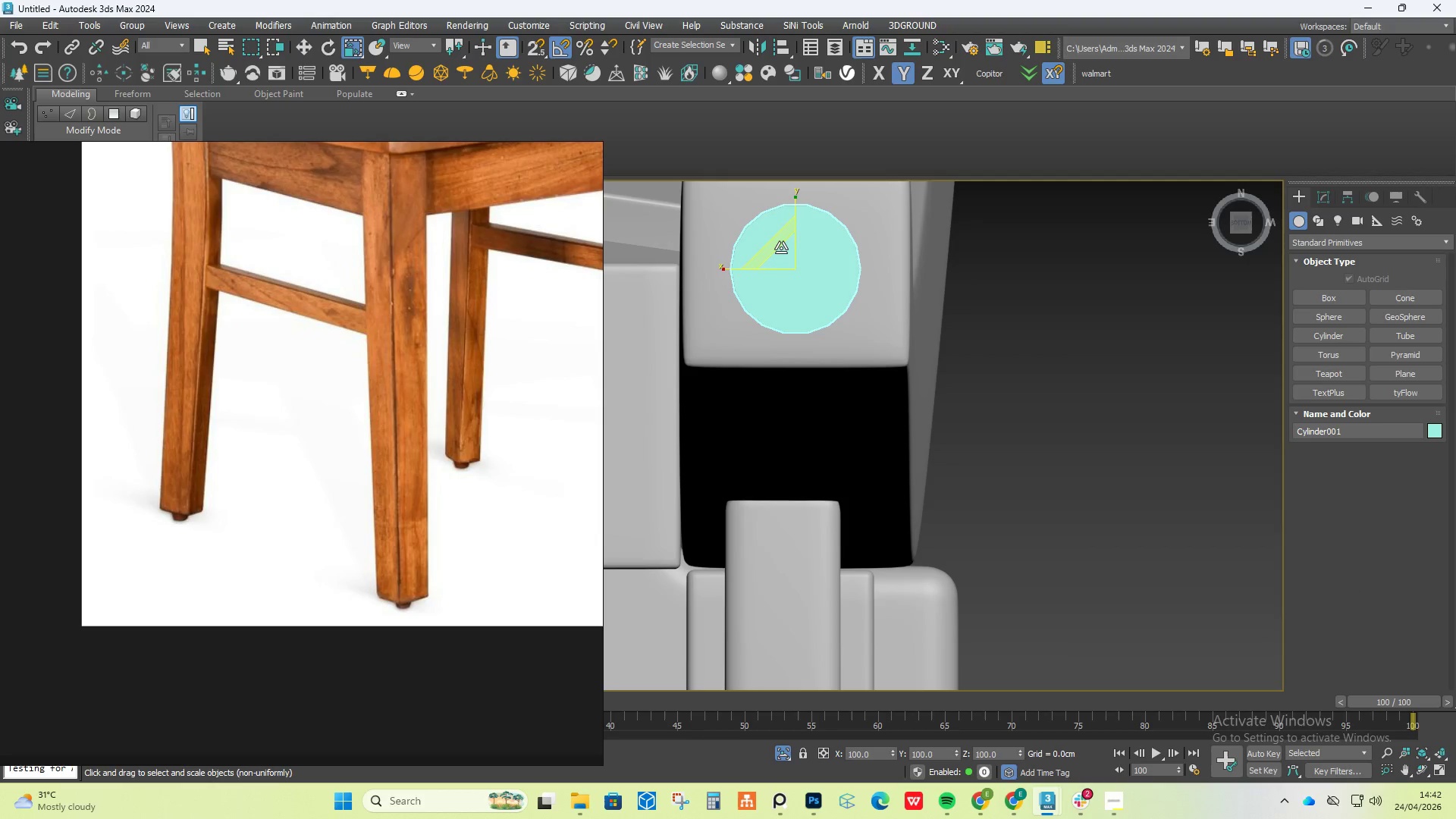 
left_click_drag(start_coordinate=[780, 248], to_coordinate=[799, 273])
 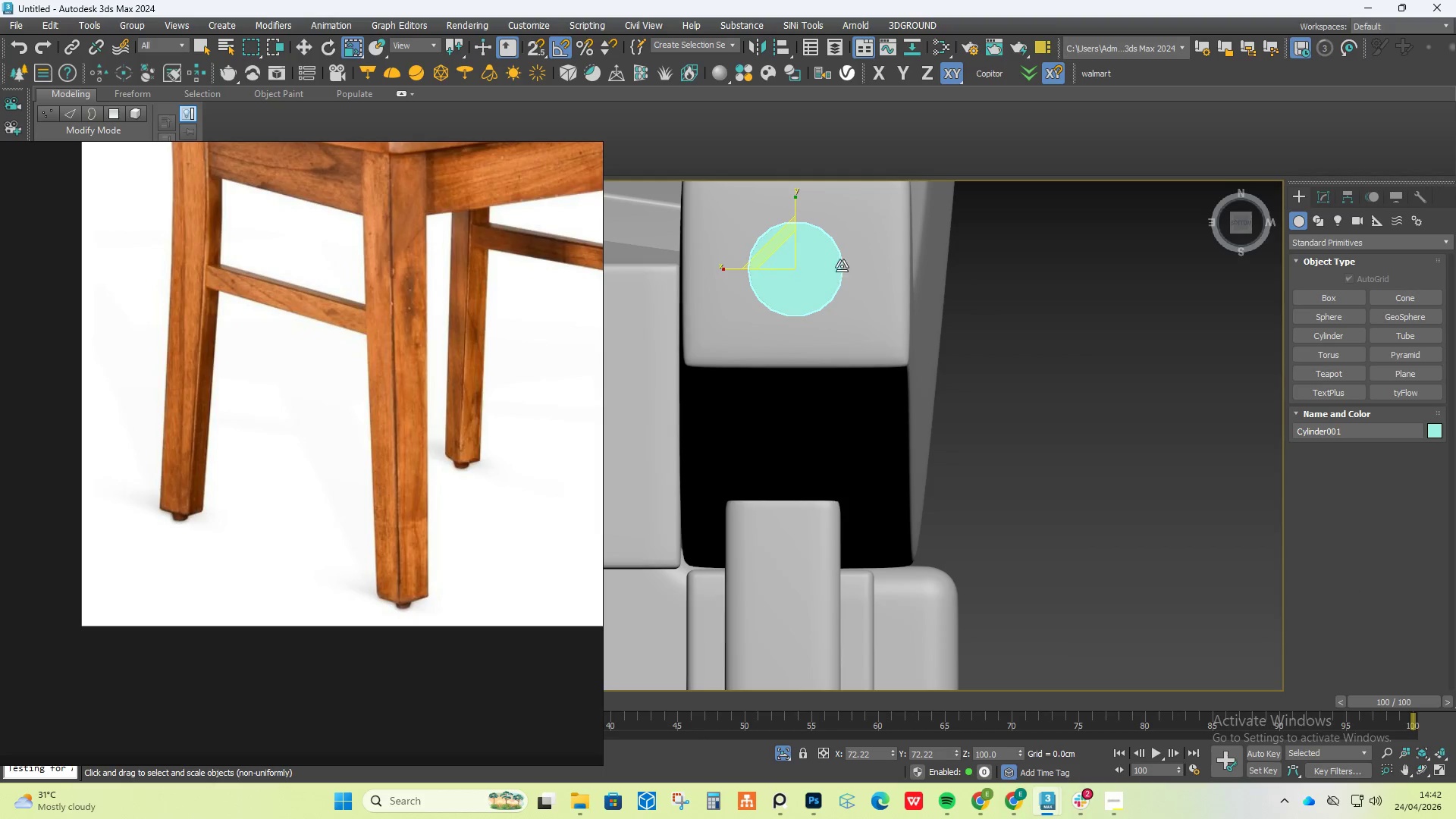 
scroll: coordinate [858, 287], scroll_direction: down, amount: 7.0
 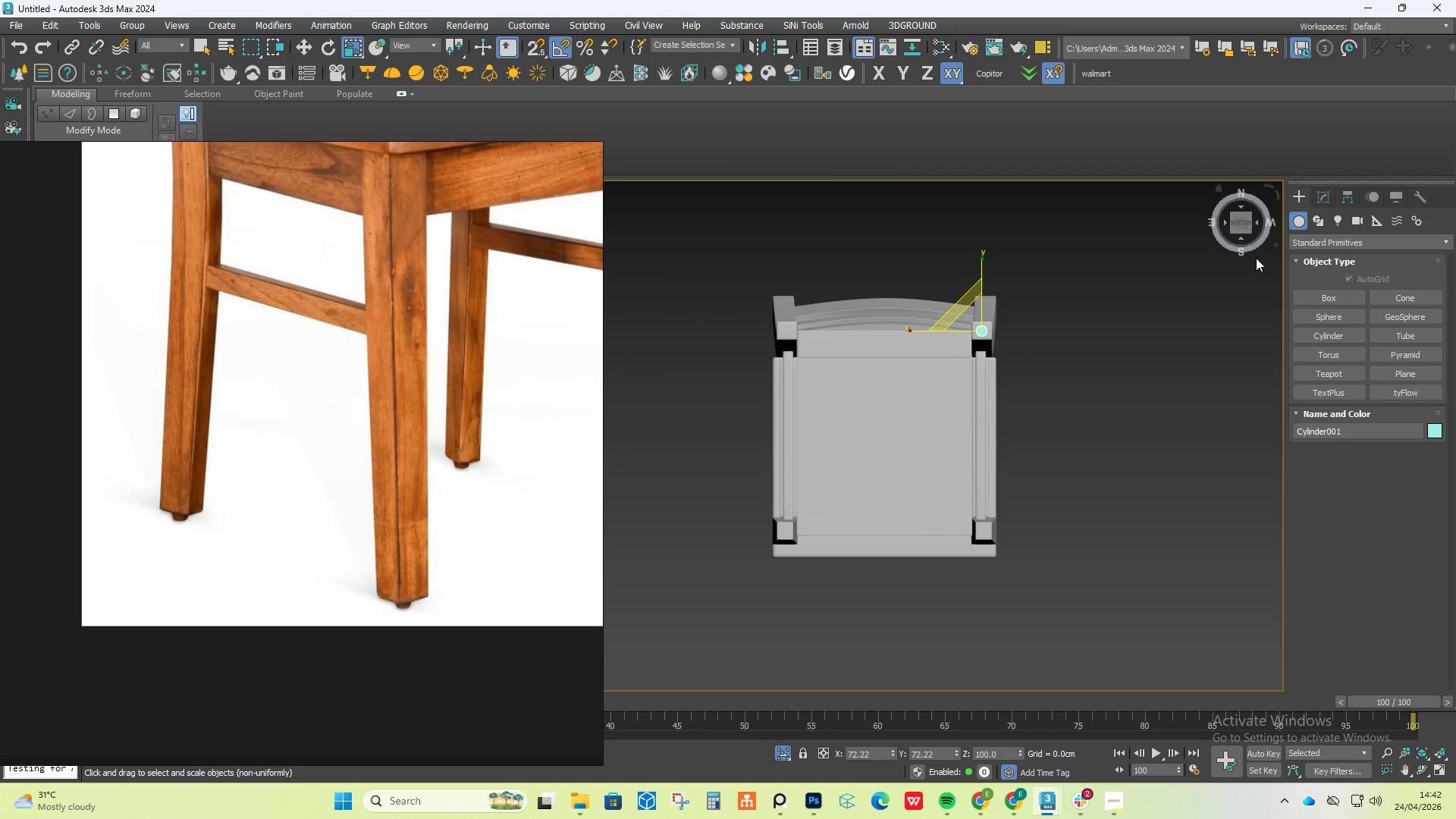 
left_click([1321, 193])
 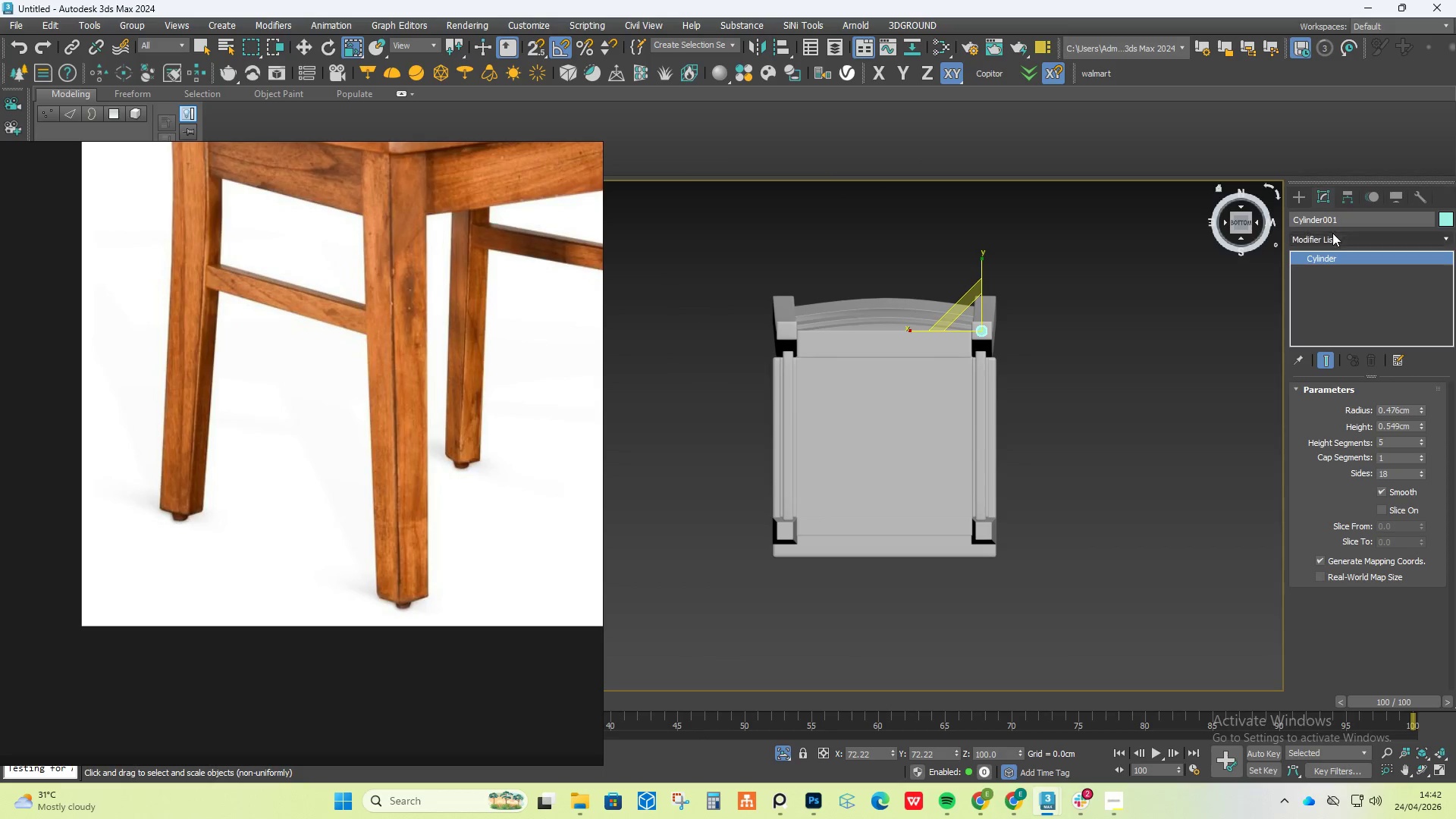 
left_click([1332, 233])
 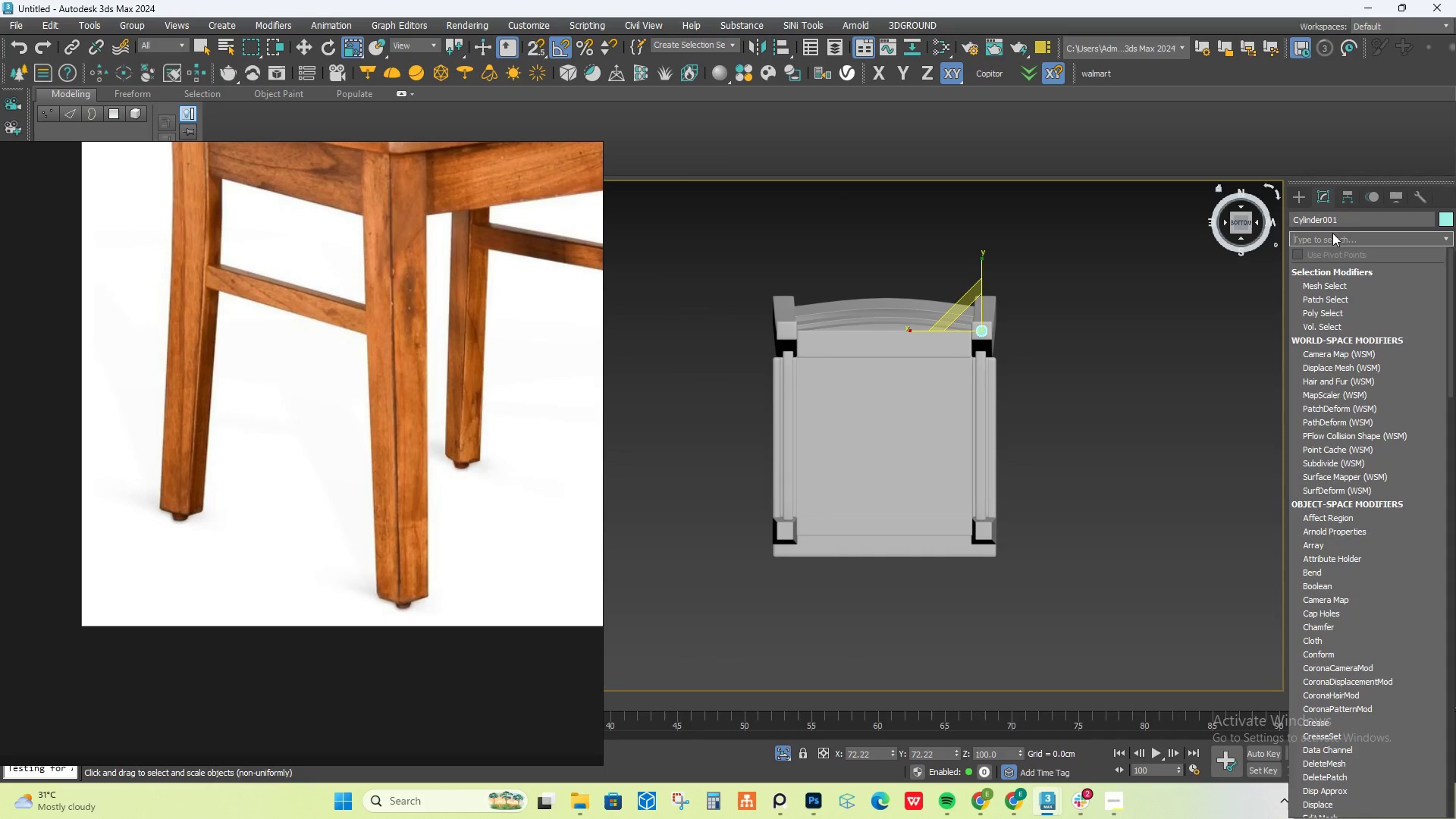 
type(sy)
 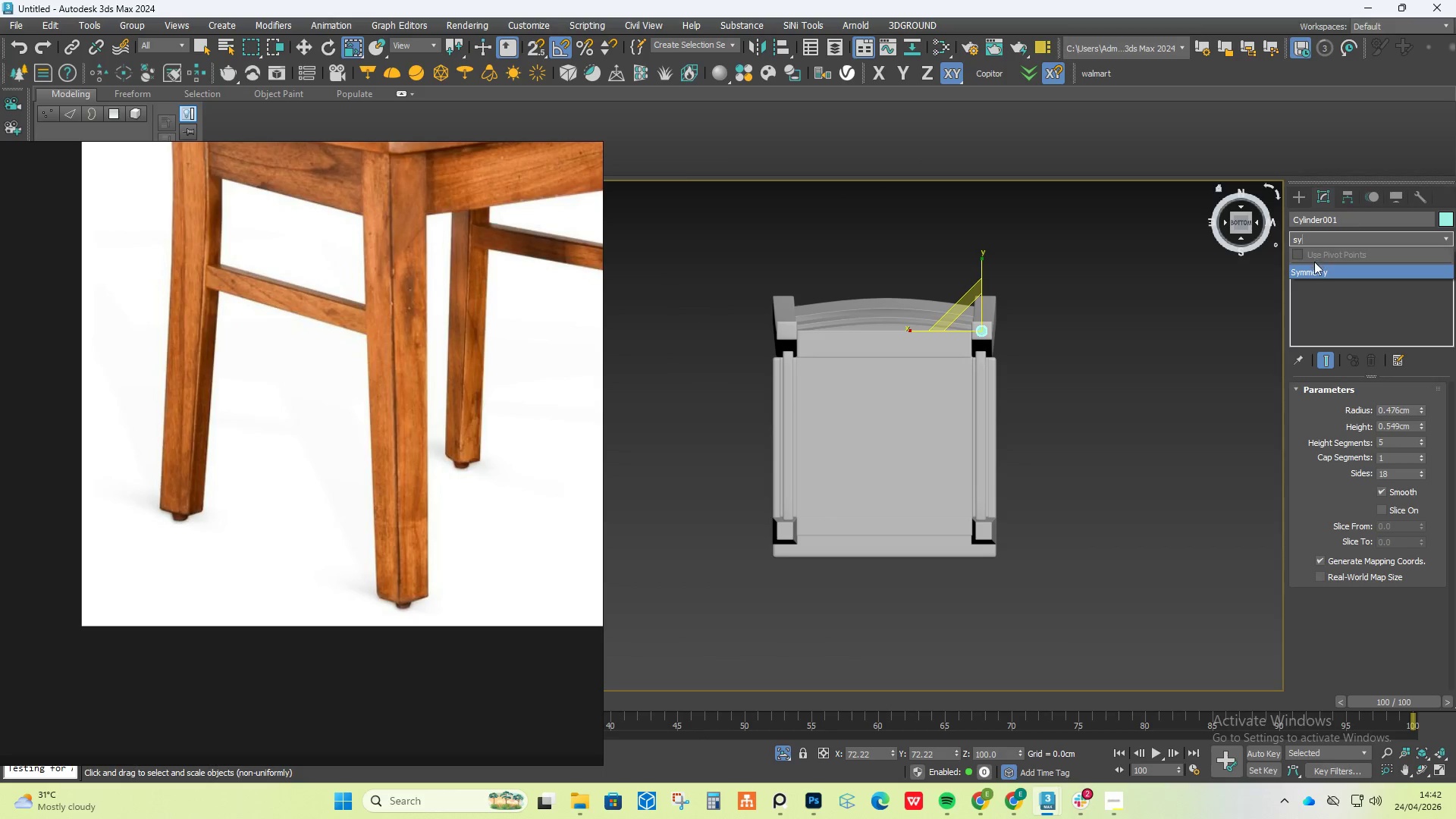 
left_click([1317, 273])
 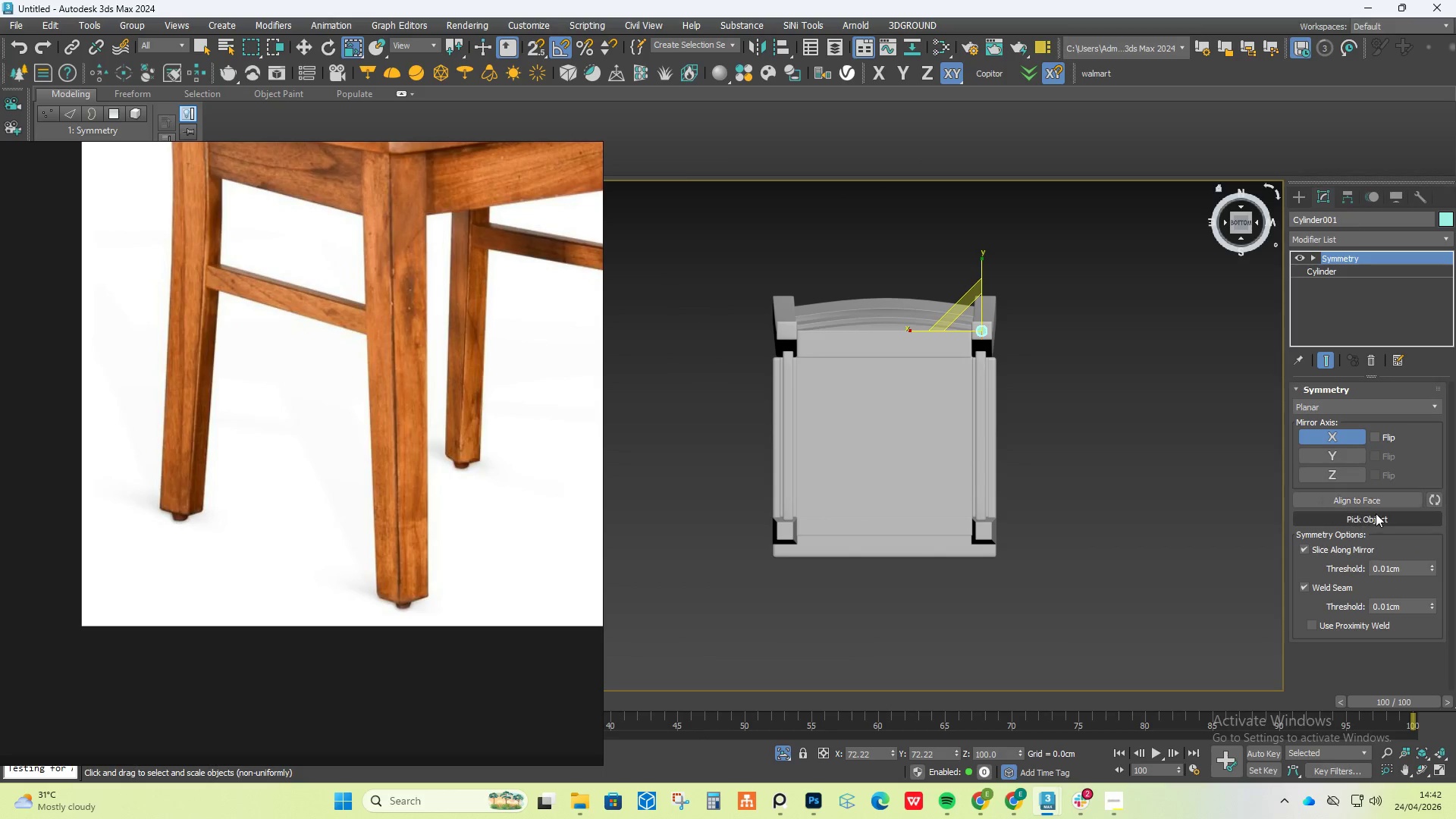 
left_click([1372, 523])
 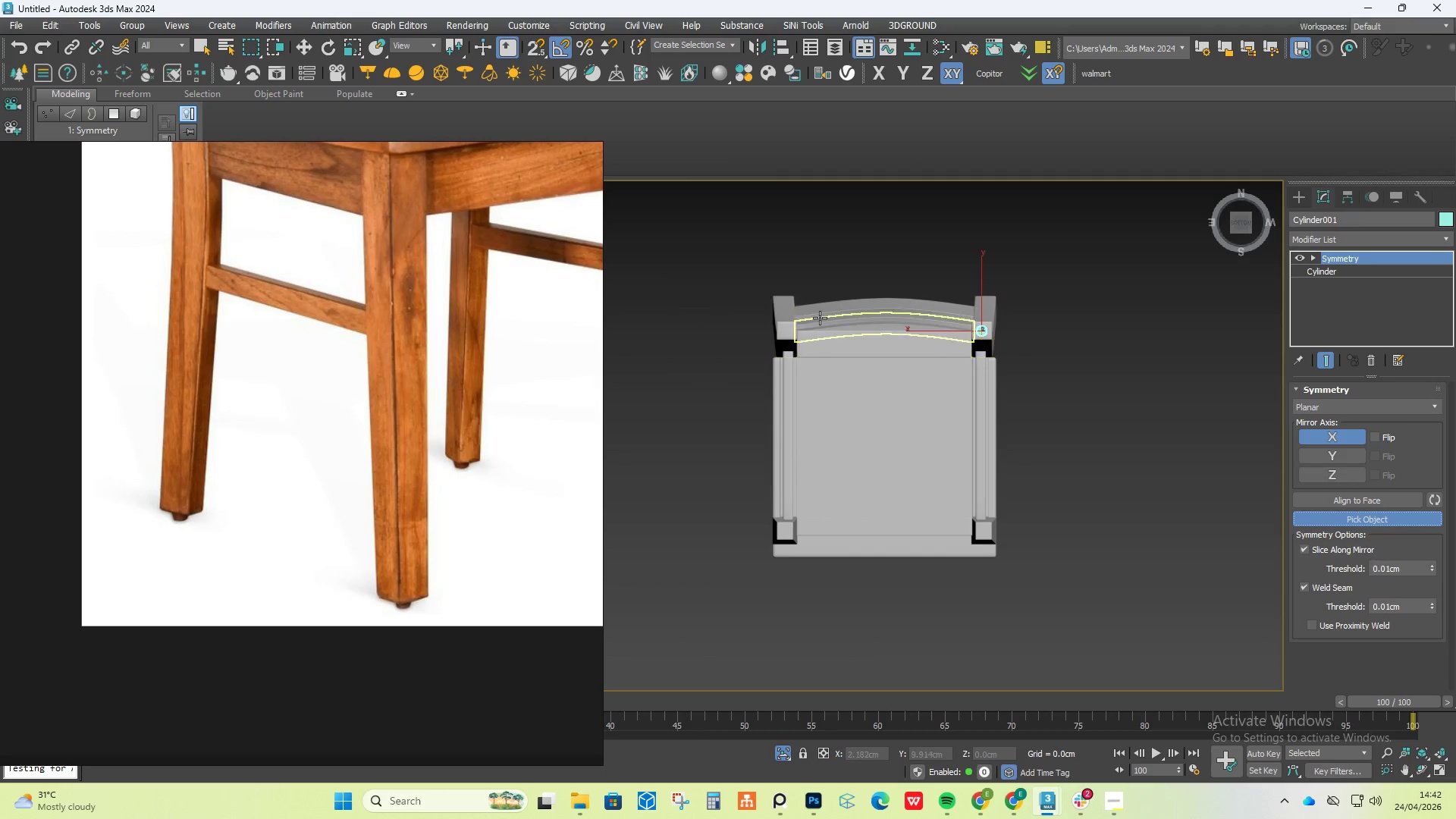 
left_click([791, 333])
 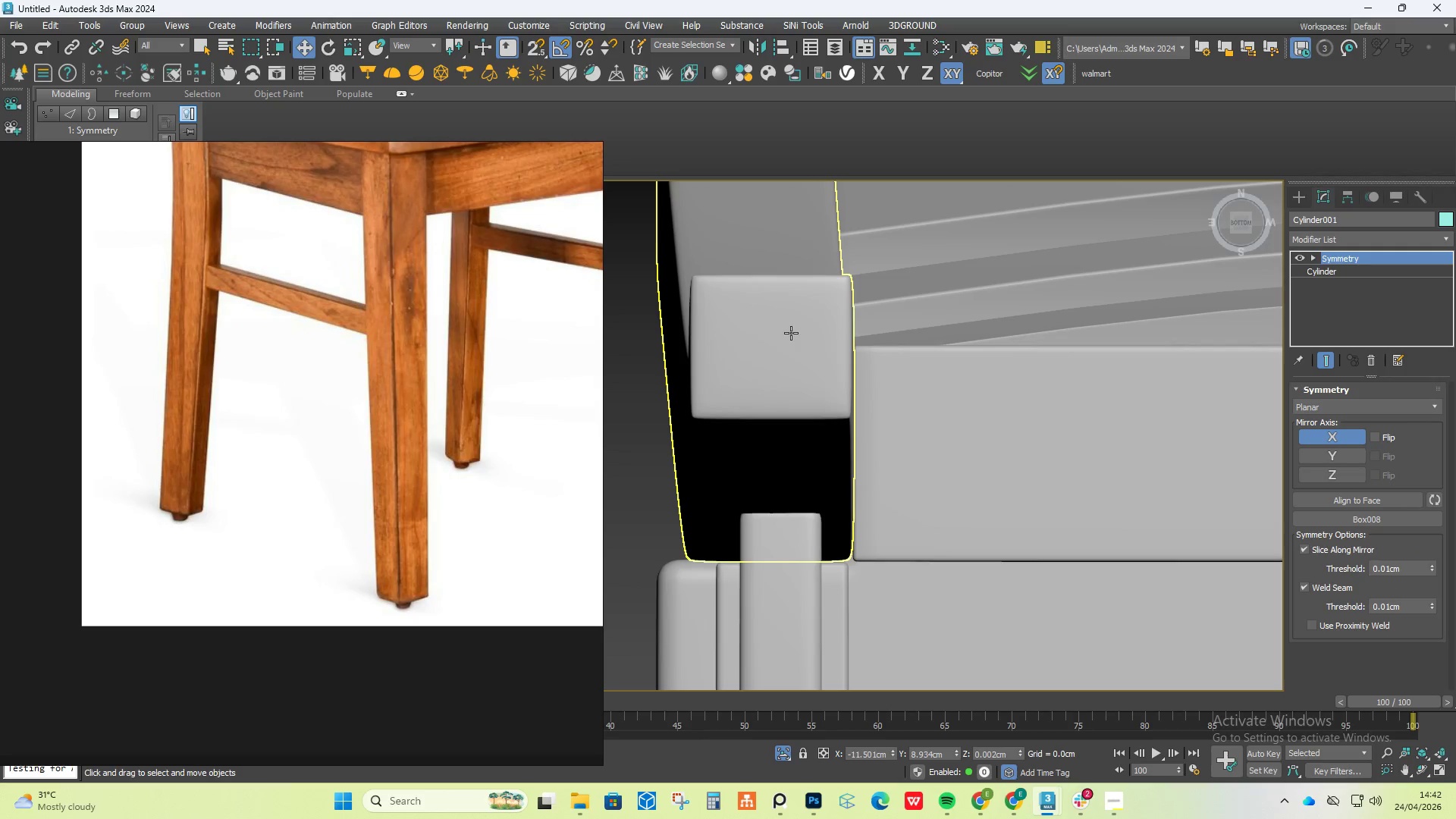 
scroll: coordinate [789, 331], scroll_direction: up, amount: 6.0
 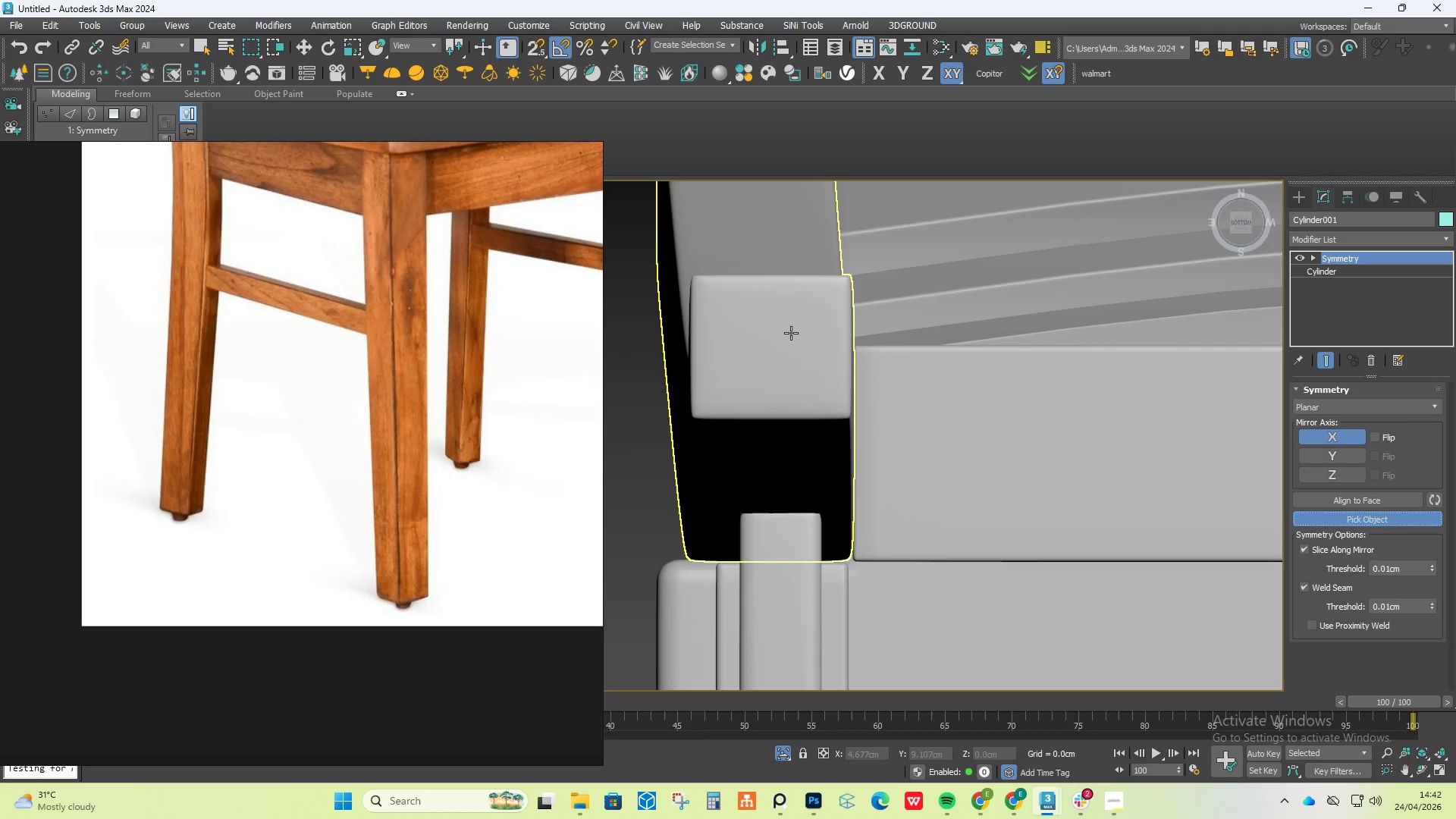 
scroll: coordinate [791, 336], scroll_direction: down, amount: 8.0
 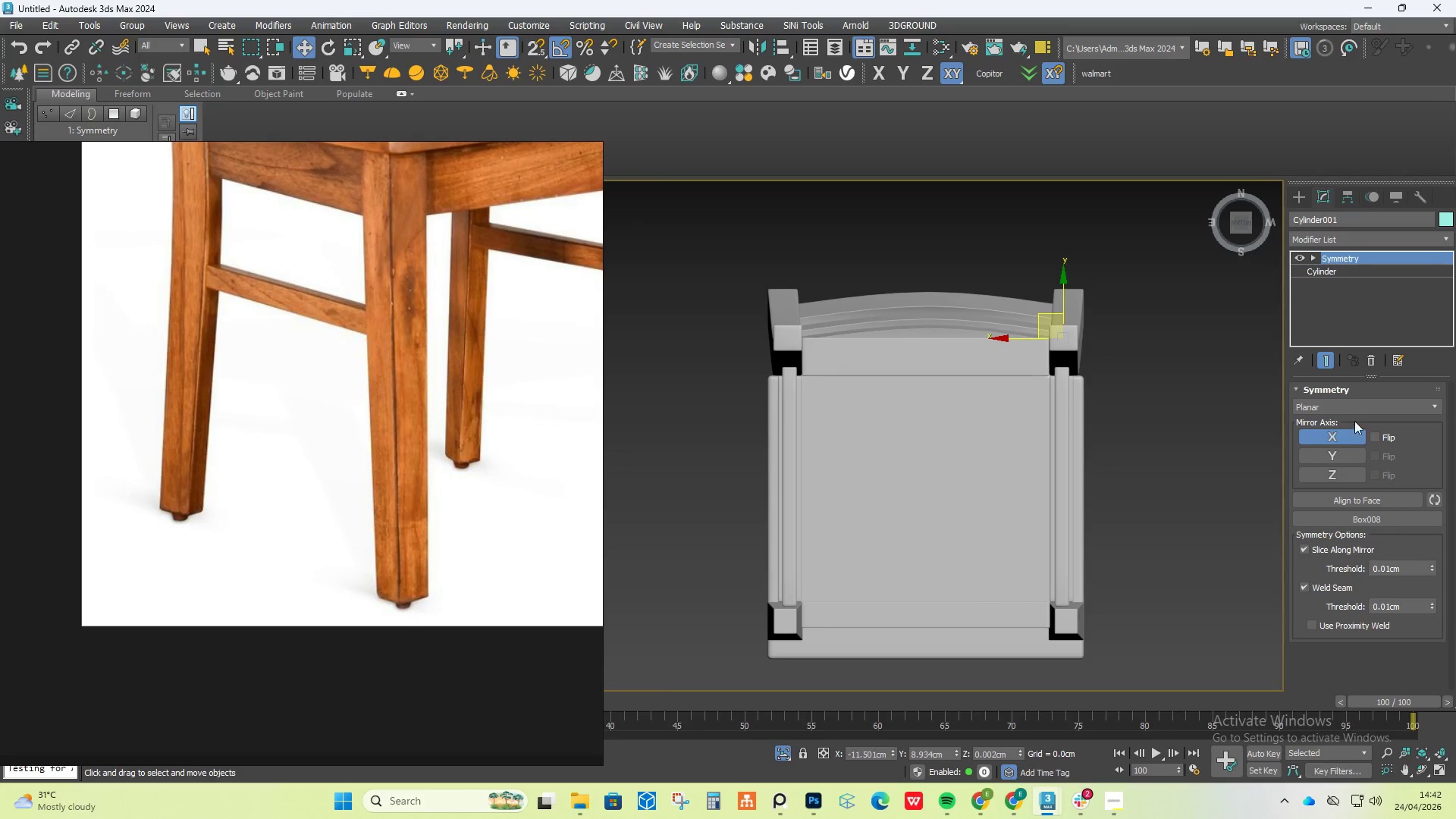 
left_click([1376, 432])
 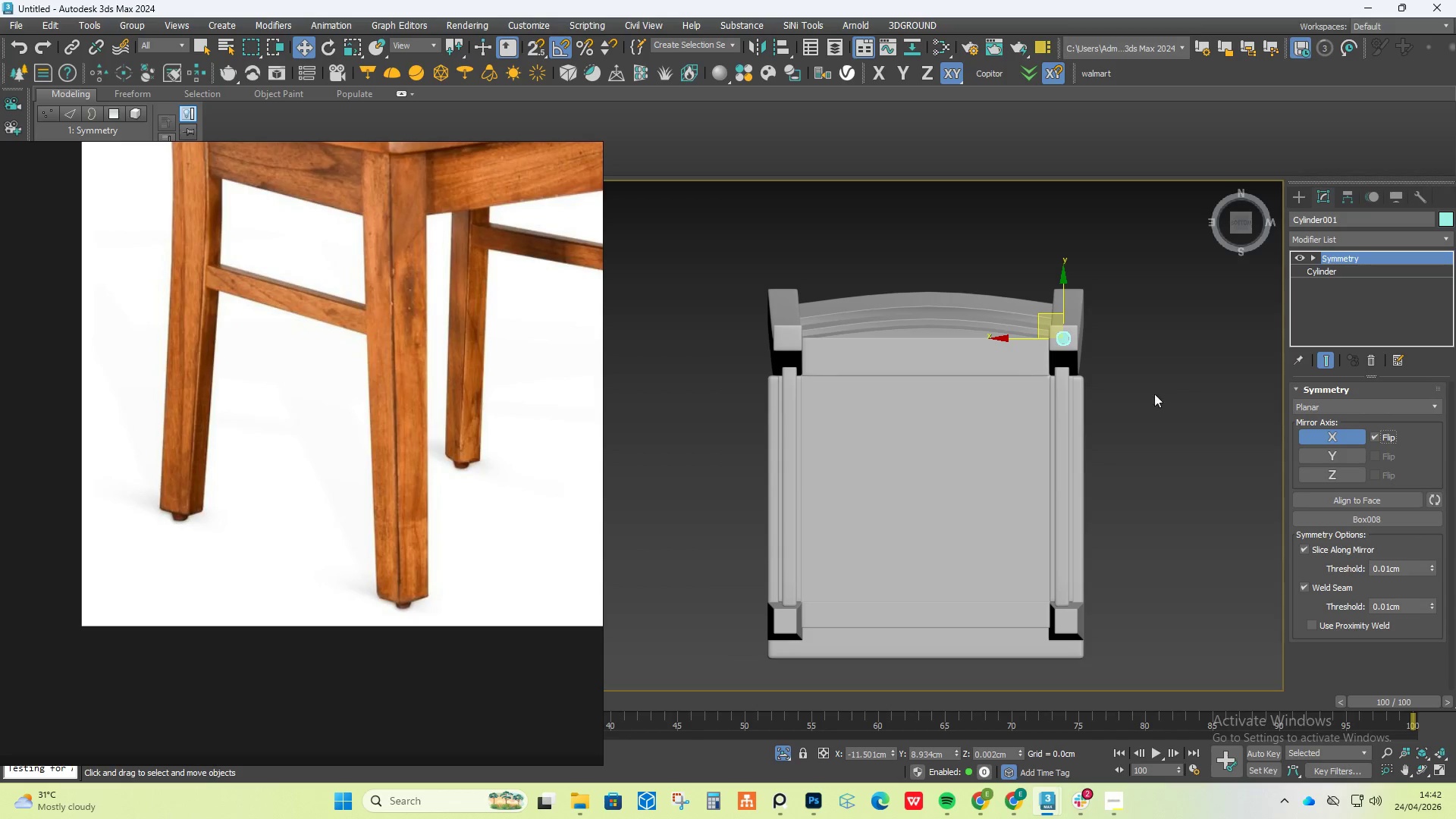 
hold_key(key=AltLeft, duration=1.03)
scroll: coordinate [992, 446], scroll_direction: down, amount: 1.0
 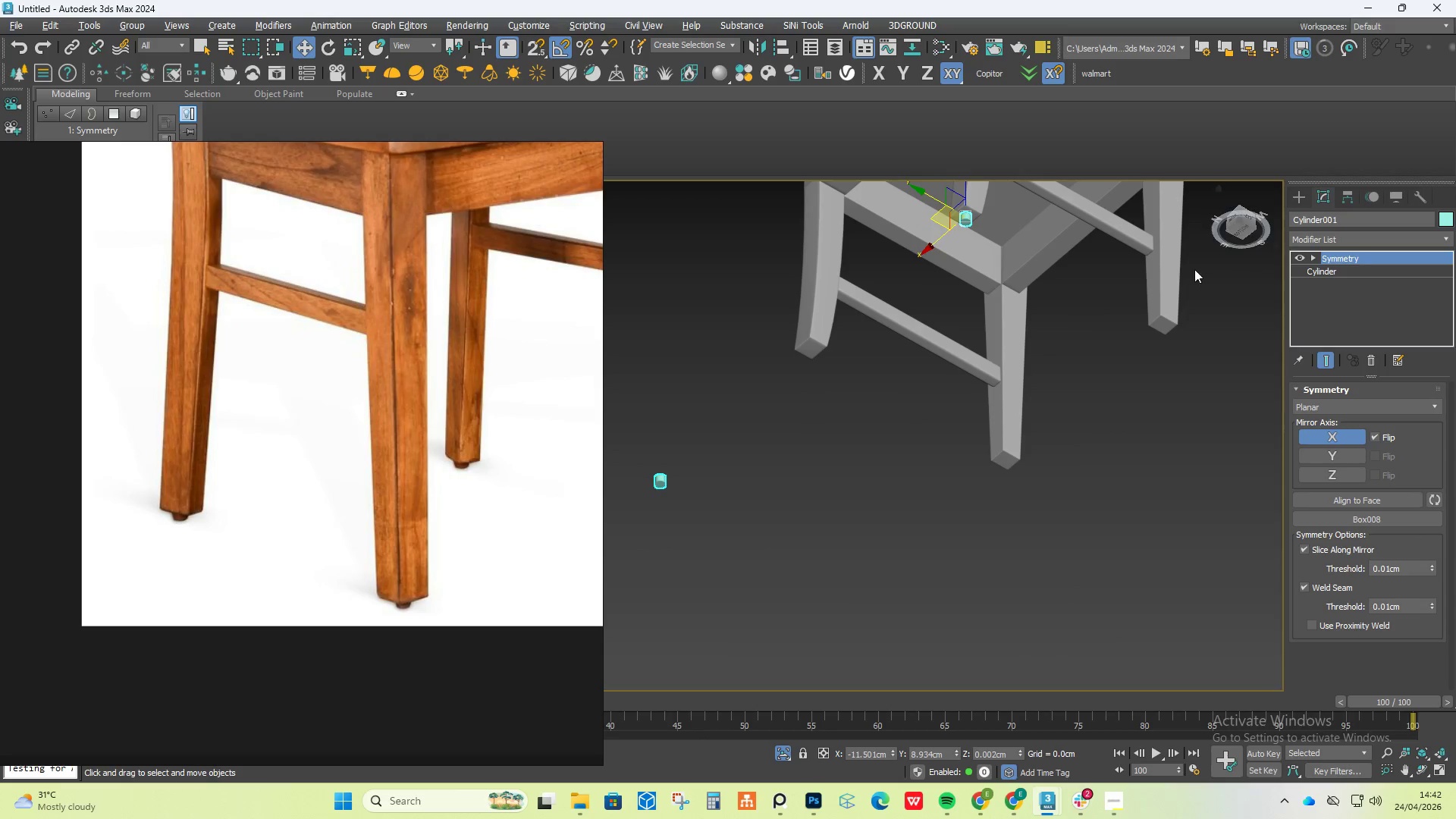 
scroll: coordinate [972, 231], scroll_direction: up, amount: 1.0
 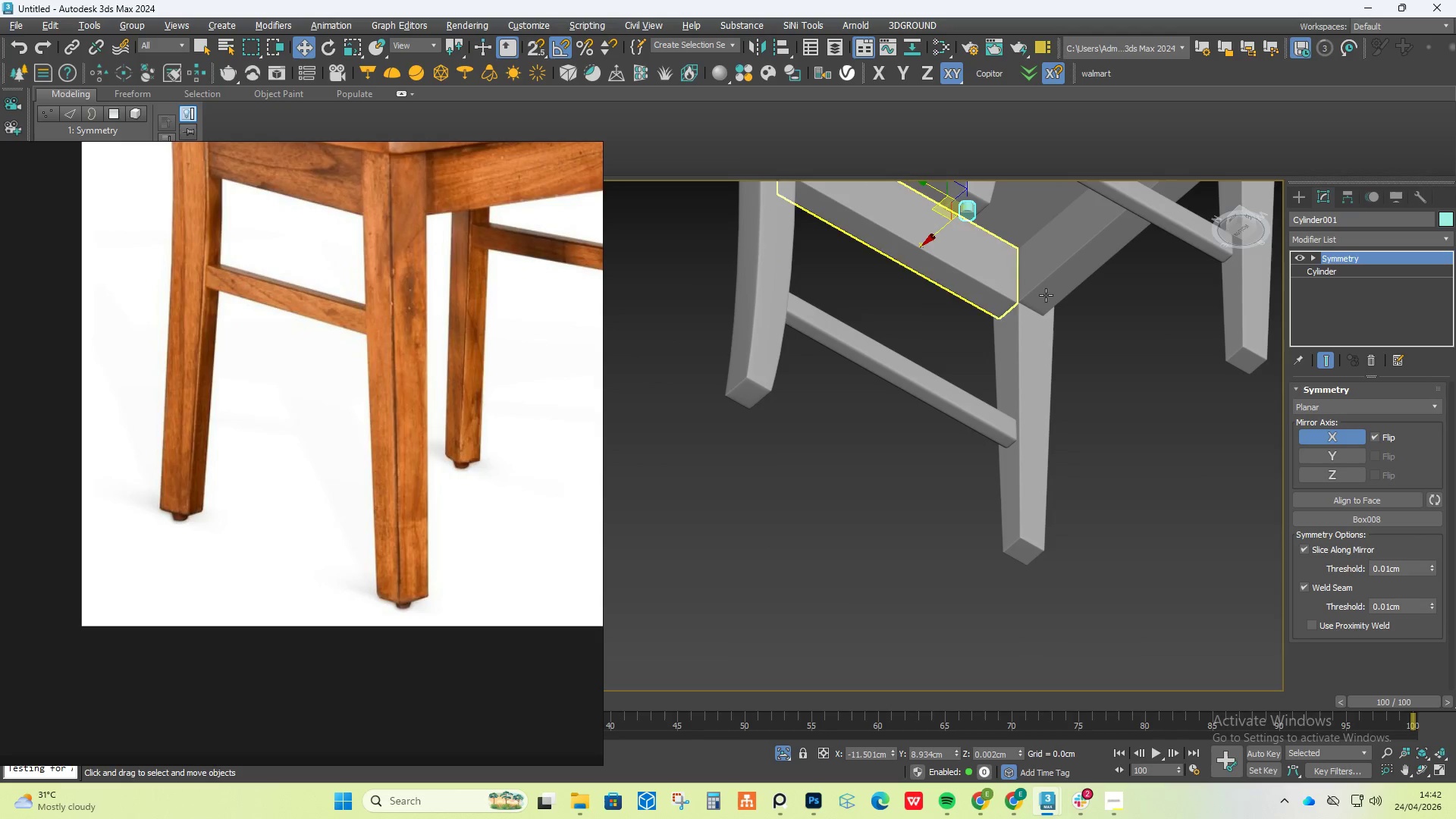 
scroll: coordinate [1176, 350], scroll_direction: down, amount: 1.0
 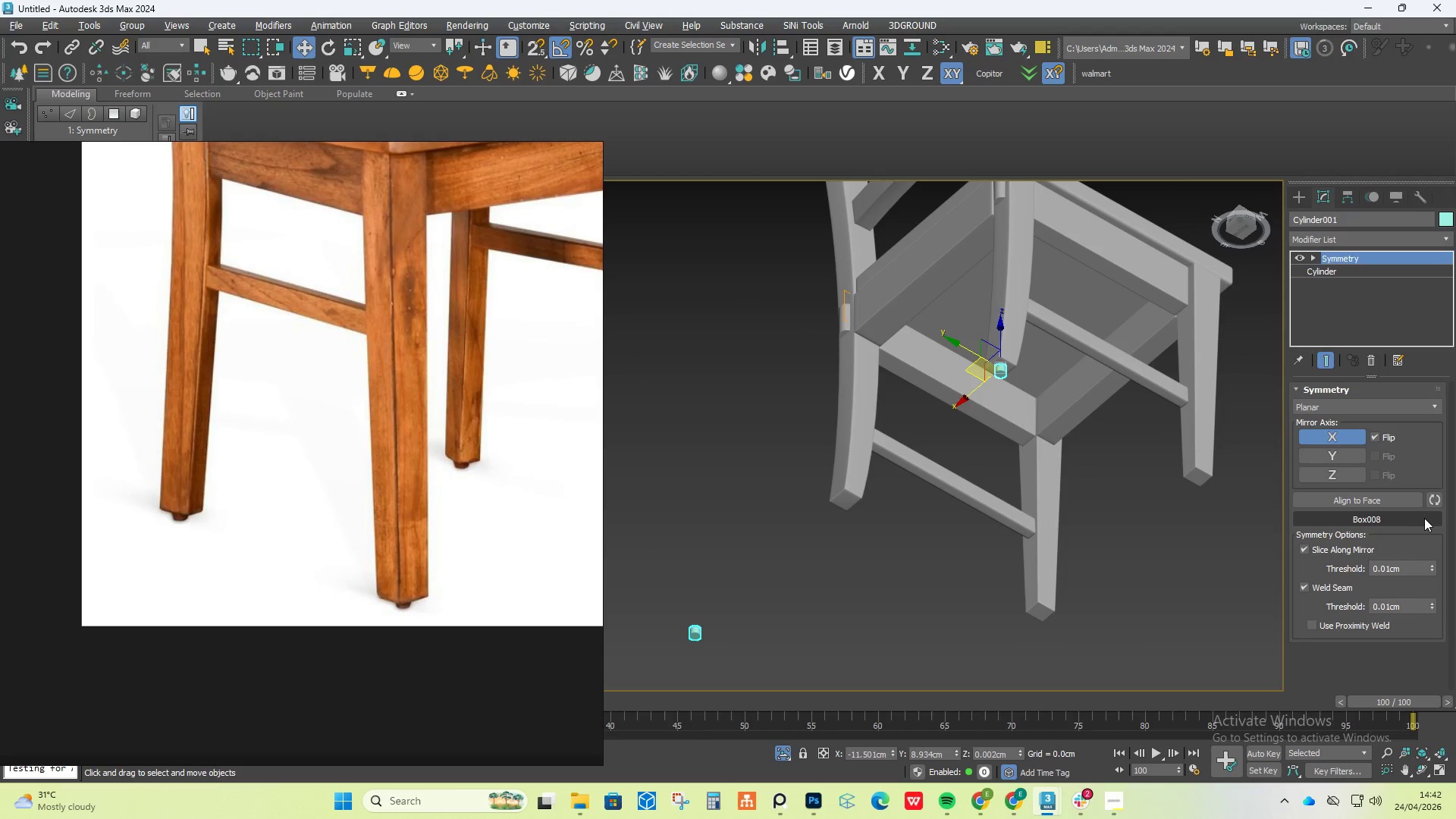 
right_click([1416, 518])
 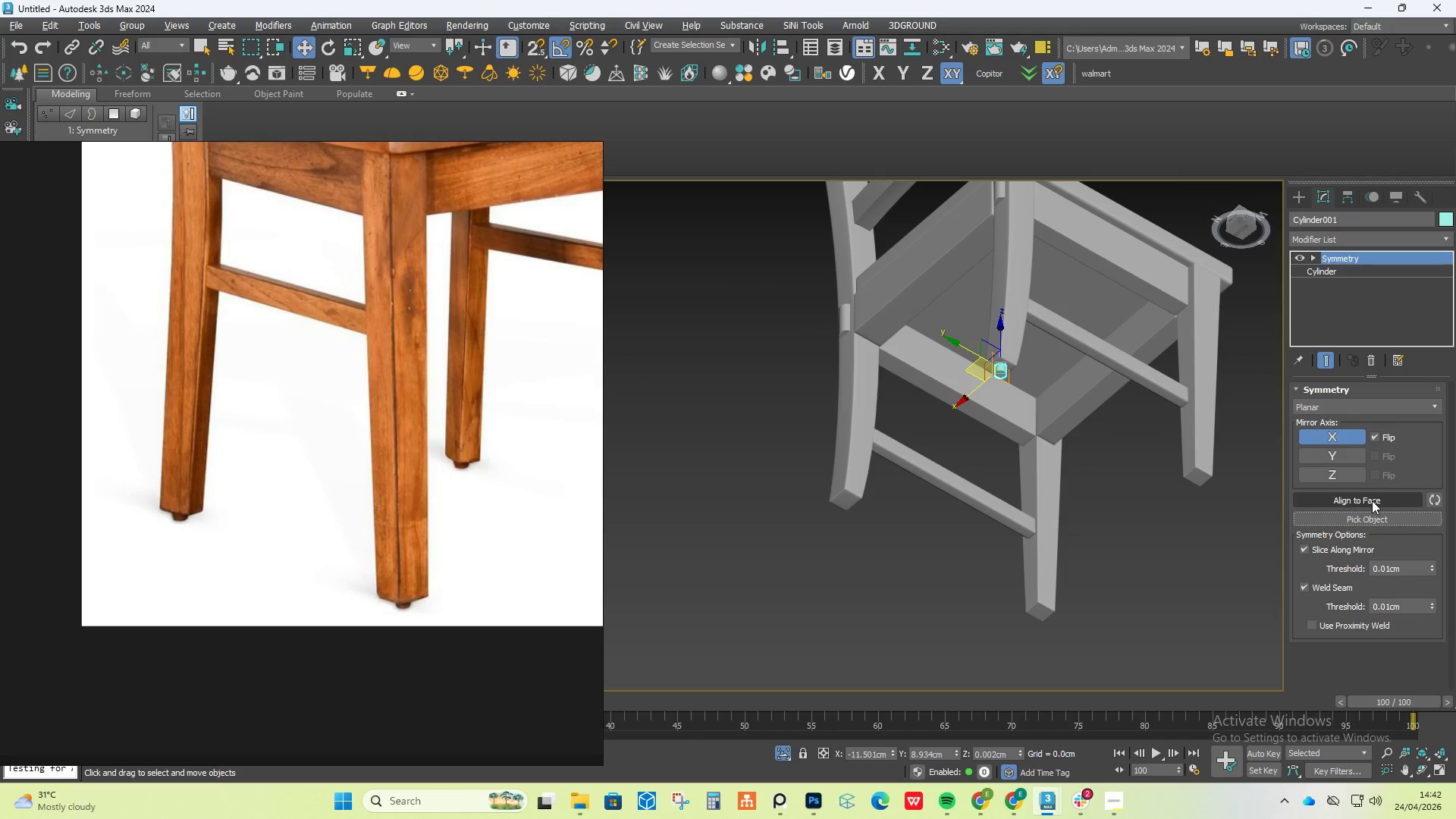 
left_click([1373, 521])
 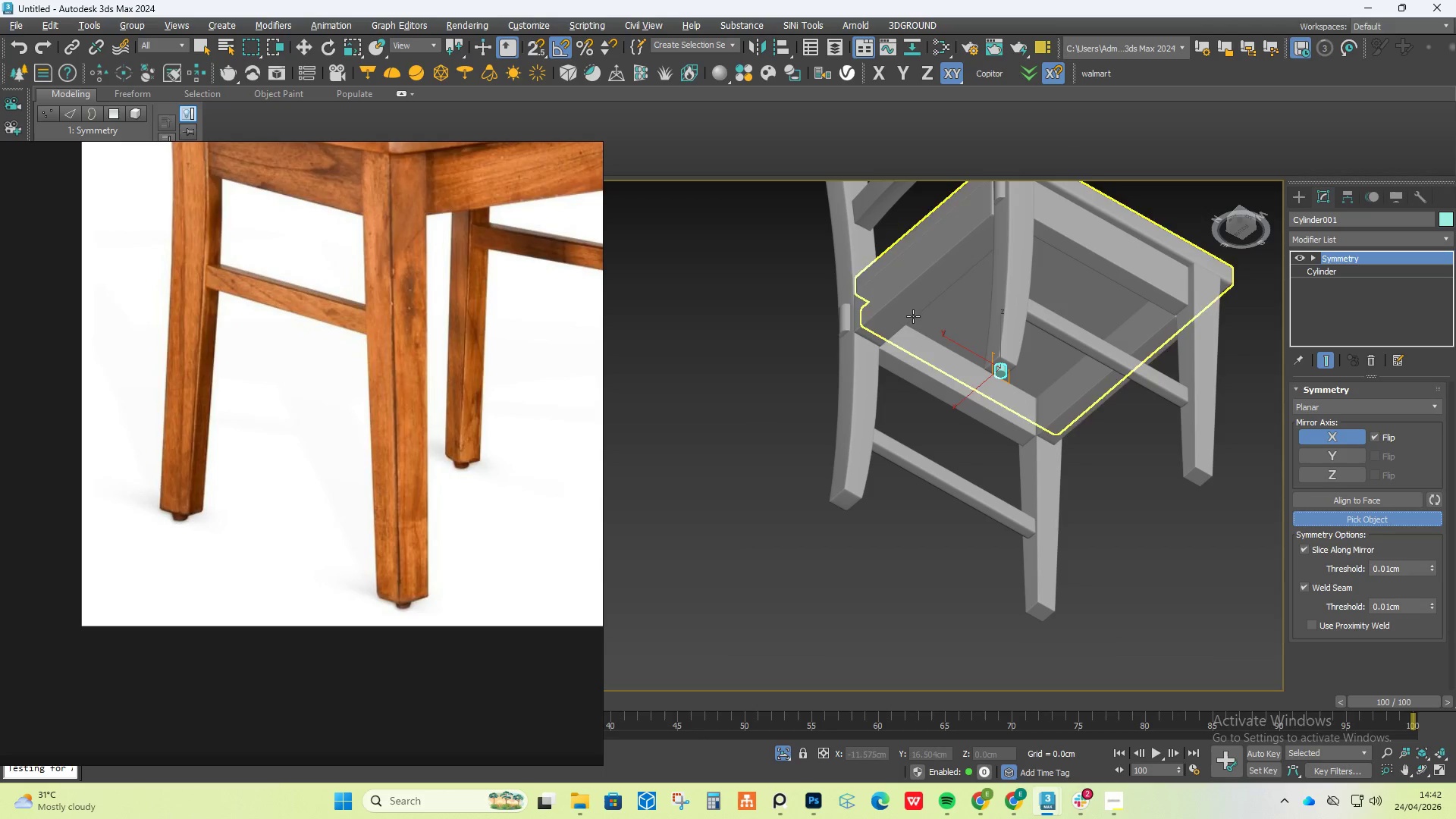 
left_click([912, 300])
 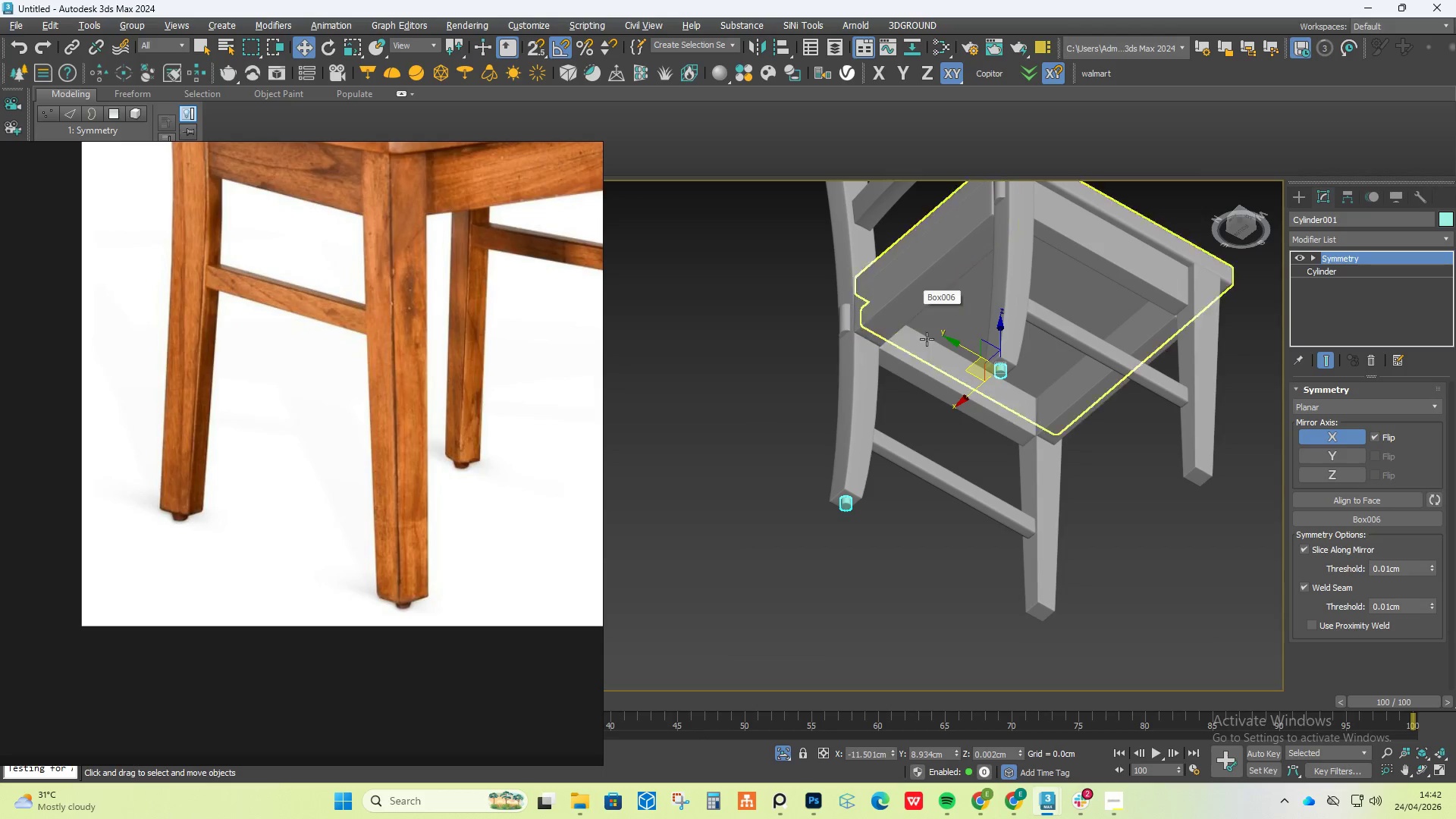 
hold_key(key=AltLeft, duration=1.39)
 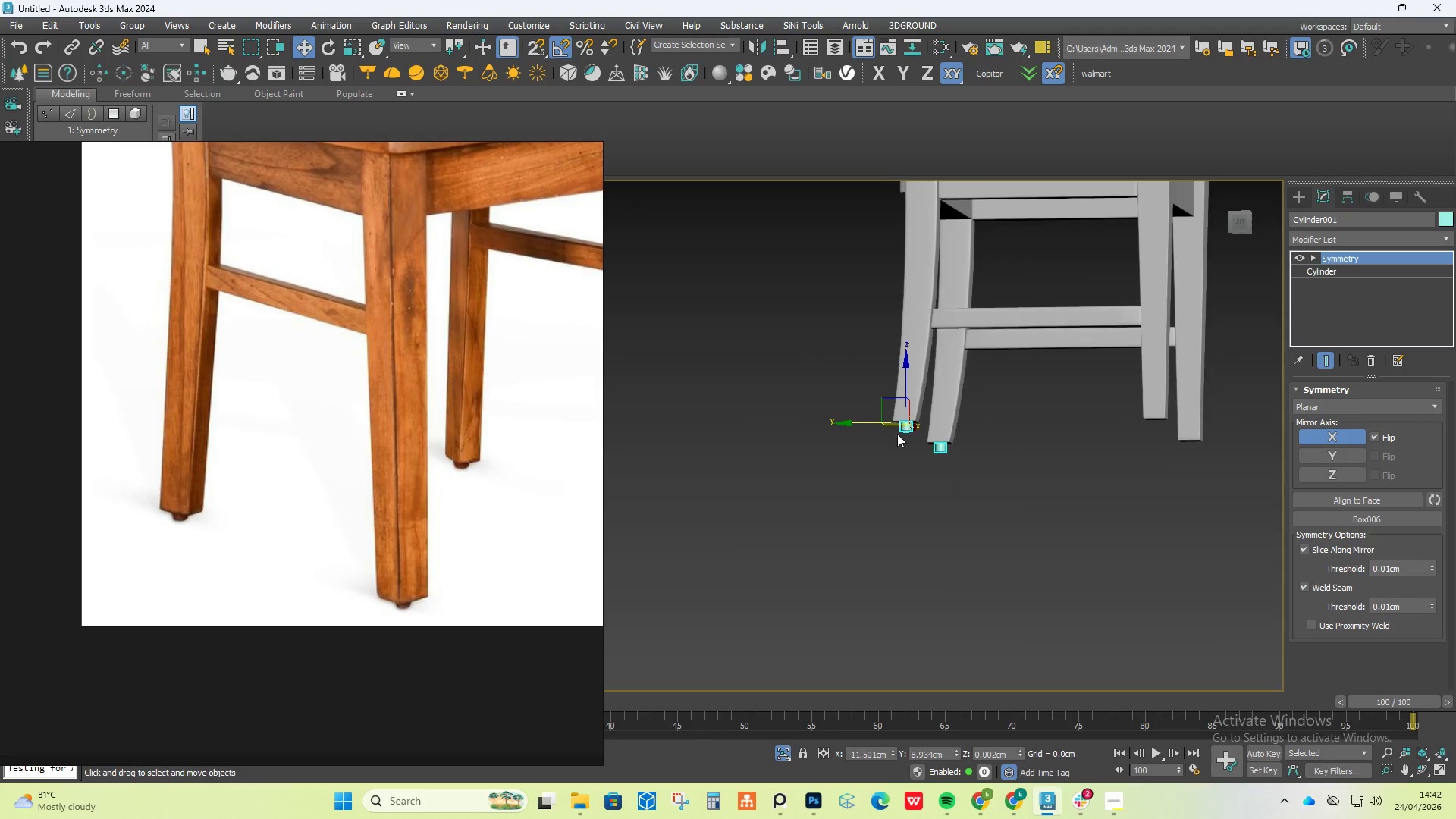 
scroll: coordinate [907, 427], scroll_direction: up, amount: 6.0
 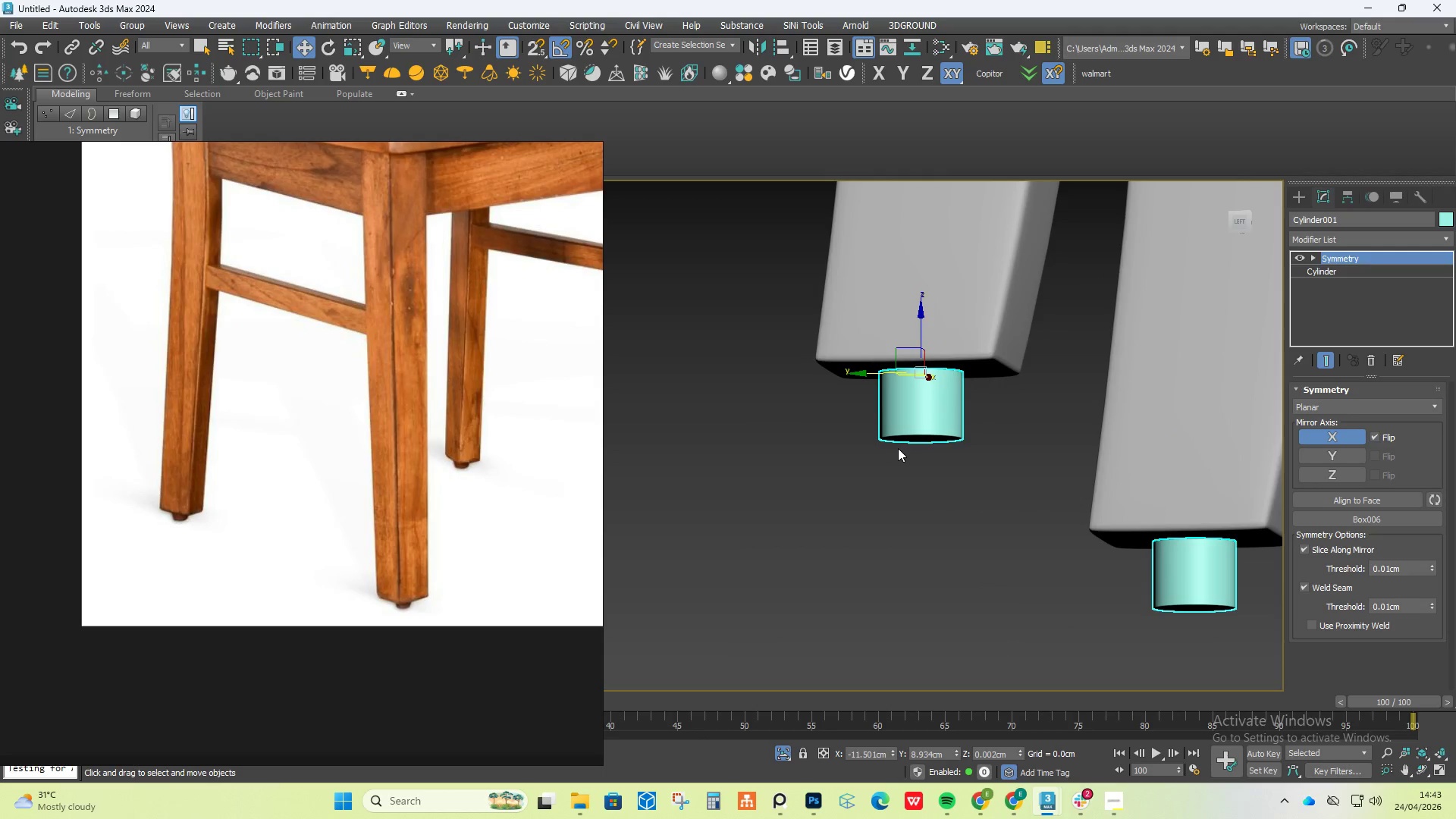 
hold_key(key=AltLeft, duration=0.56)
 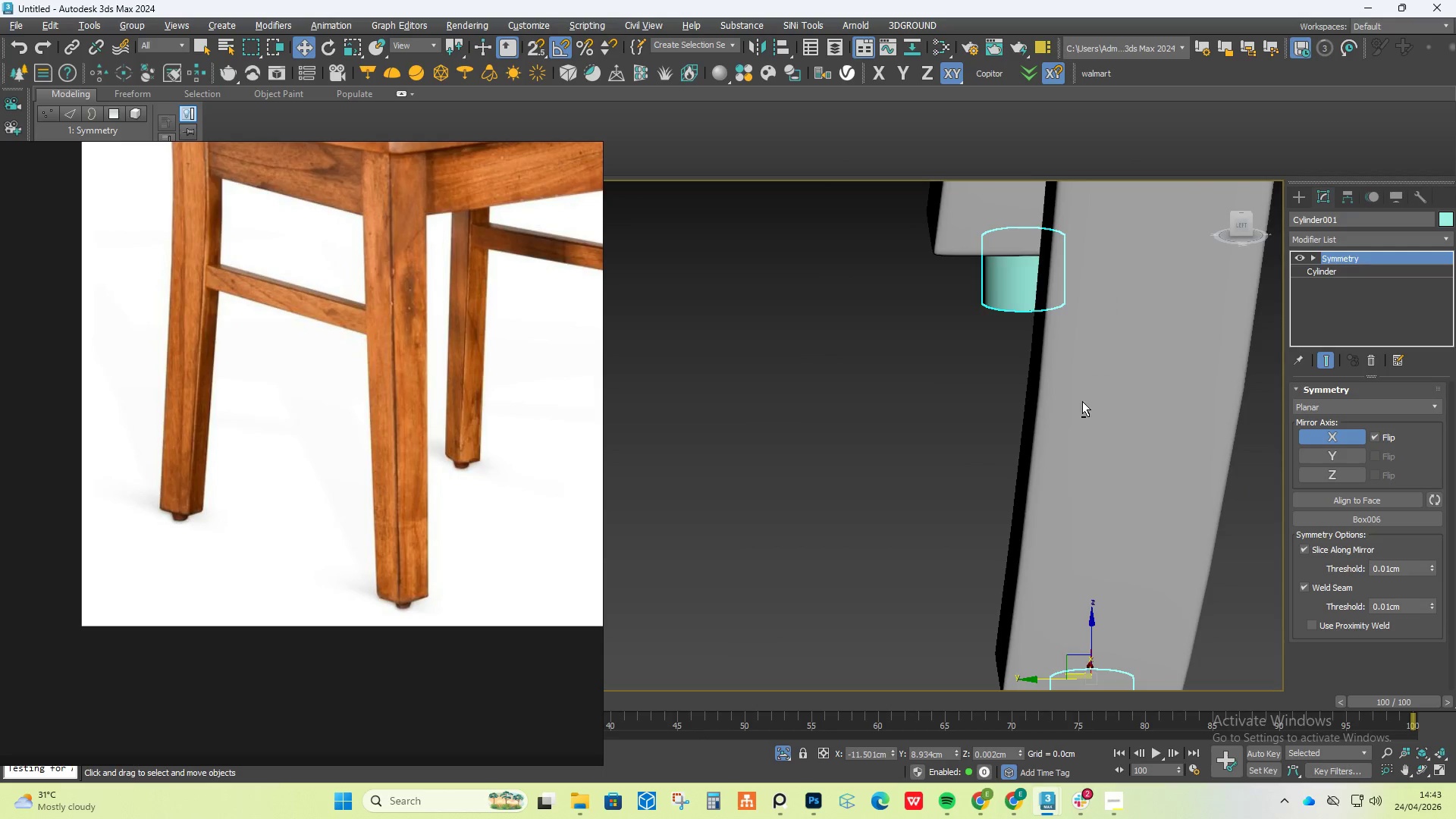 
scroll: coordinate [1081, 387], scroll_direction: down, amount: 2.0
 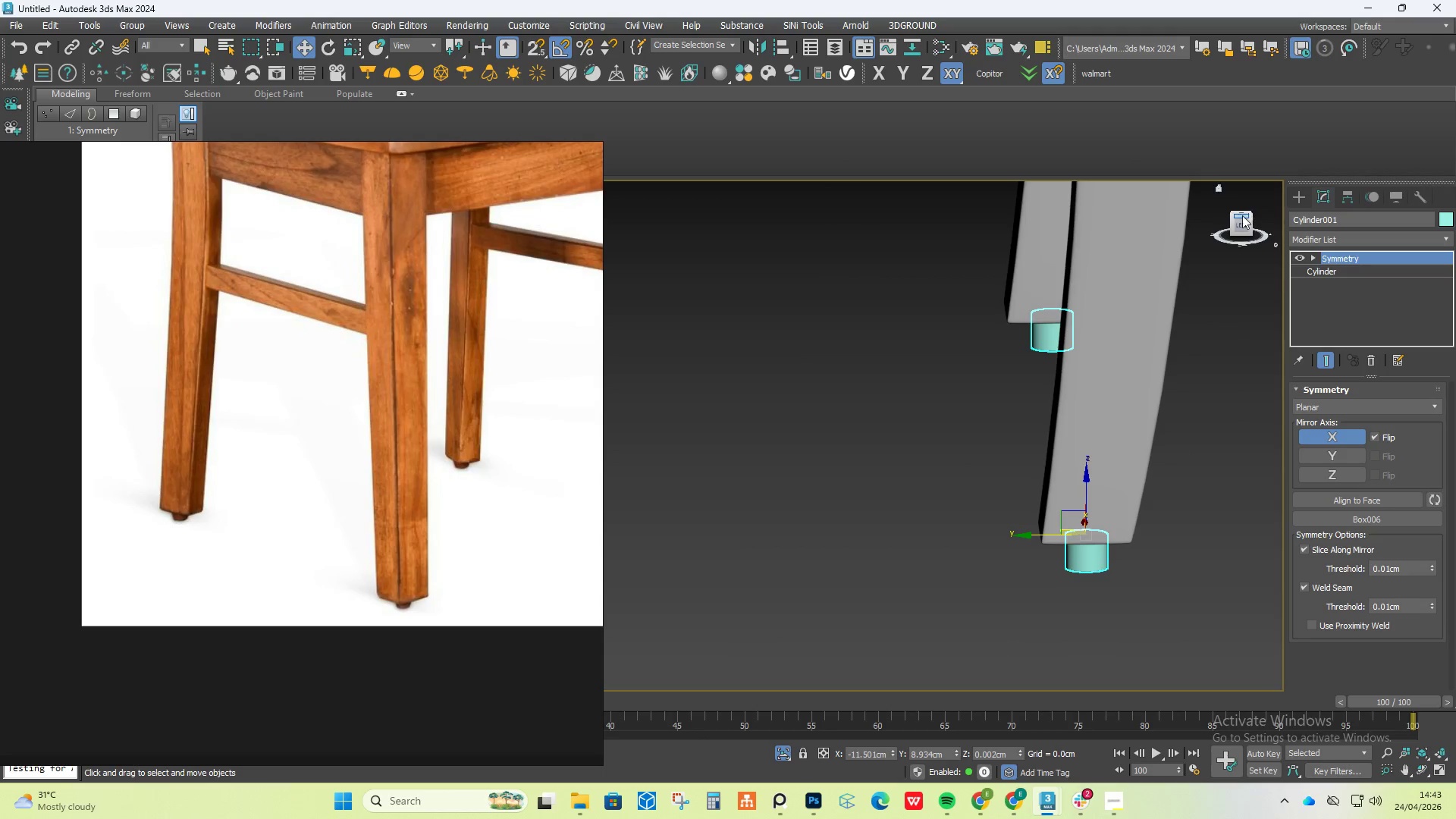 
left_click([1237, 224])
 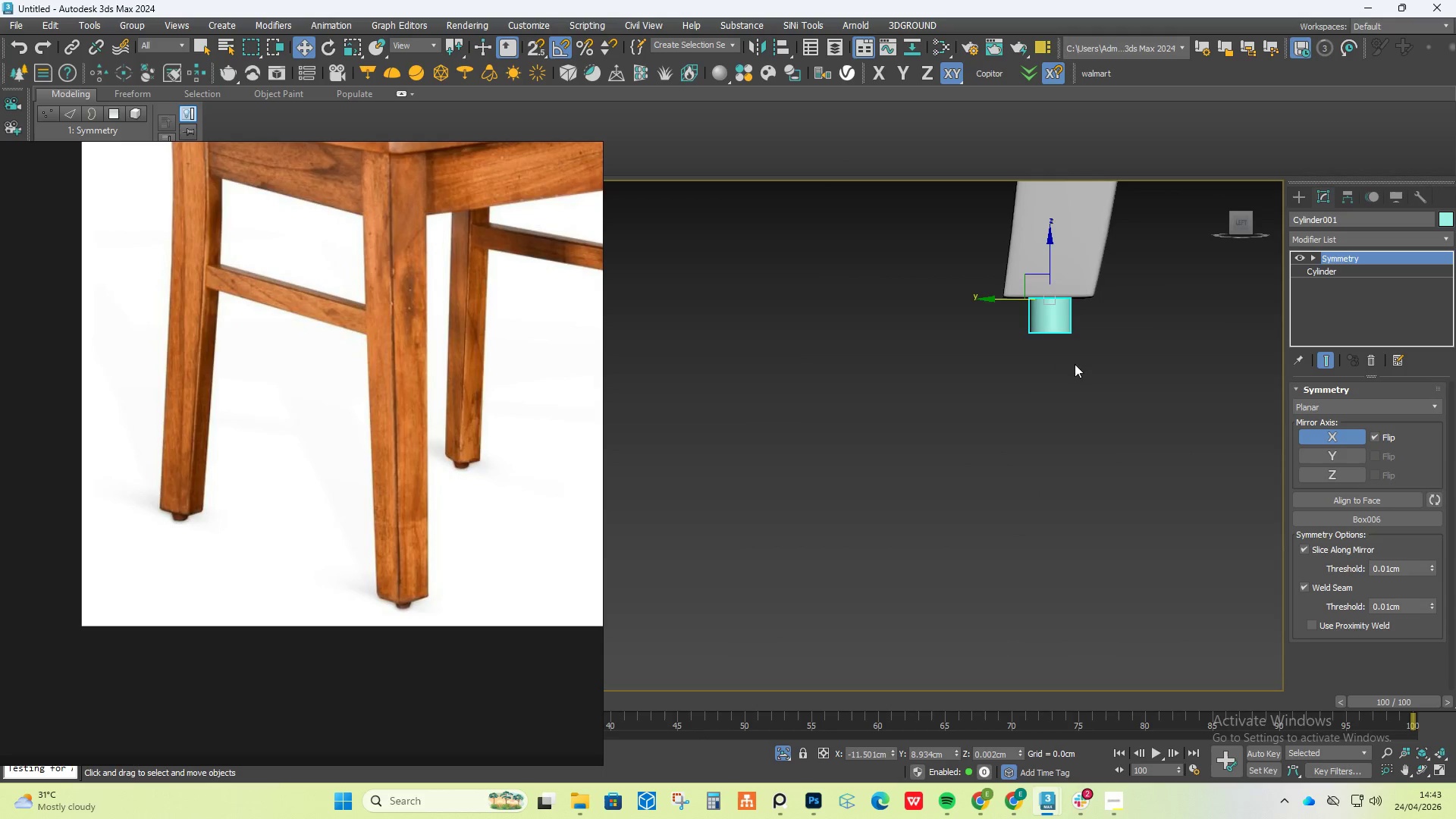 
scroll: coordinate [1079, 330], scroll_direction: up, amount: 7.0
 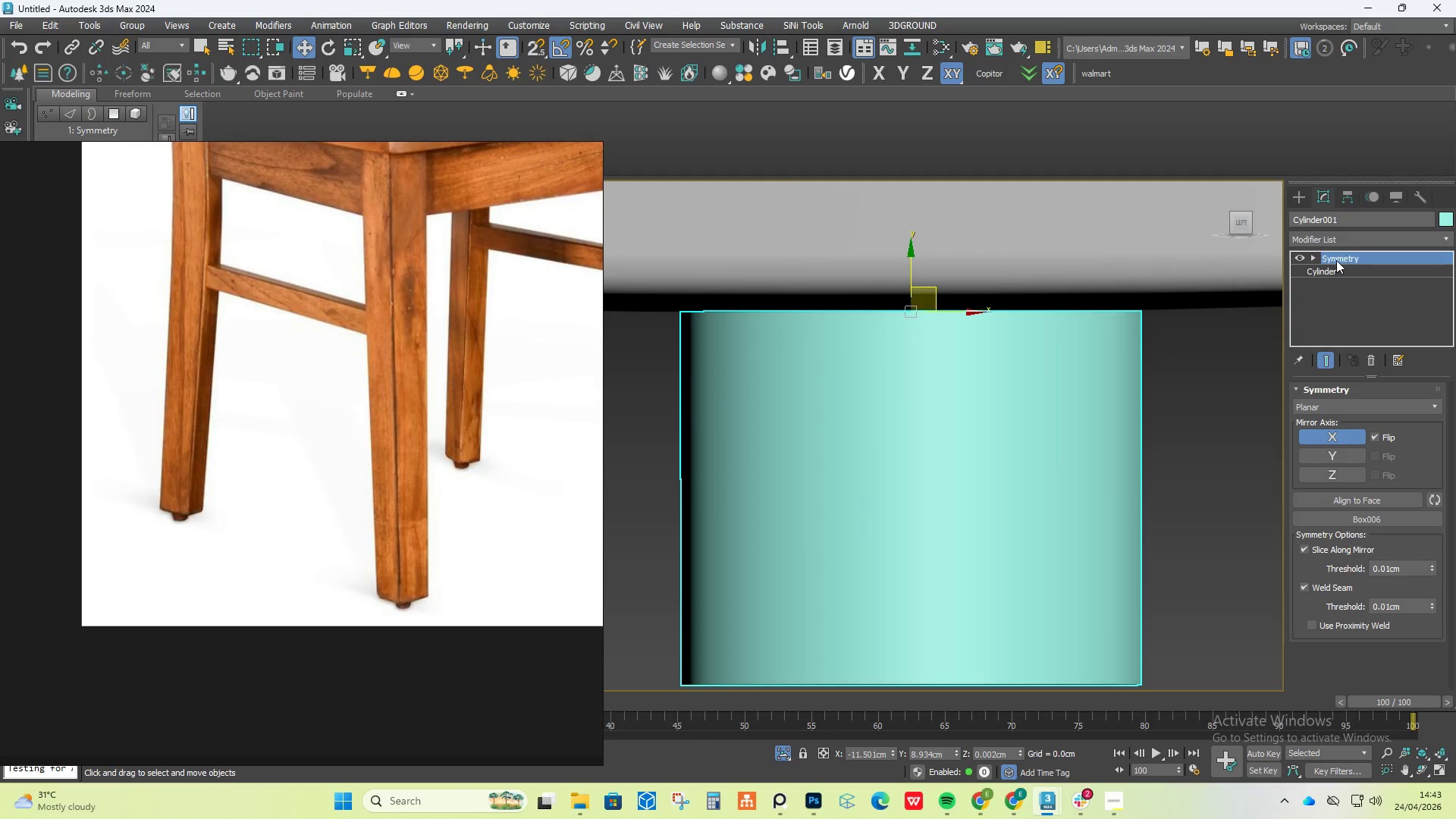 
left_click([1341, 243])
 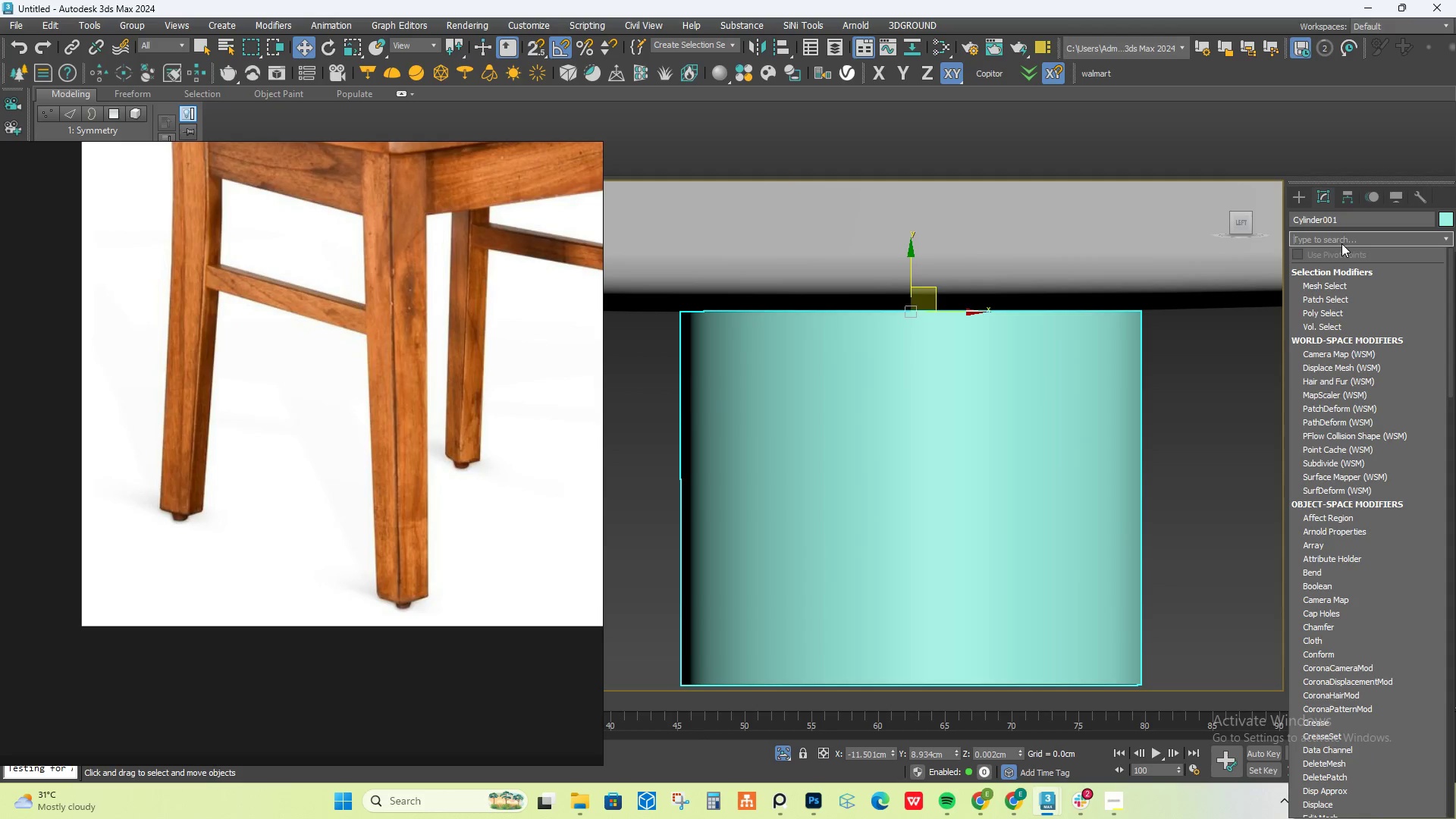 
type(ed)
 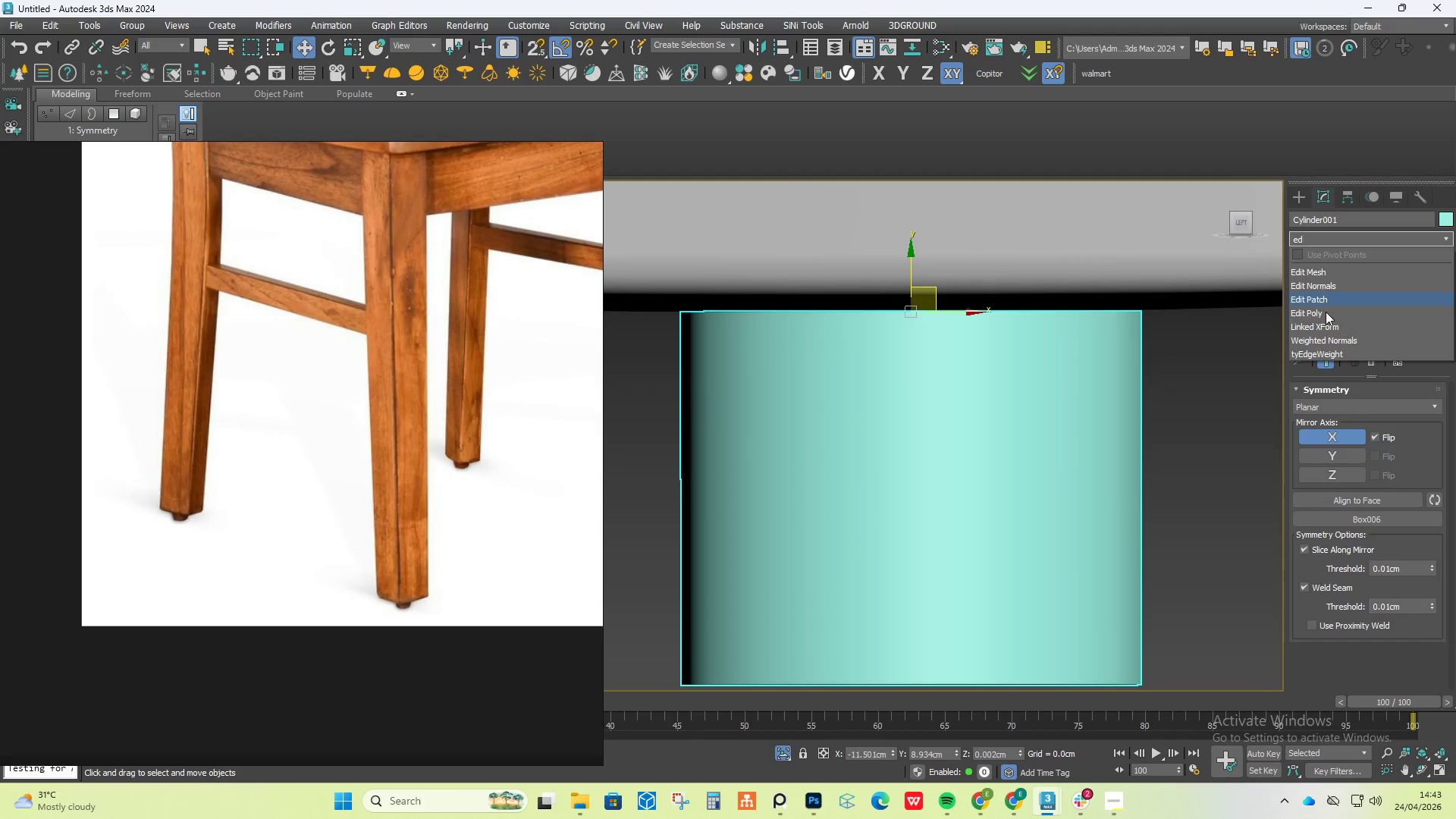 
left_click([1327, 318])
 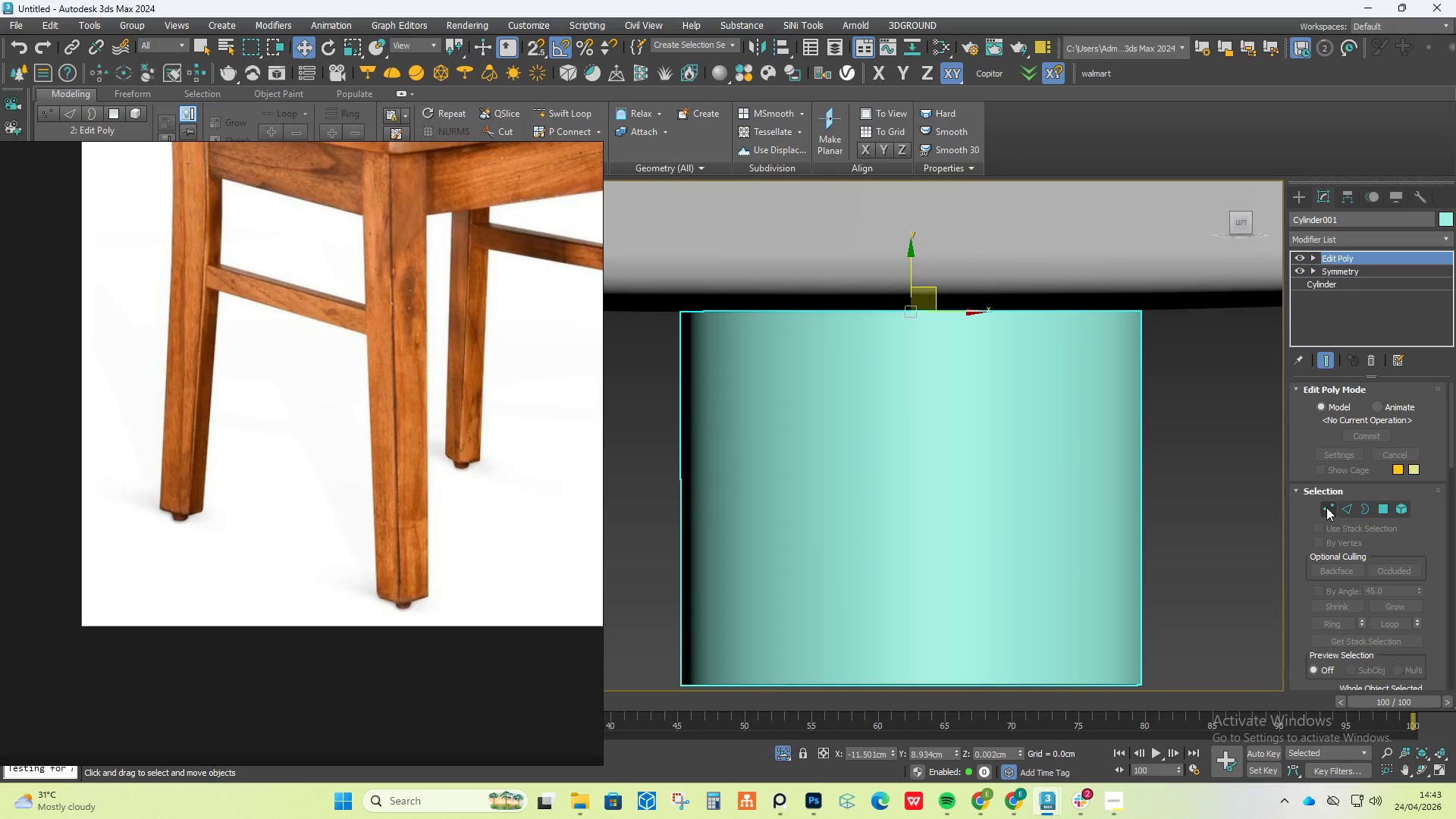 
scroll: coordinate [1009, 426], scroll_direction: down, amount: 5.0
 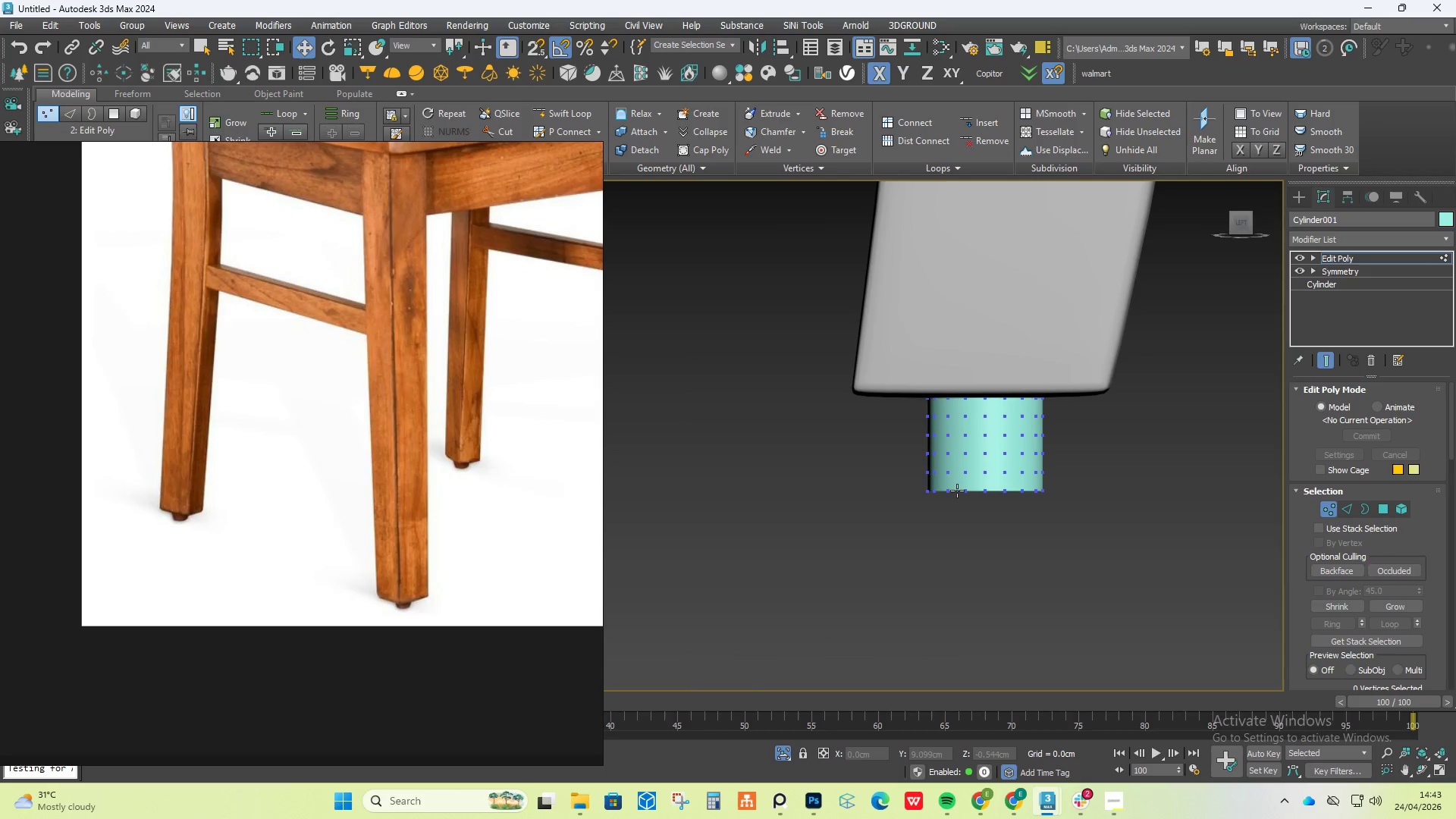 
key(2)
 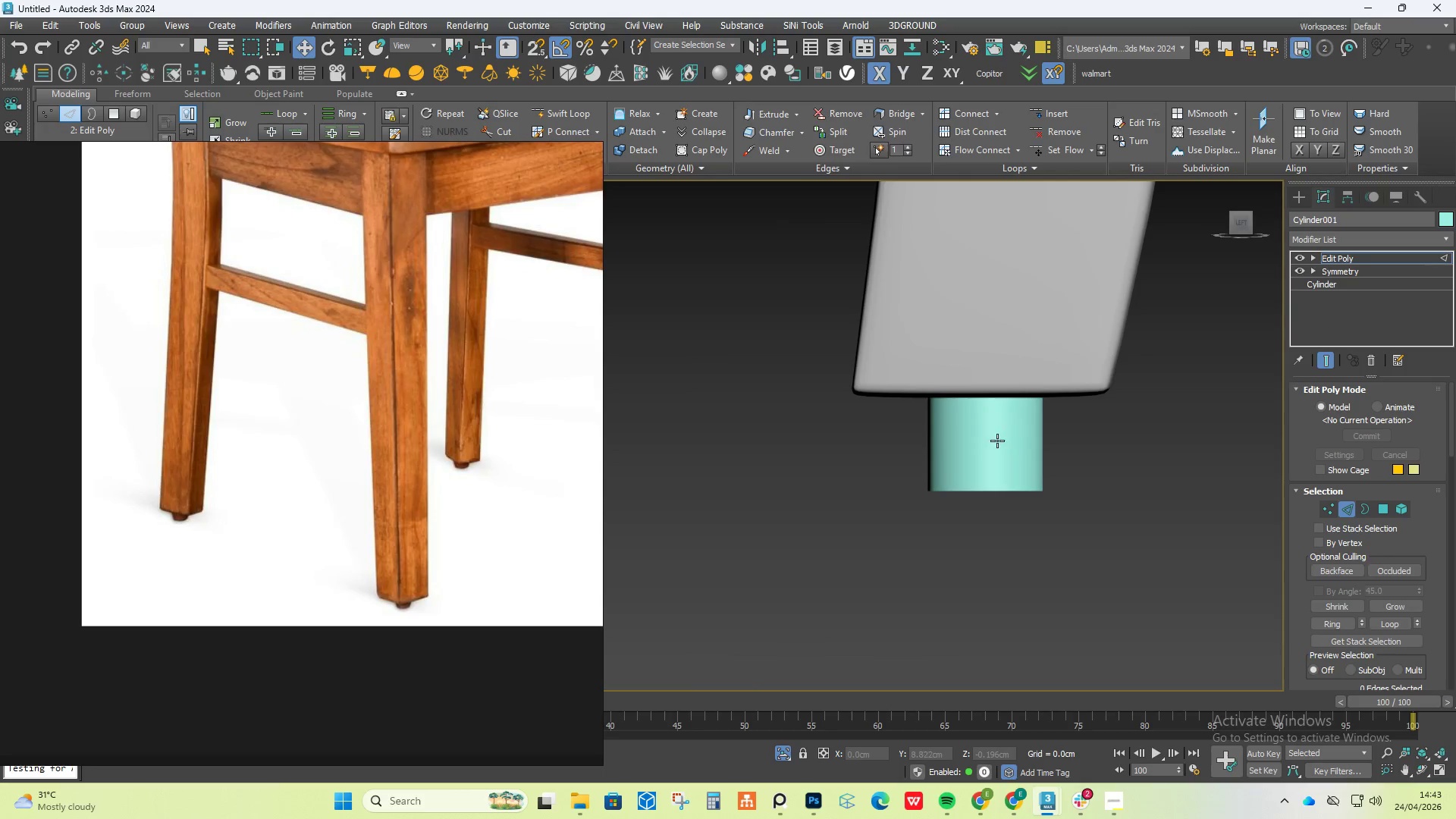 
scroll: coordinate [987, 450], scroll_direction: up, amount: 2.0
 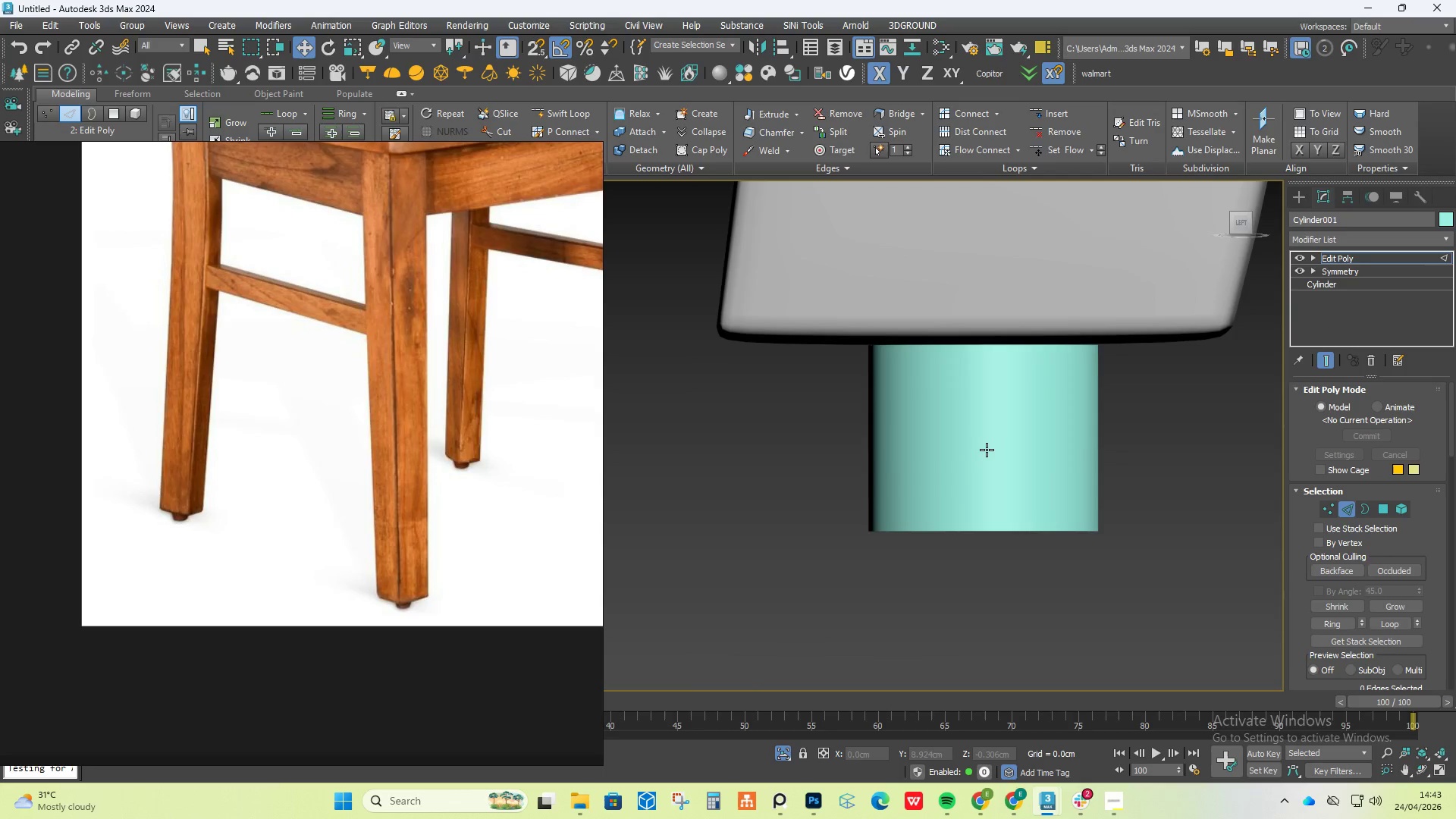 
key(F4)
 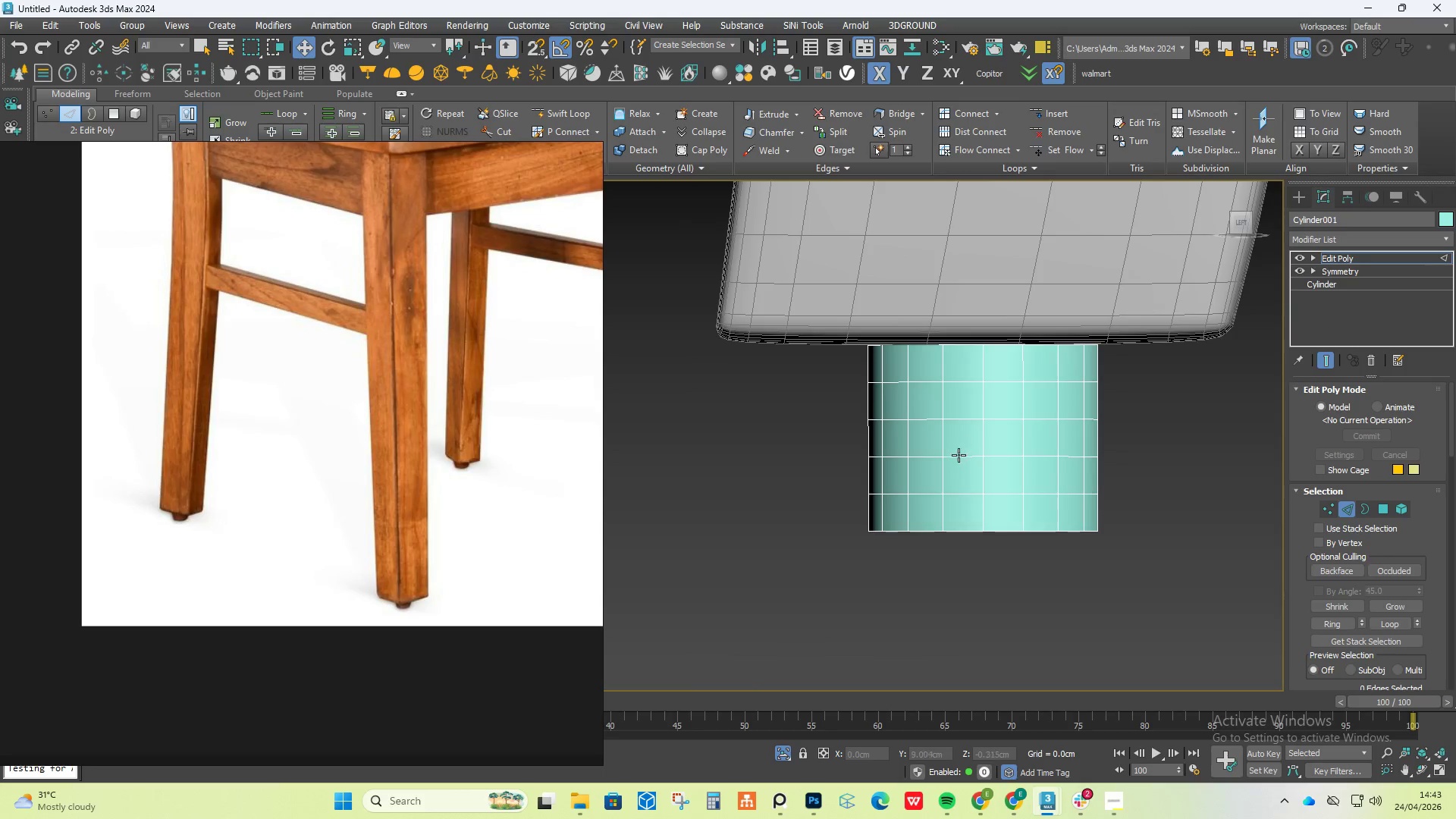 
double_click([959, 455])
 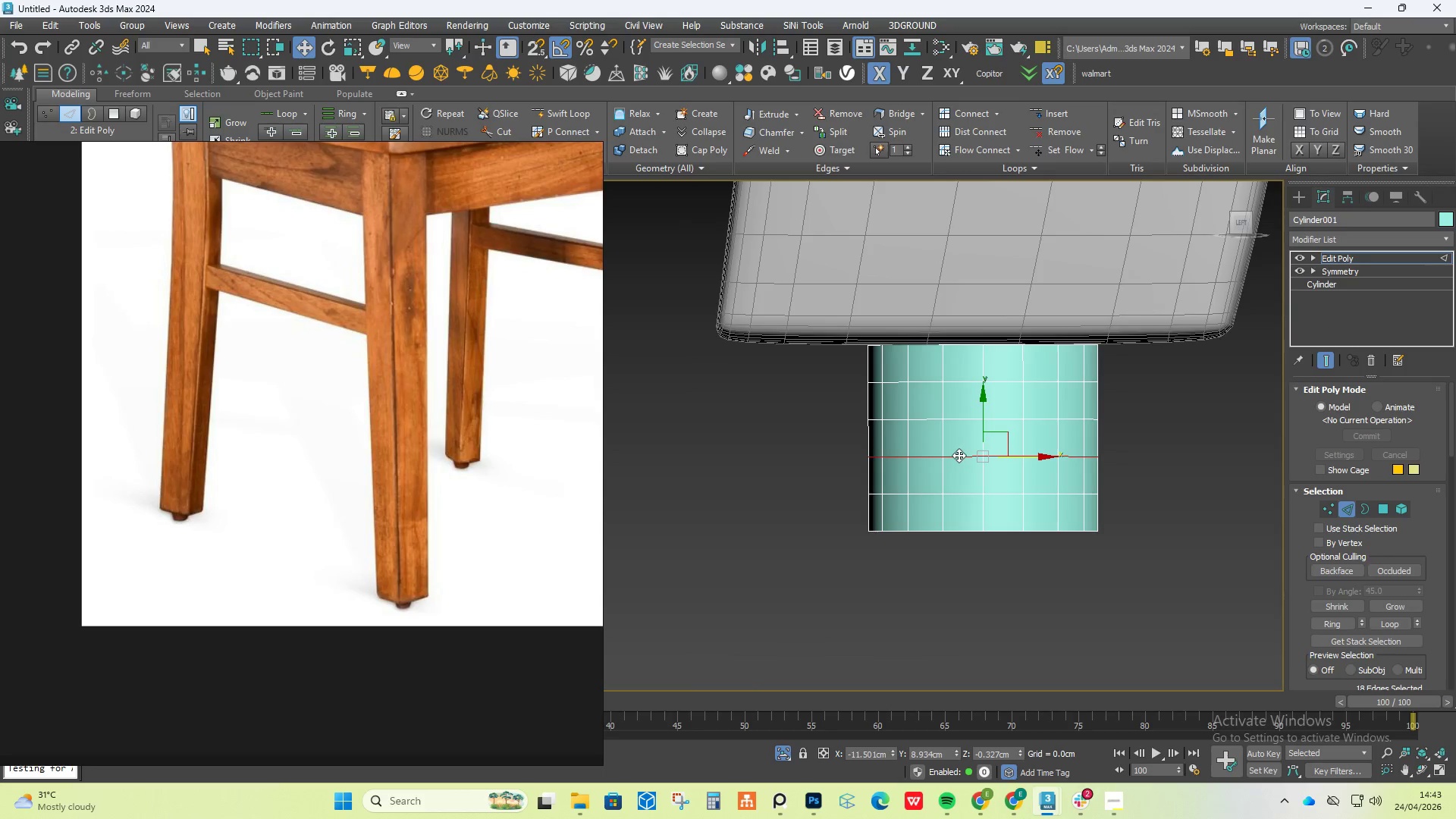 
hold_key(key=ControlLeft, duration=5.2)
double_click([968, 420])
 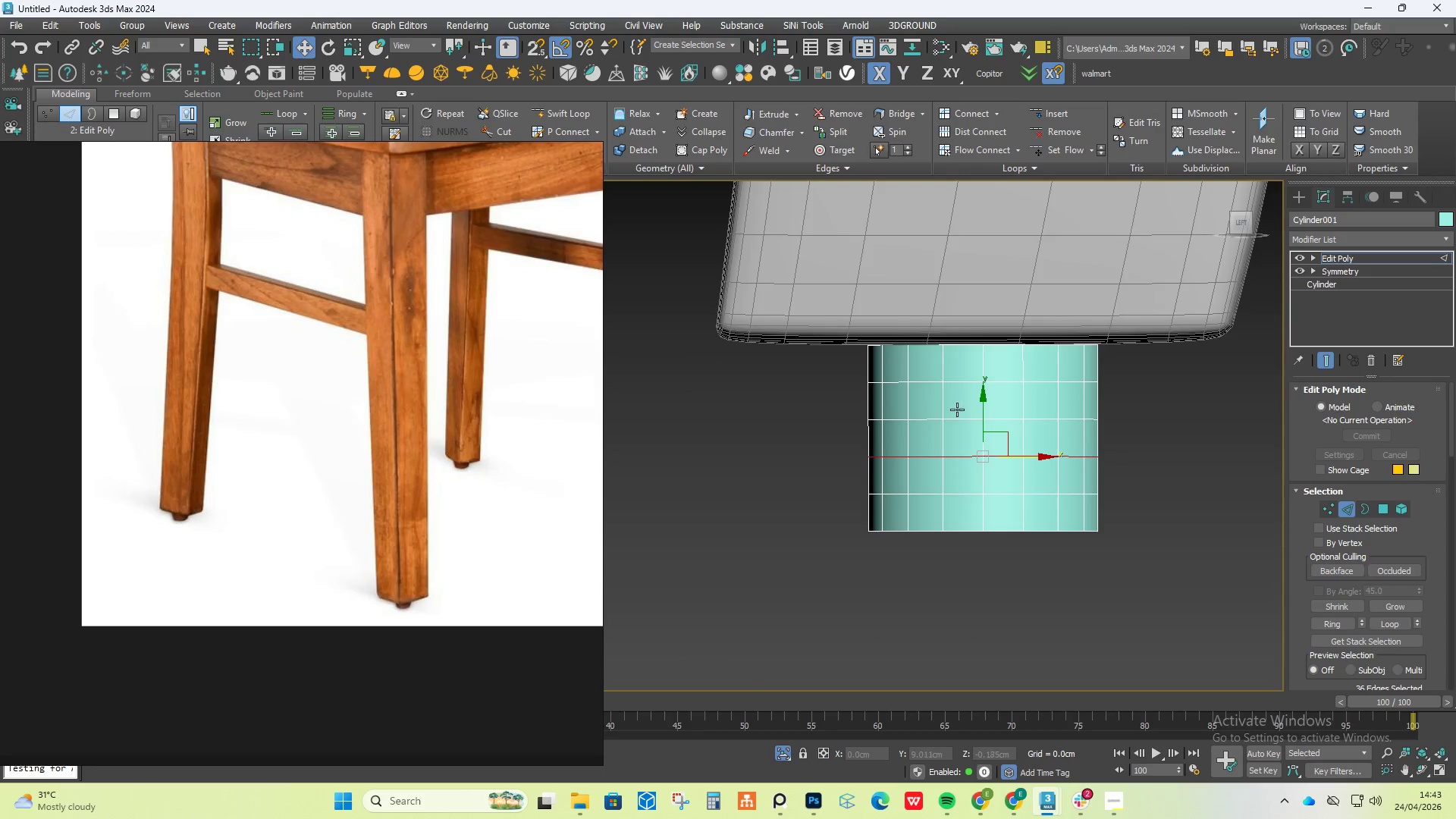 
double_click([956, 410])
 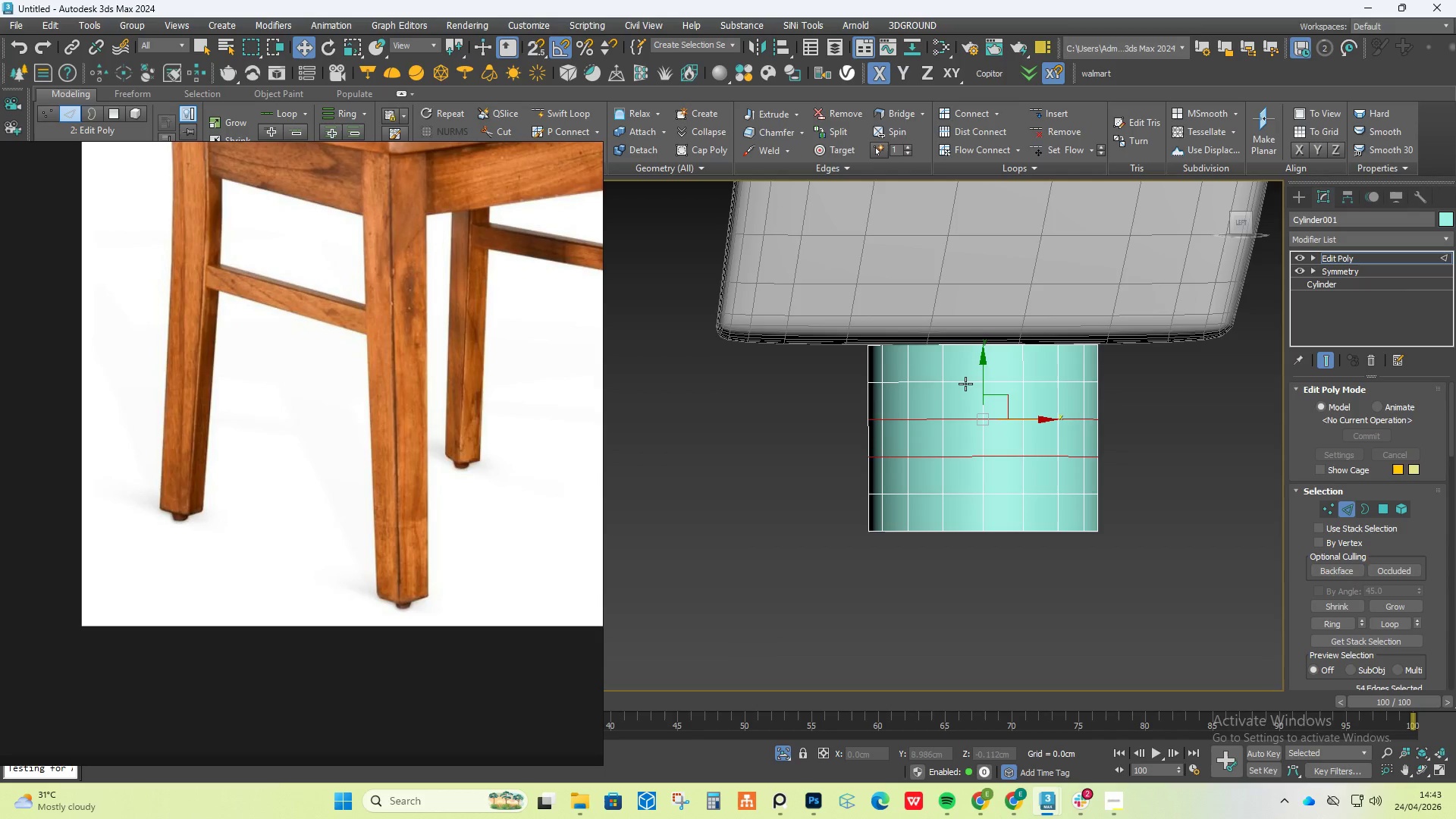 
double_click([965, 384])
 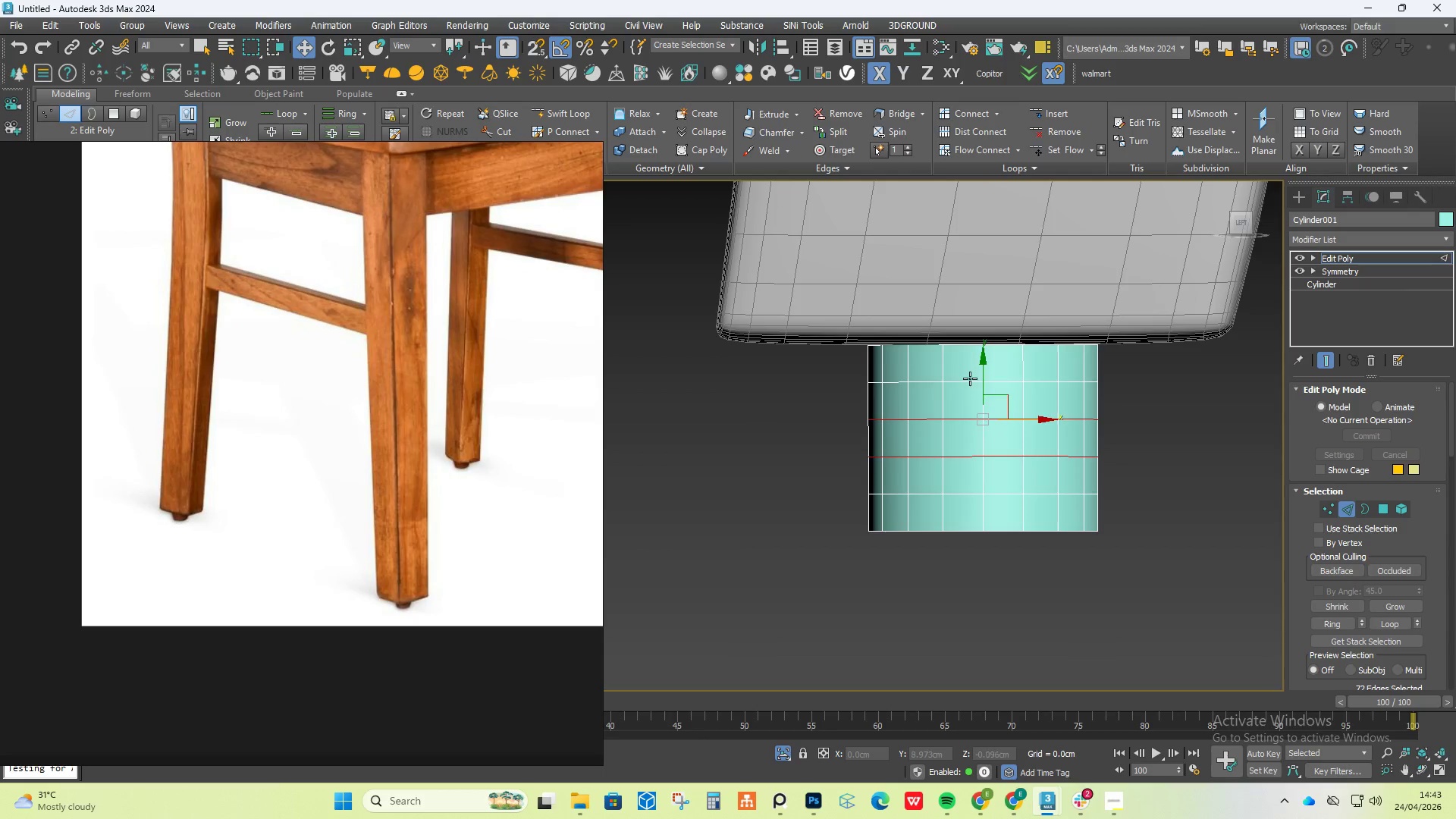 
double_click([970, 378])
 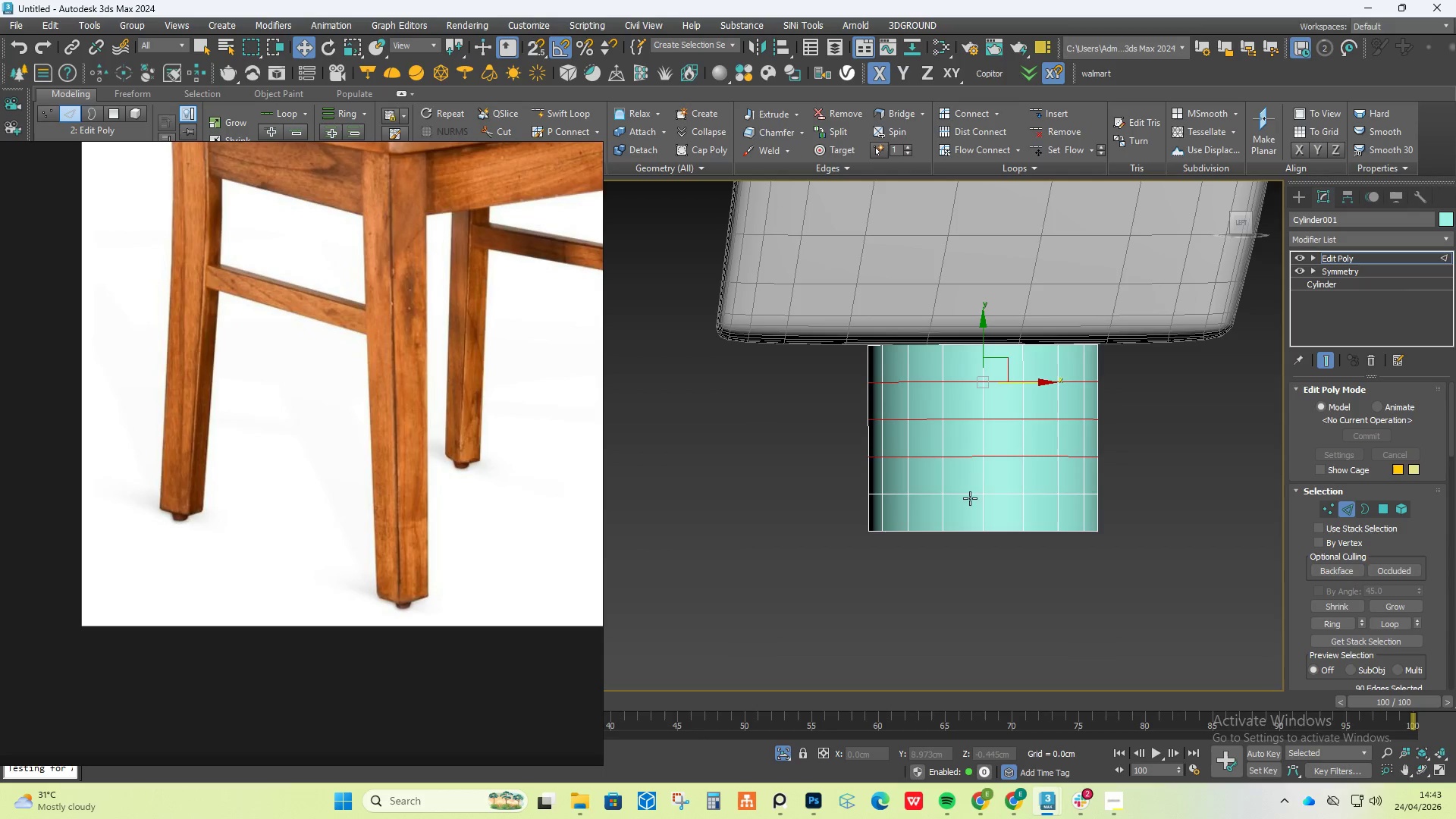 
double_click([968, 500])
 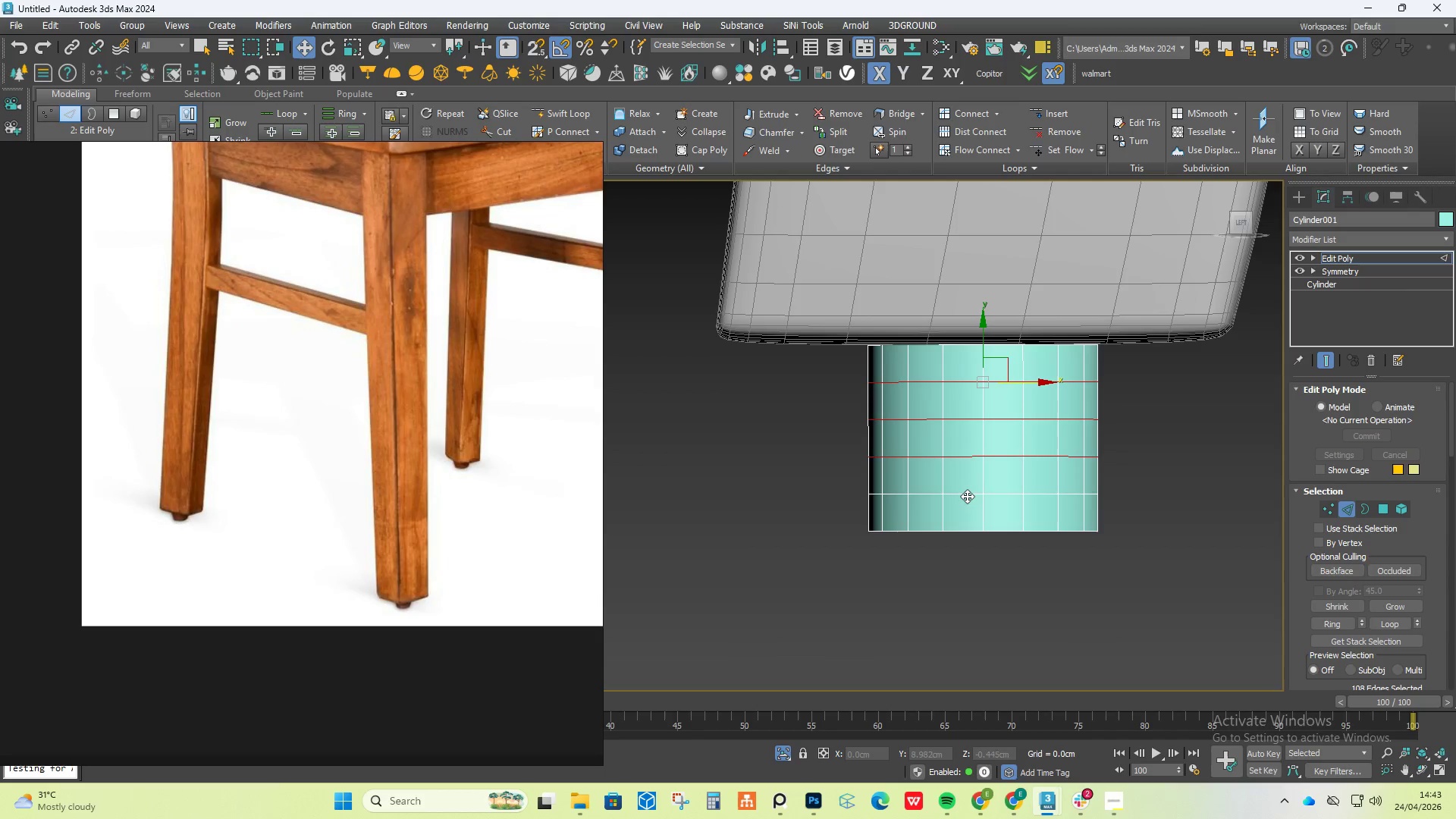 
triple_click([966, 494])
 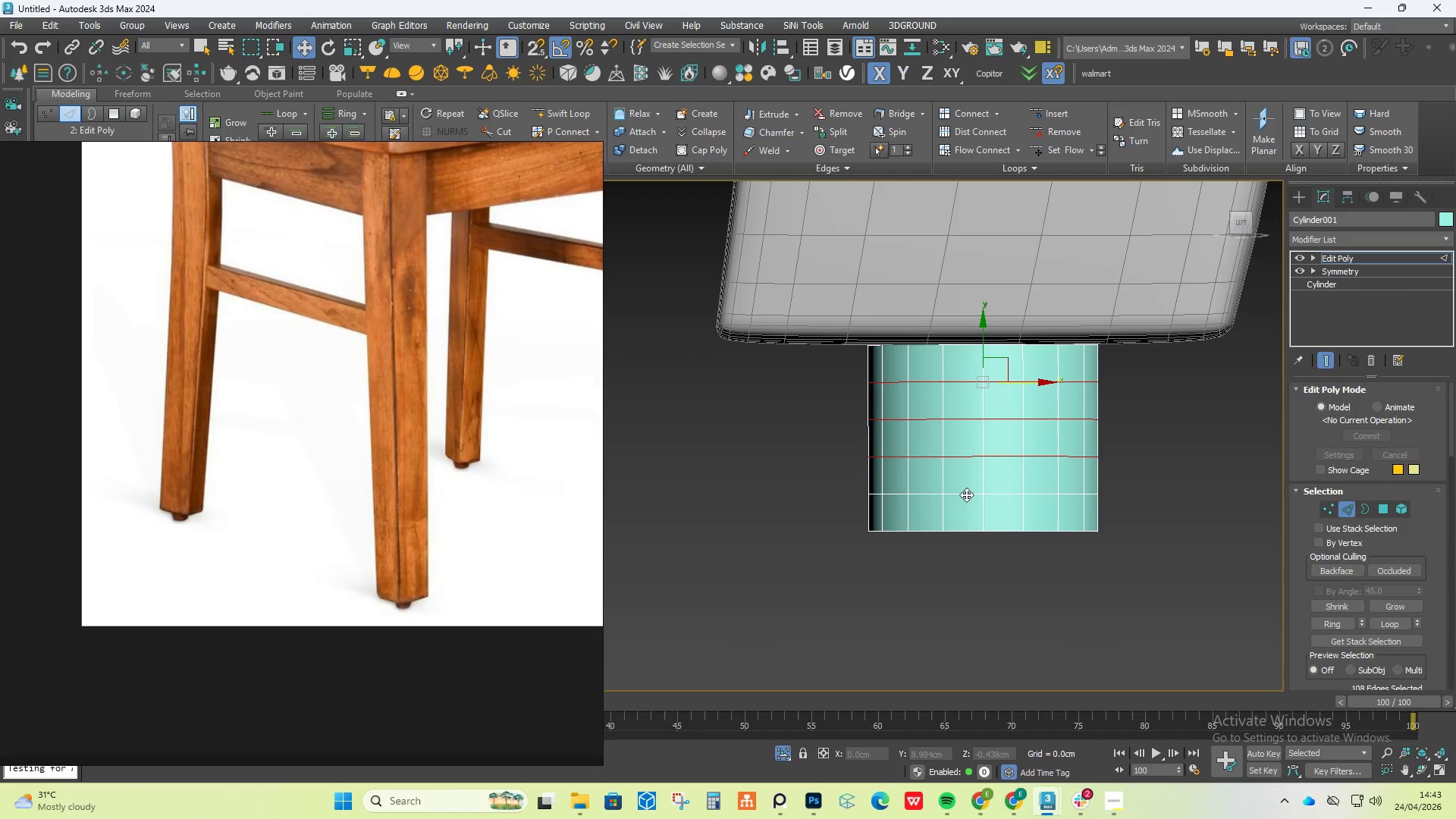 
triple_click([966, 494])
 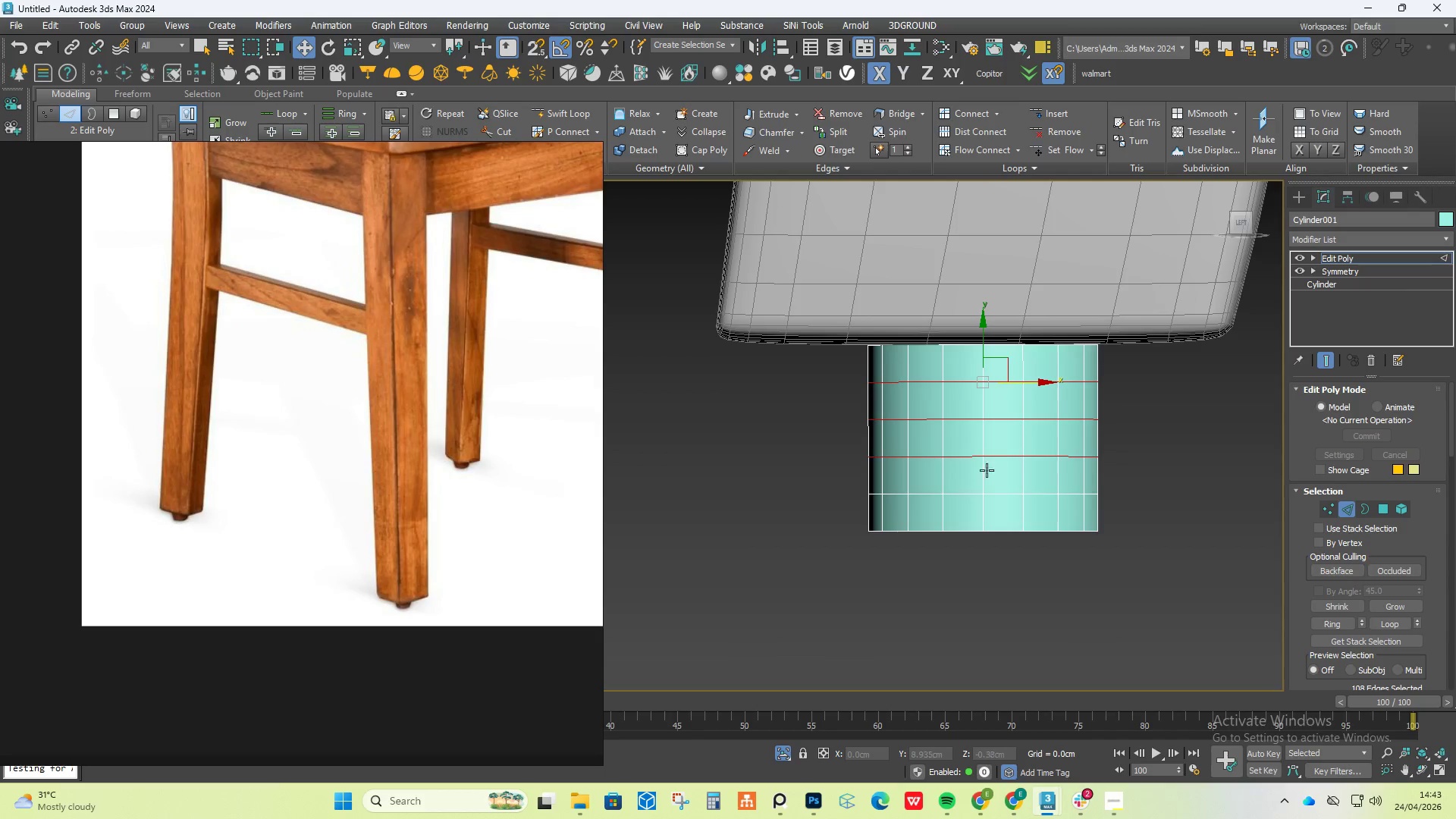 
double_click([971, 491])
 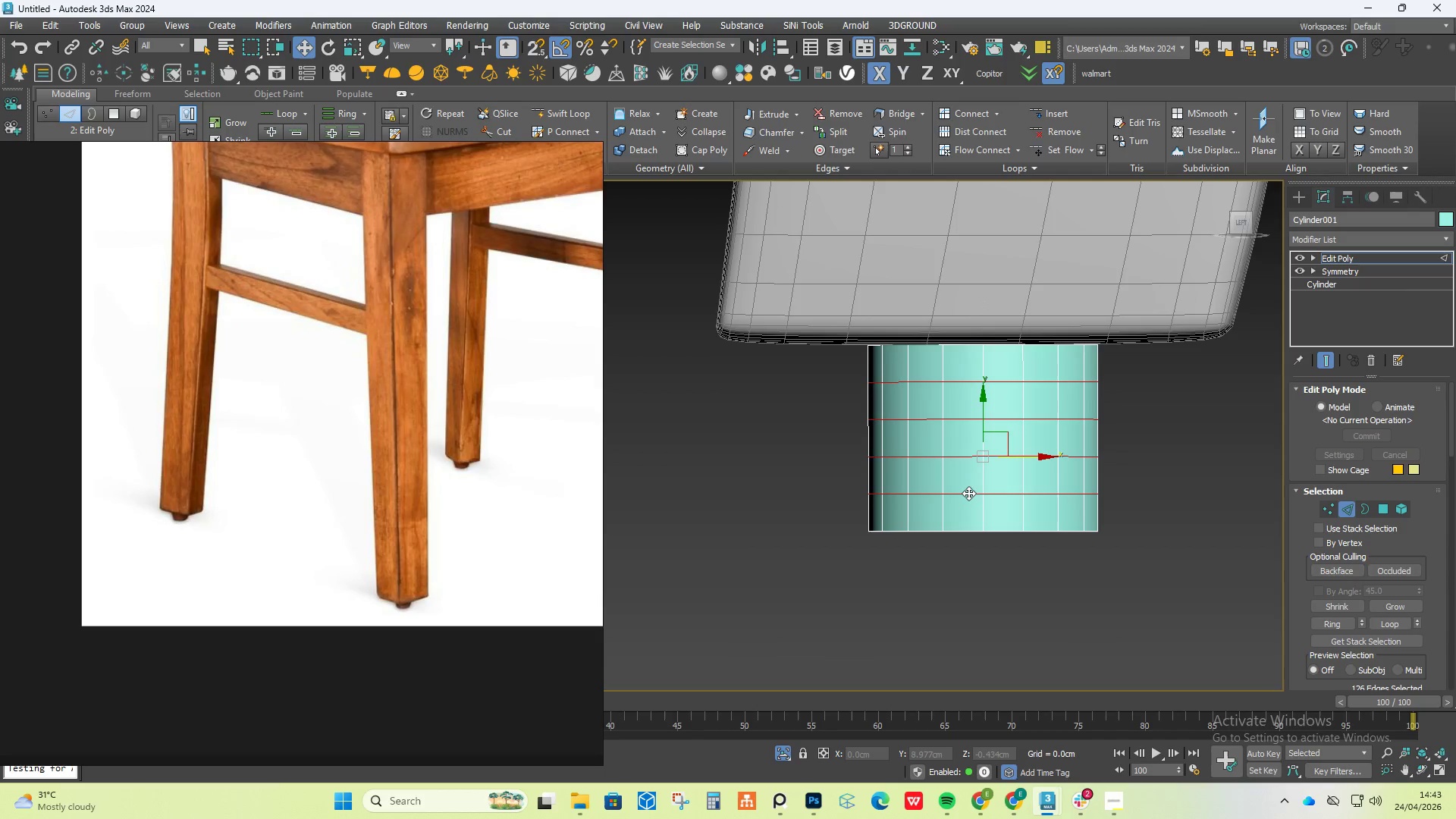 
key(Control+Backspace)
 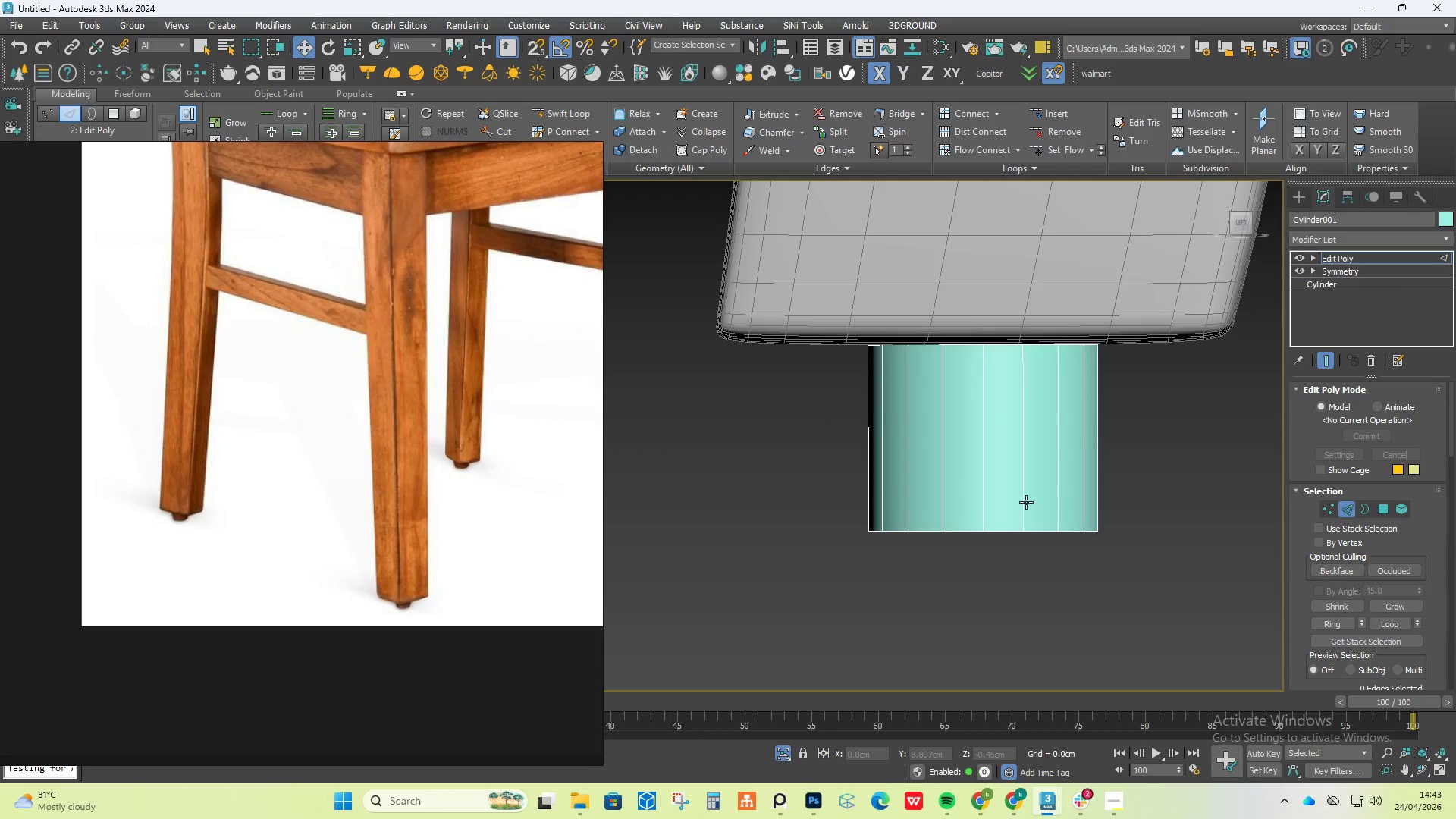 
key(1)
 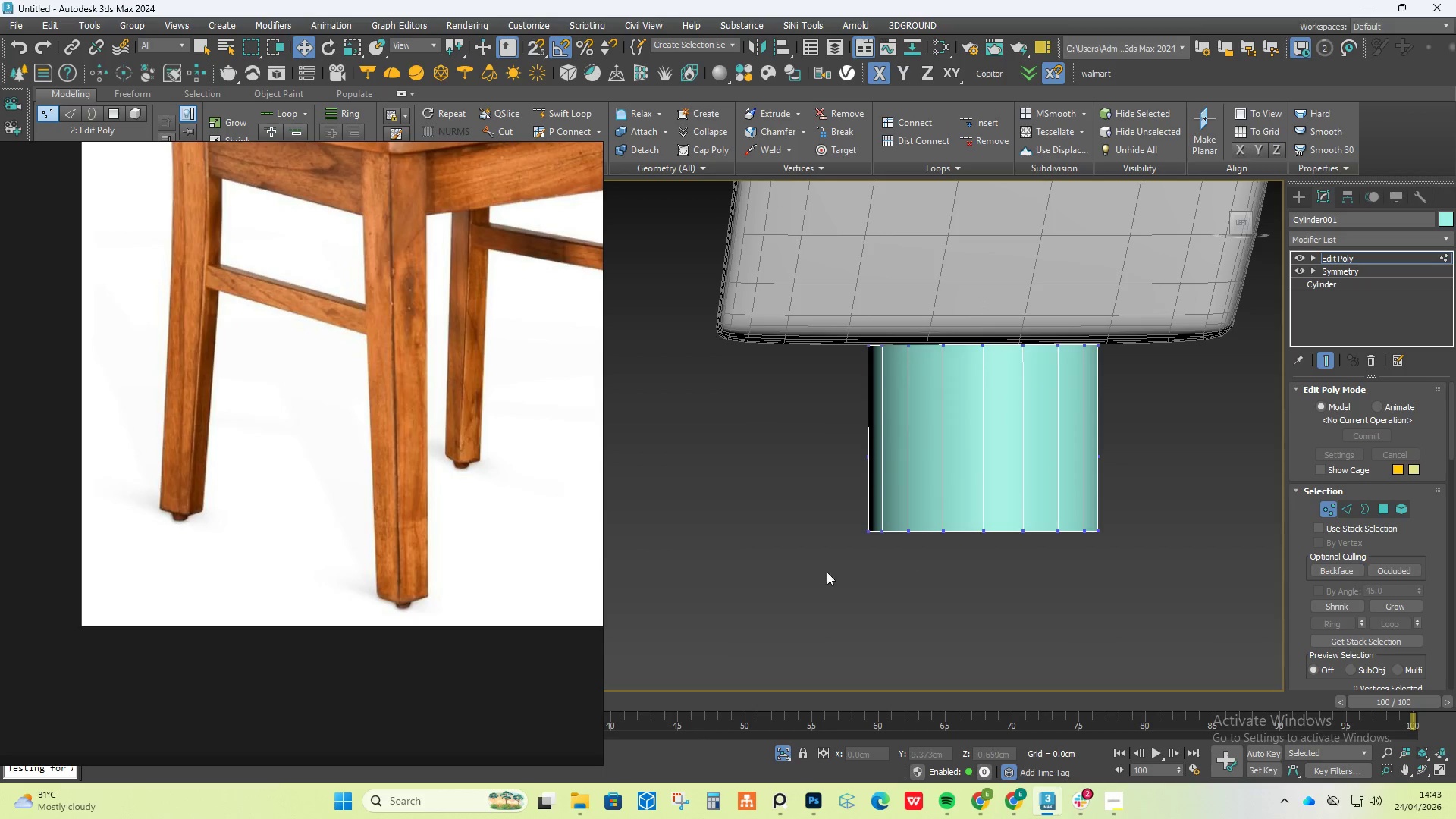 
left_click_drag(start_coordinate=[817, 579], to_coordinate=[1330, 495])
 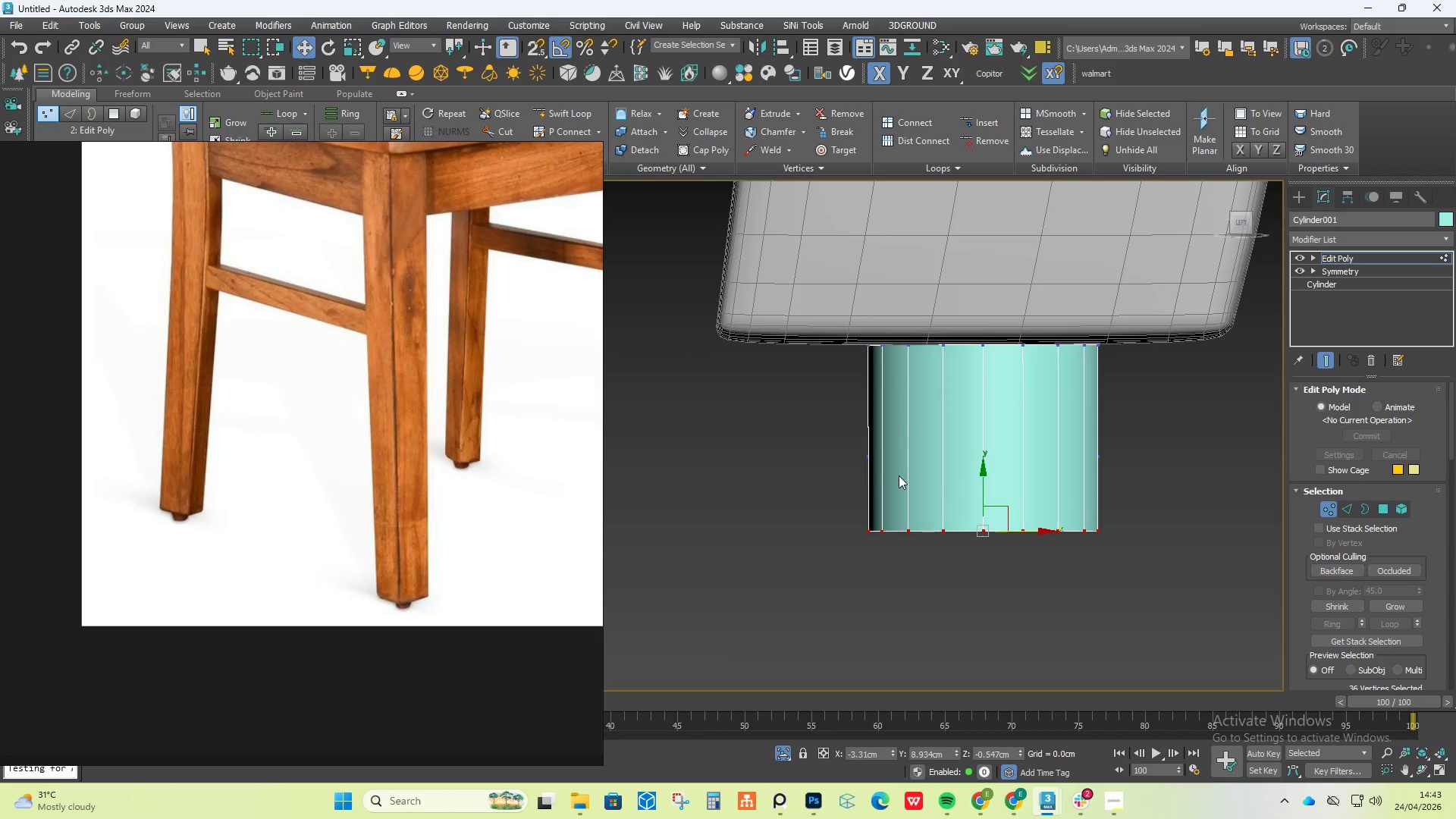 
scroll: coordinate [870, 460], scroll_direction: up, amount: 5.0
 